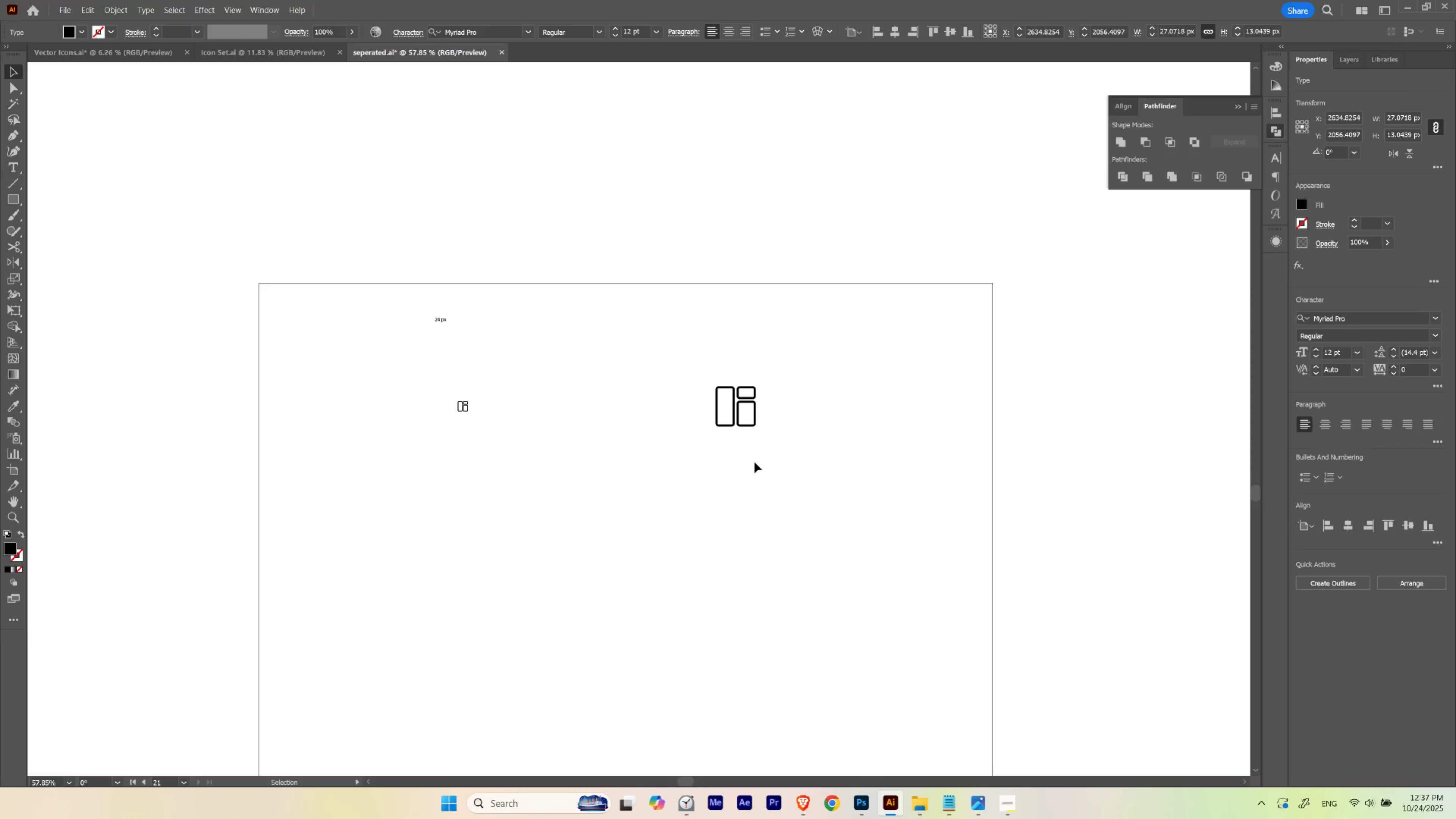 
key(Control+ControlLeft)
 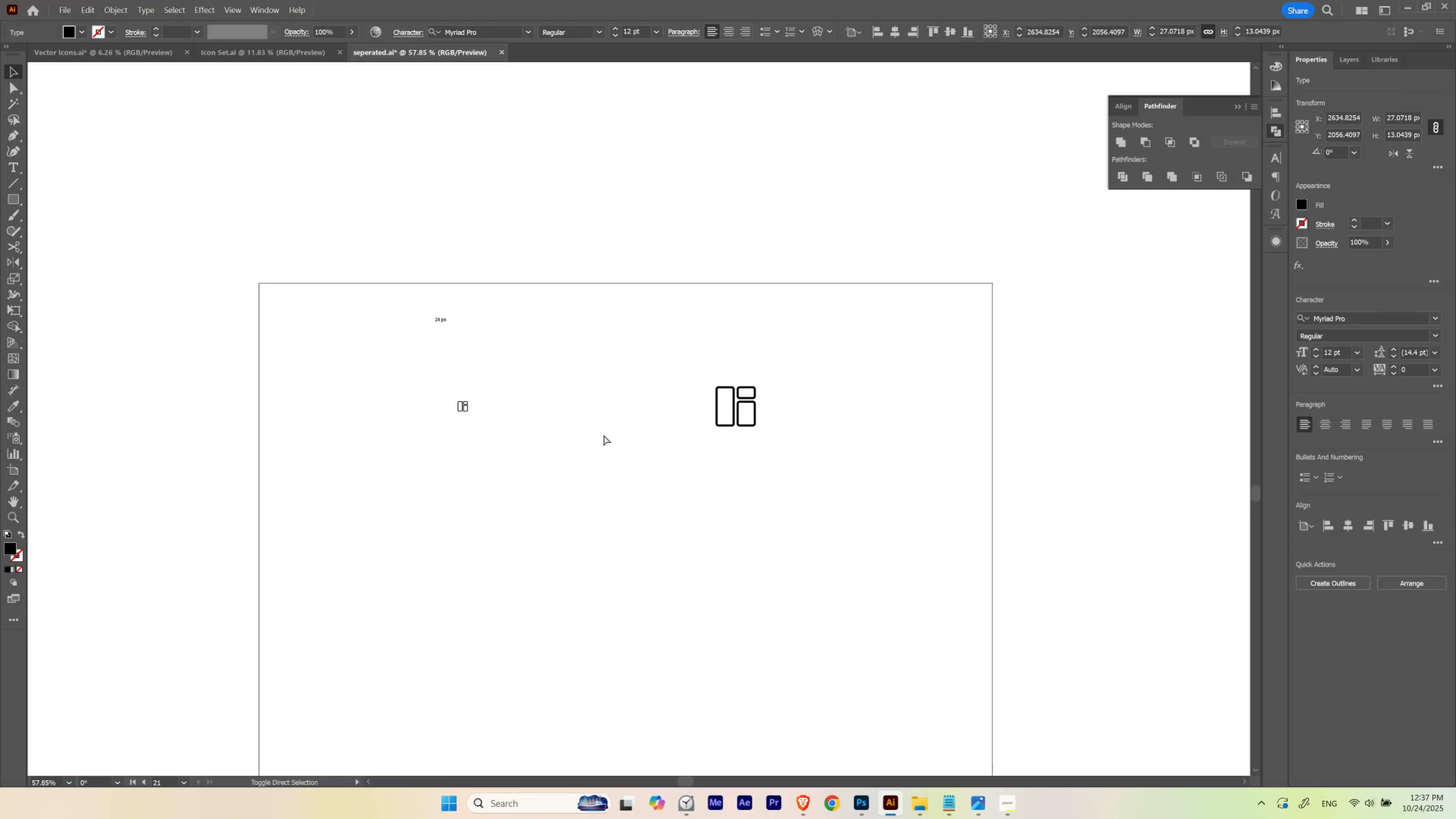 
key(Control+Shift+ShiftLeft)
 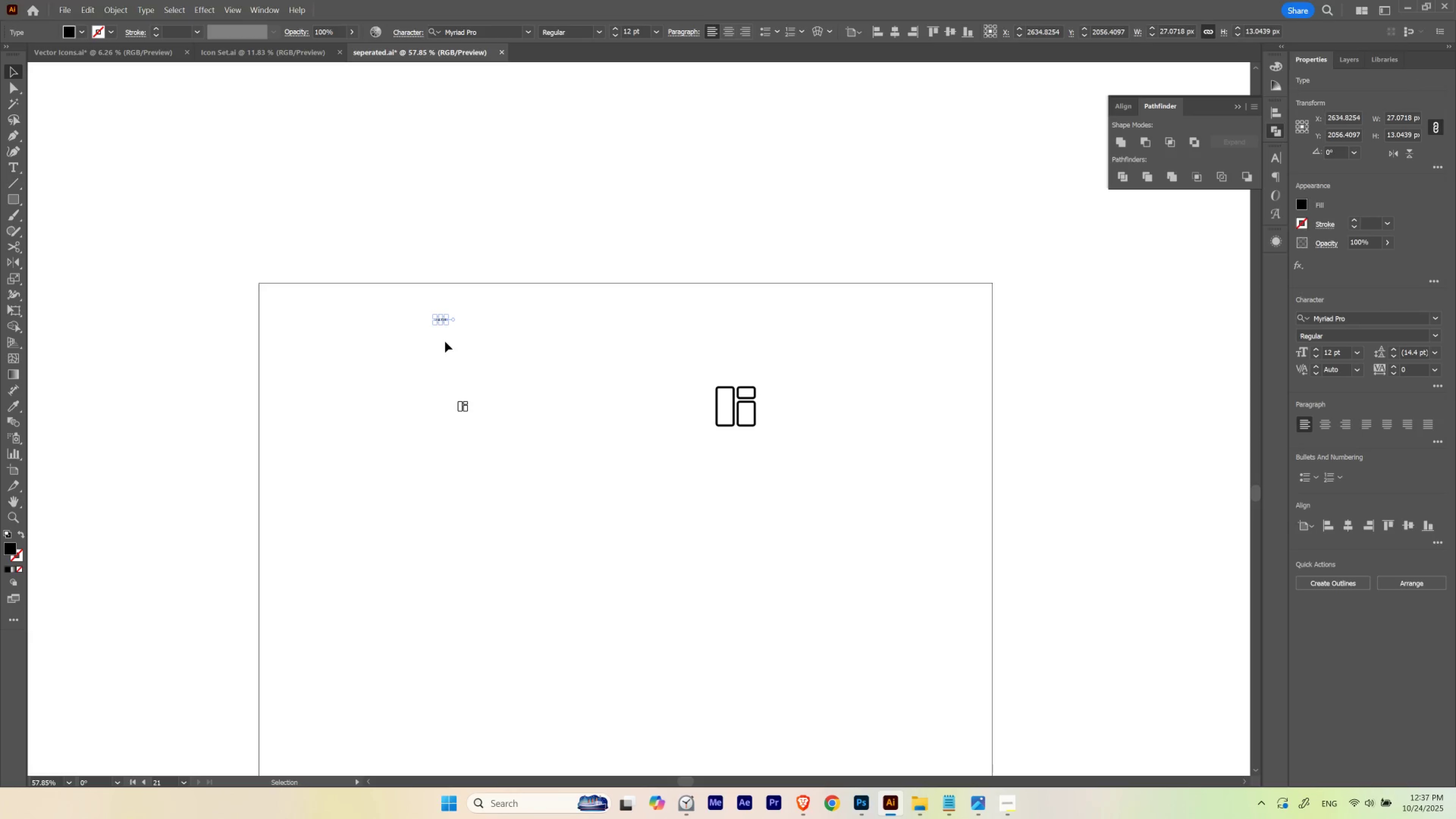 
key(Control+Shift+B)
 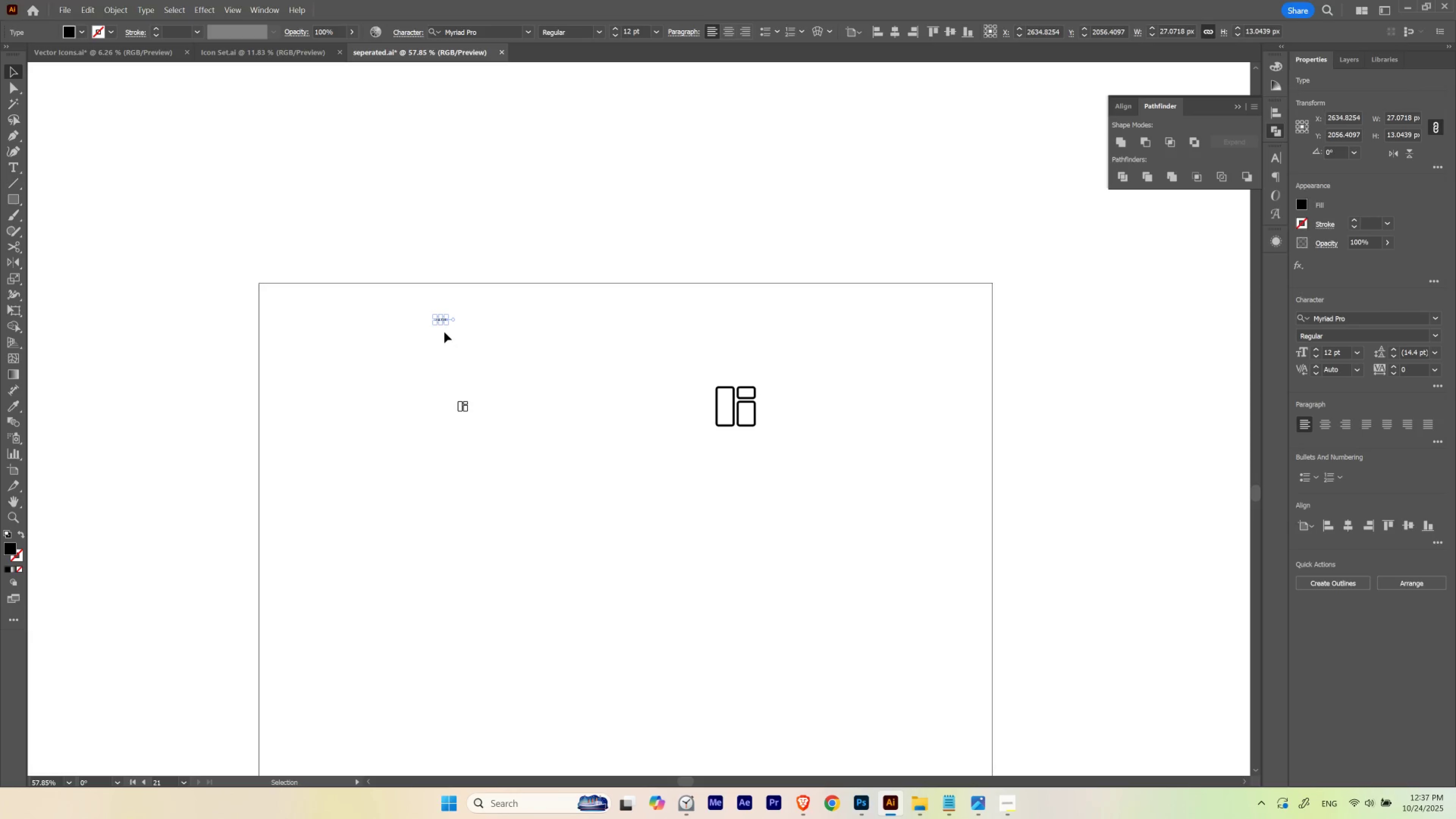 
hold_key(key=ShiftLeft, duration=1.52)
left_click_drag(start_coordinate=[446, 323], to_coordinate=[501, 402])
 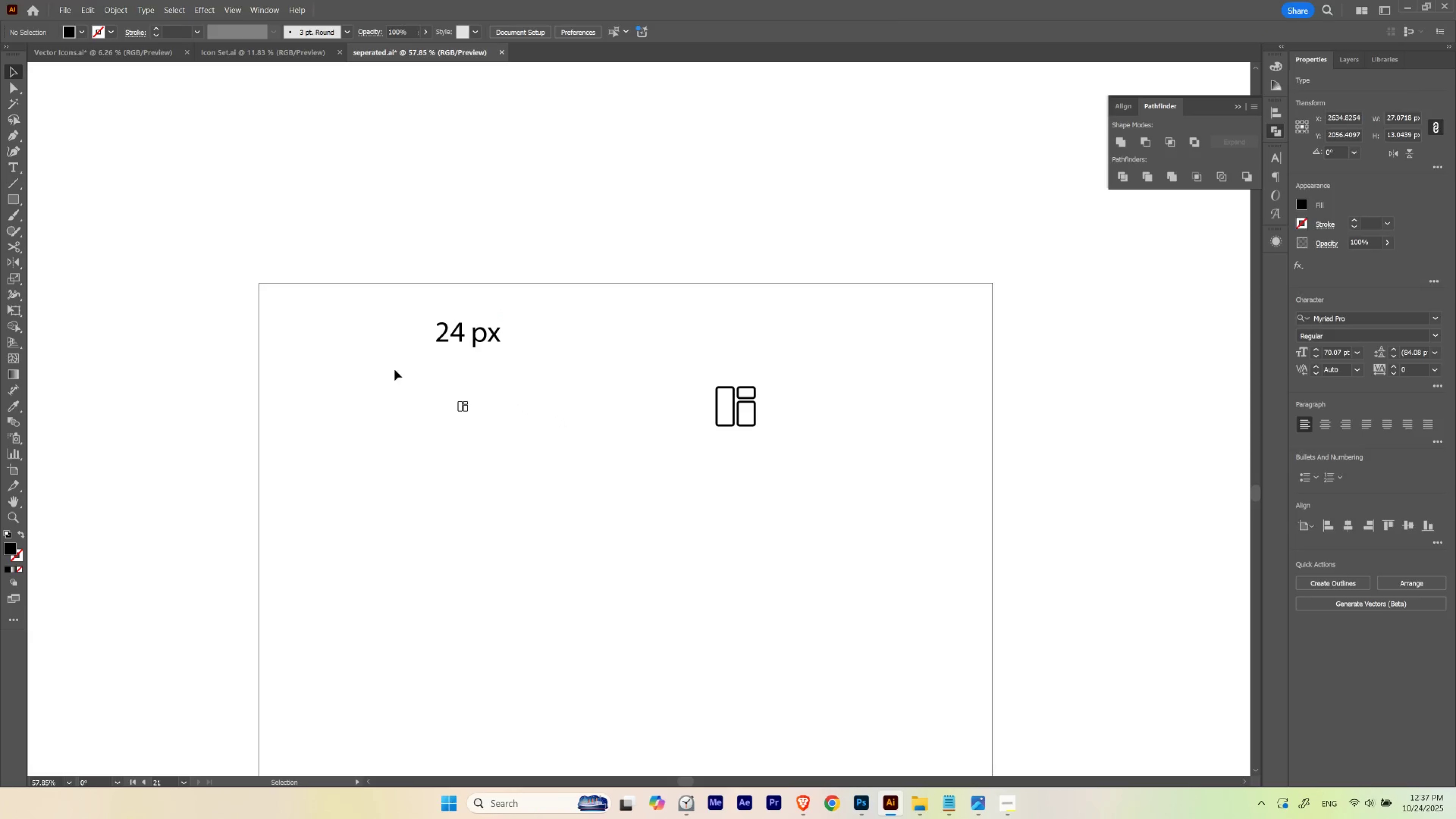 
hold_key(key=ShiftLeft, duration=0.4)
 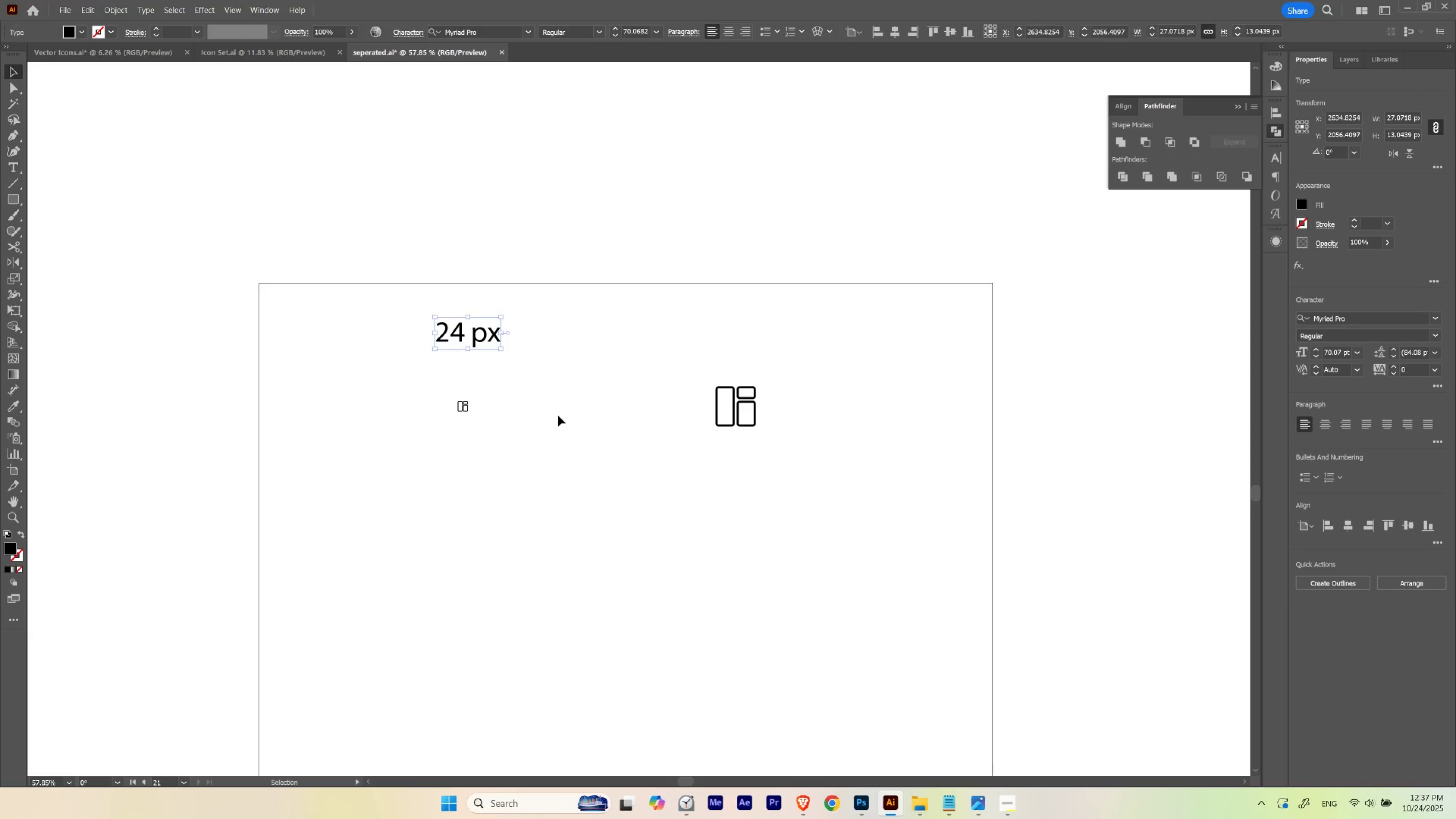 
left_click([558, 415])
 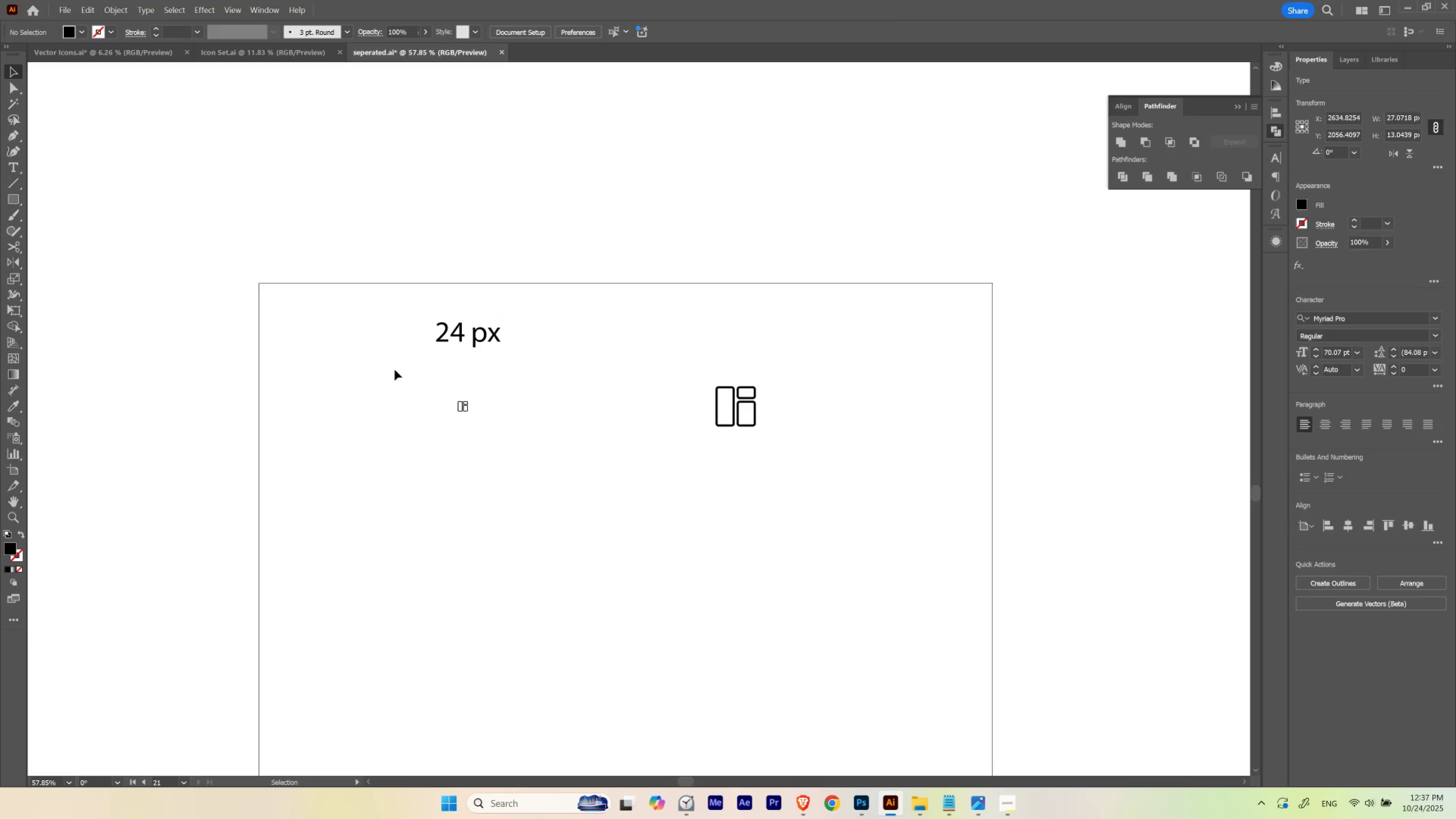 
left_click_drag(start_coordinate=[390, 365], to_coordinate=[531, 306])
 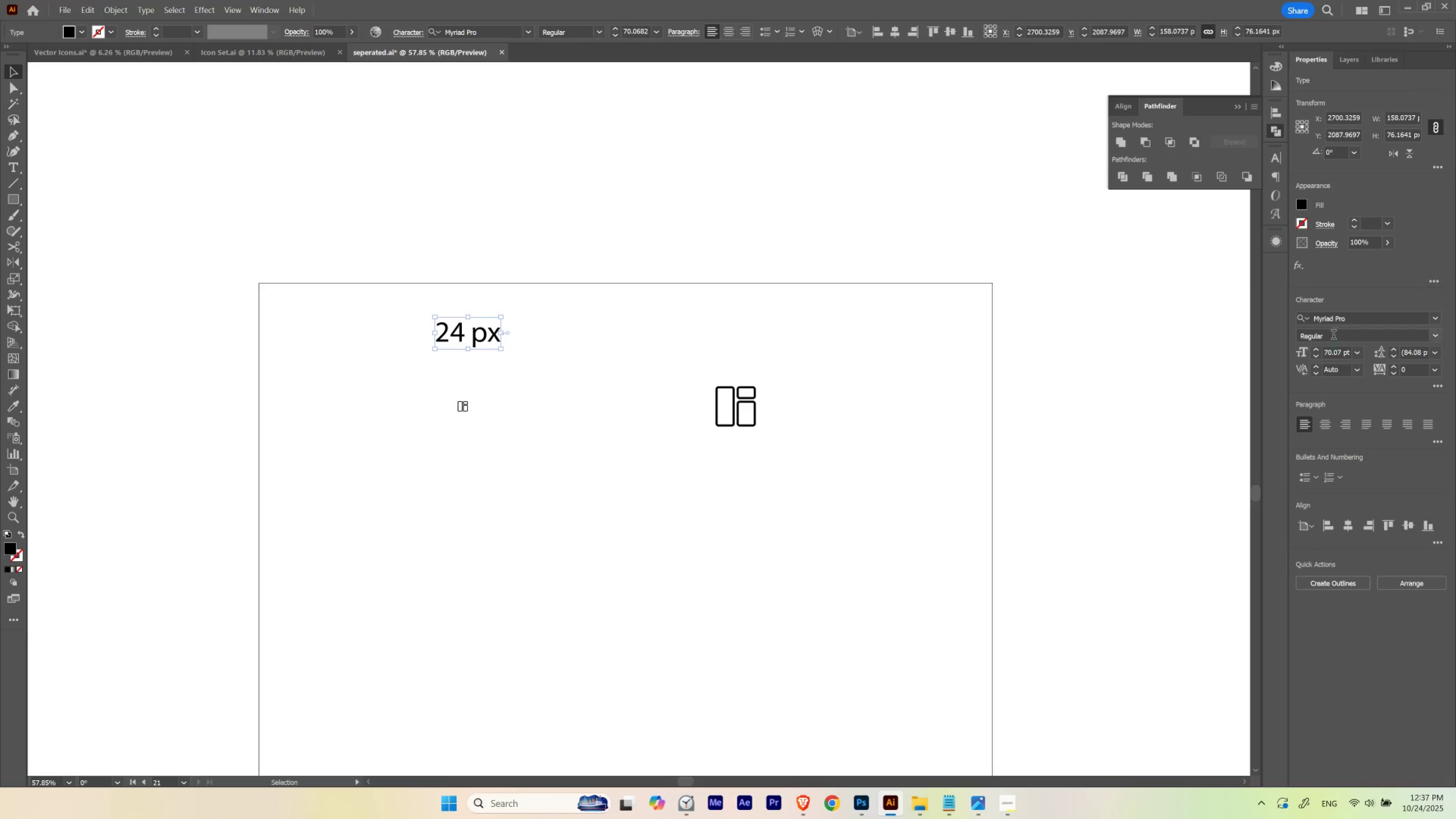 
left_click([1335, 324])
 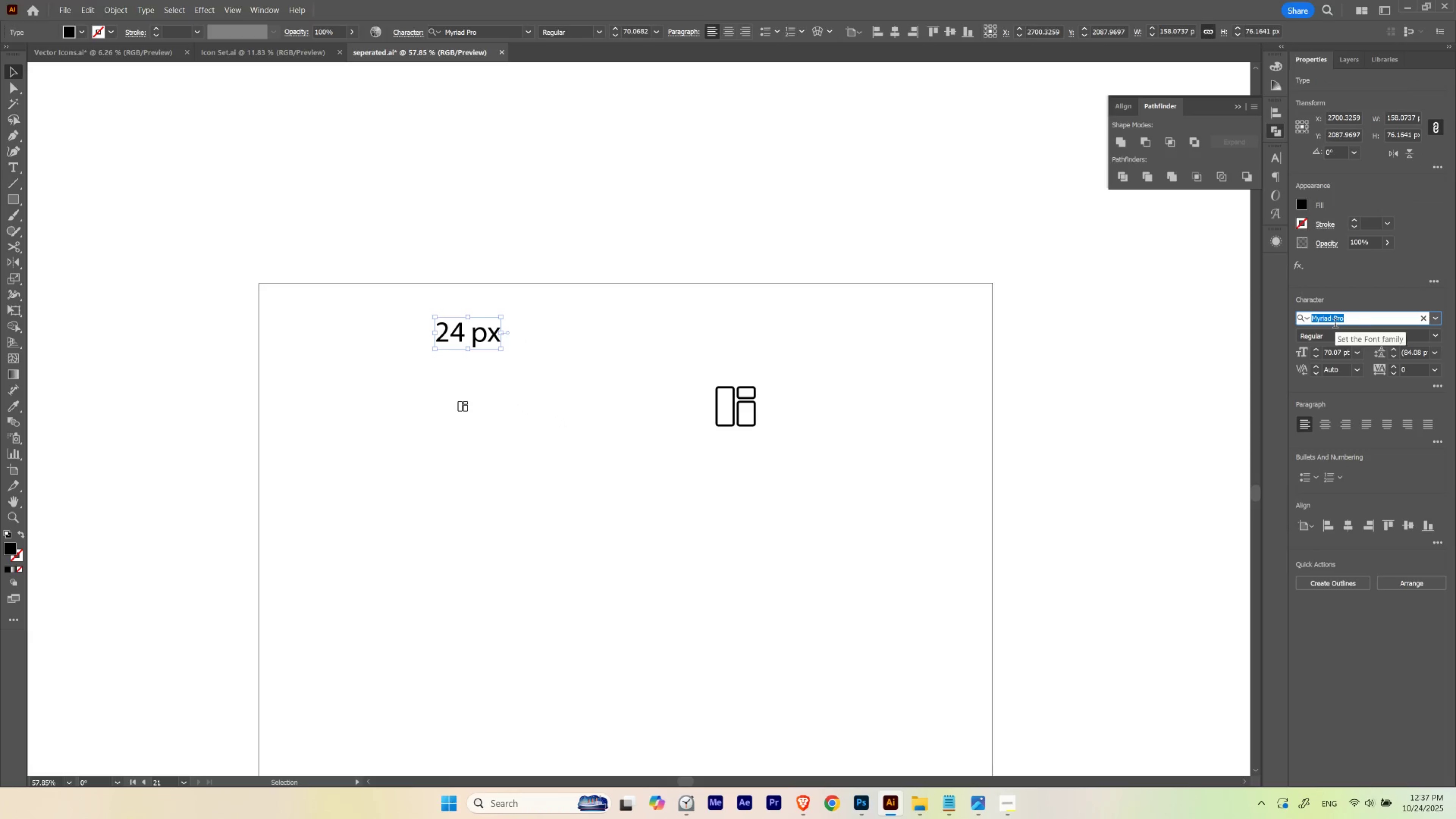 
type(crea)
 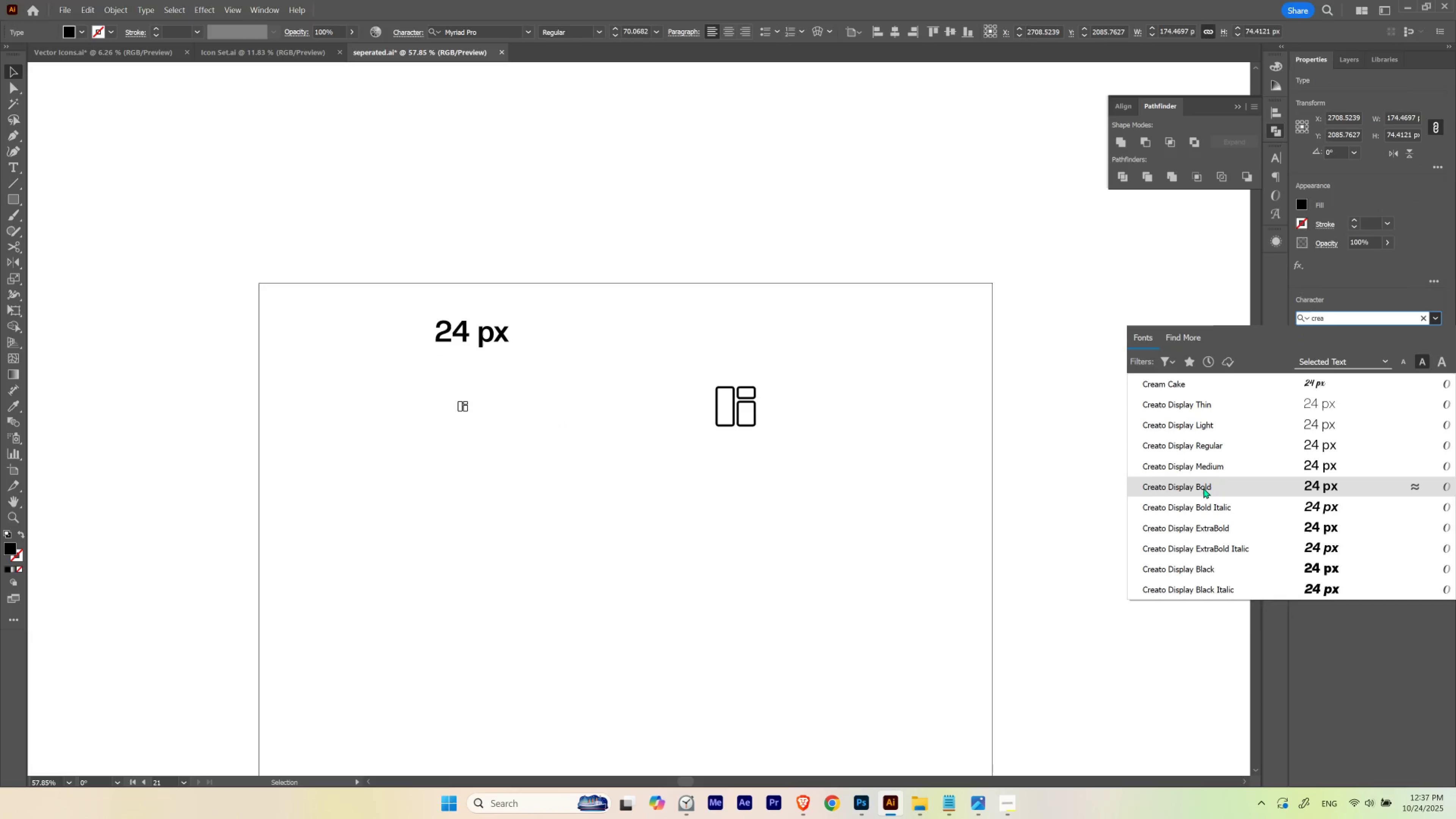 
double_click([598, 533])
 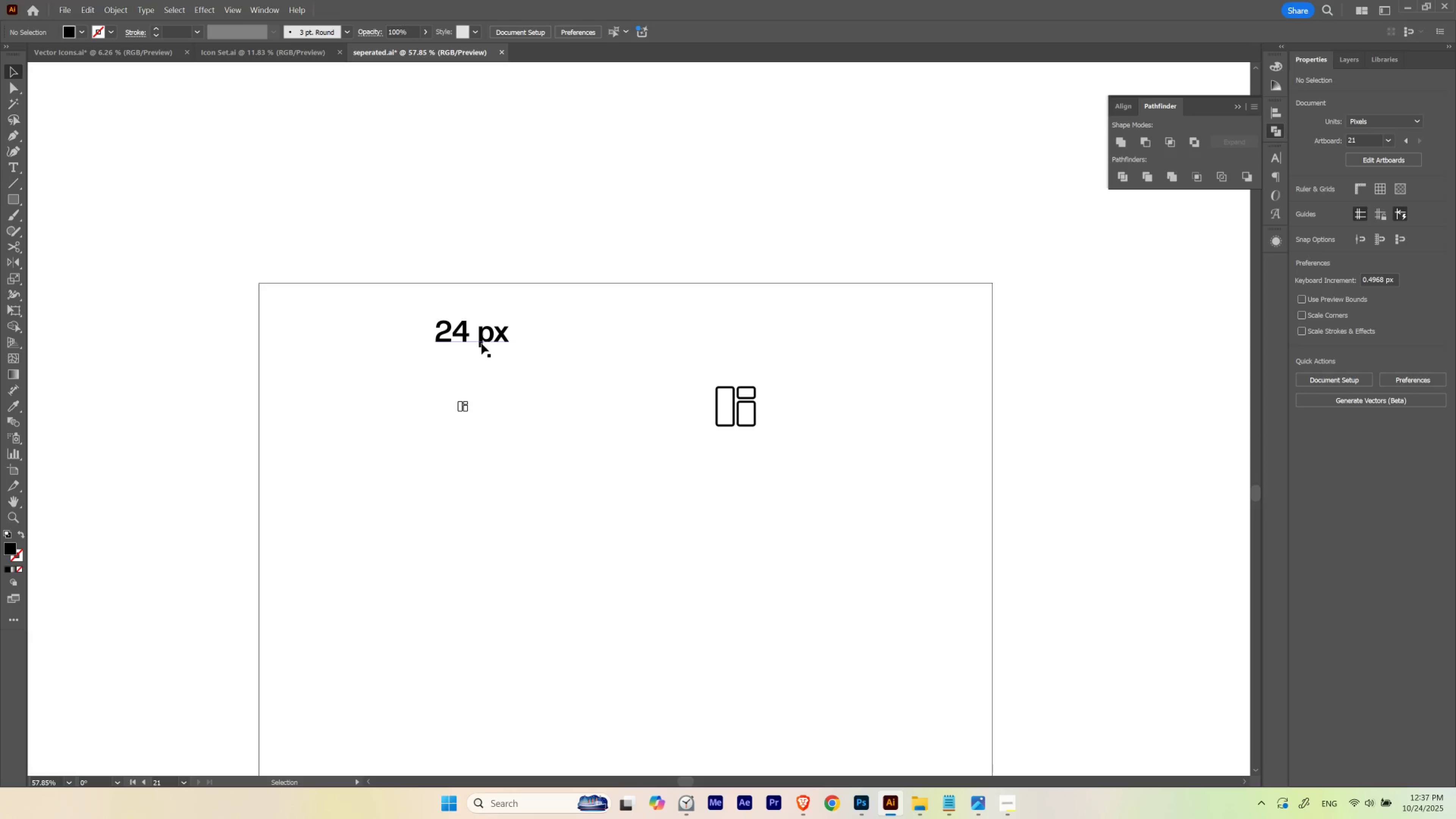 
hold_key(key=AltLeft, duration=2.34)
left_click_drag(start_coordinate=[481, 343], to_coordinate=[749, 374])
 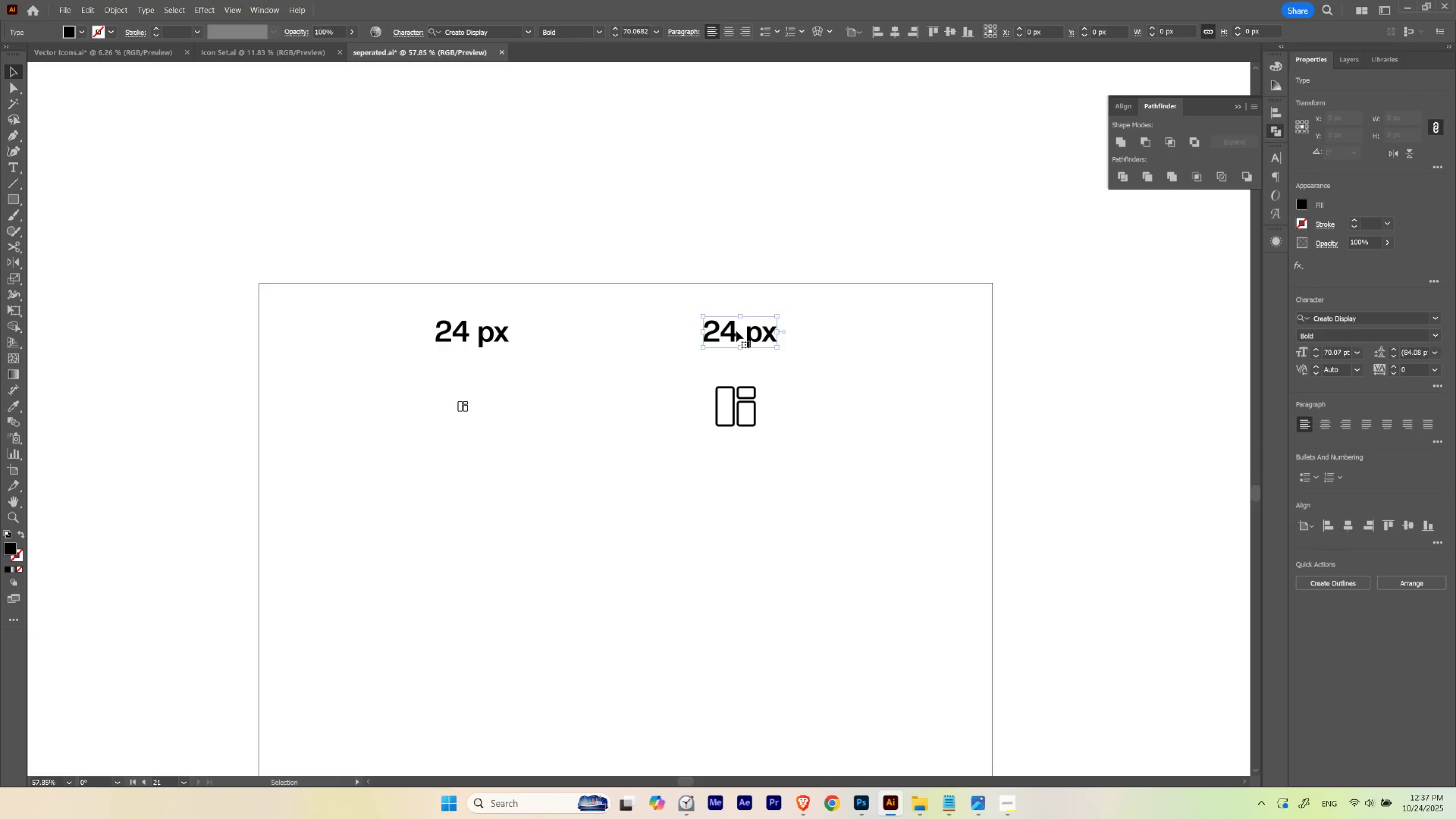 
hold_key(key=ShiftLeft, duration=1.5)
 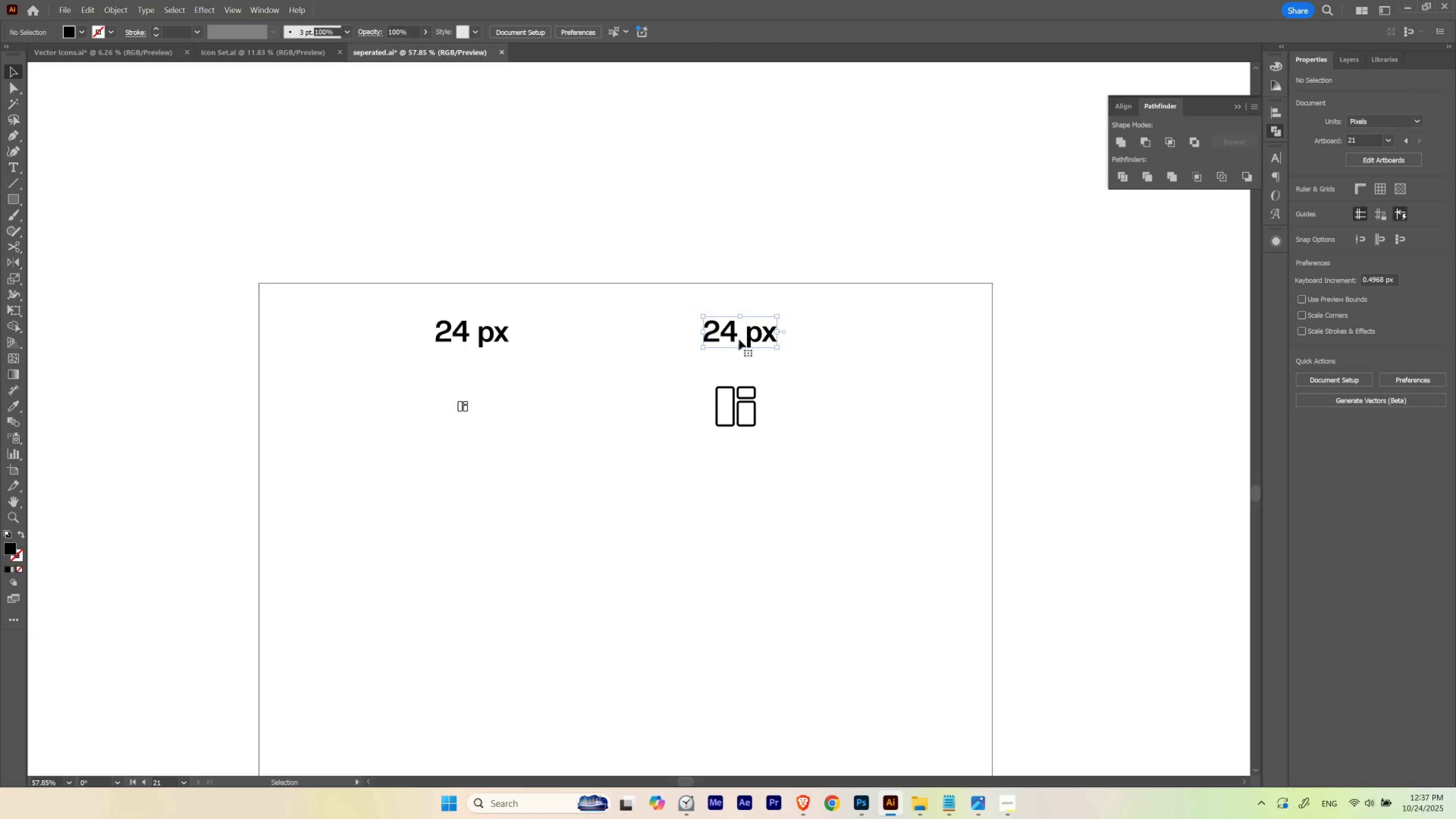 
hold_key(key=ShiftLeft, duration=0.52)
 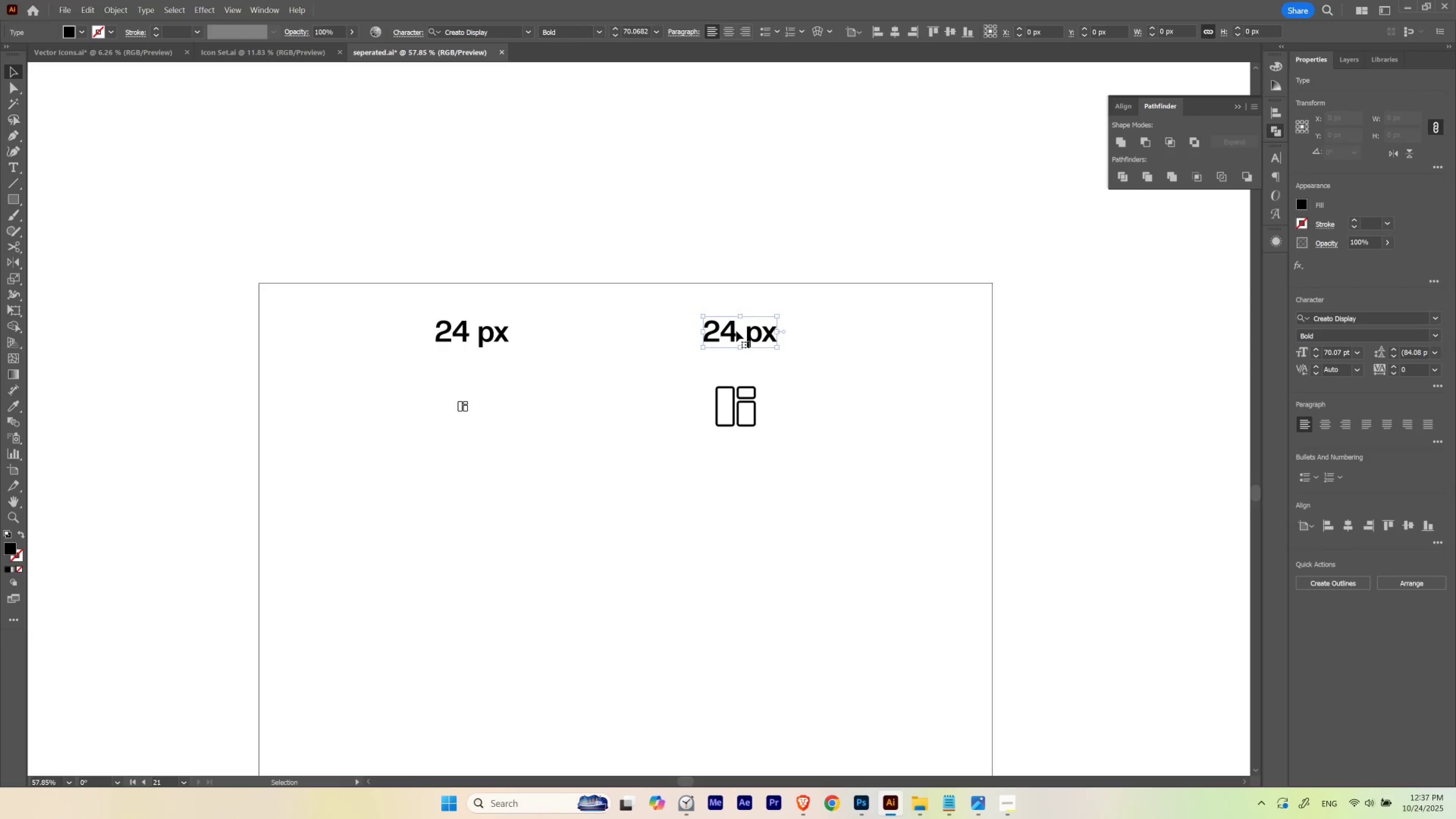 
double_click([736, 331])
 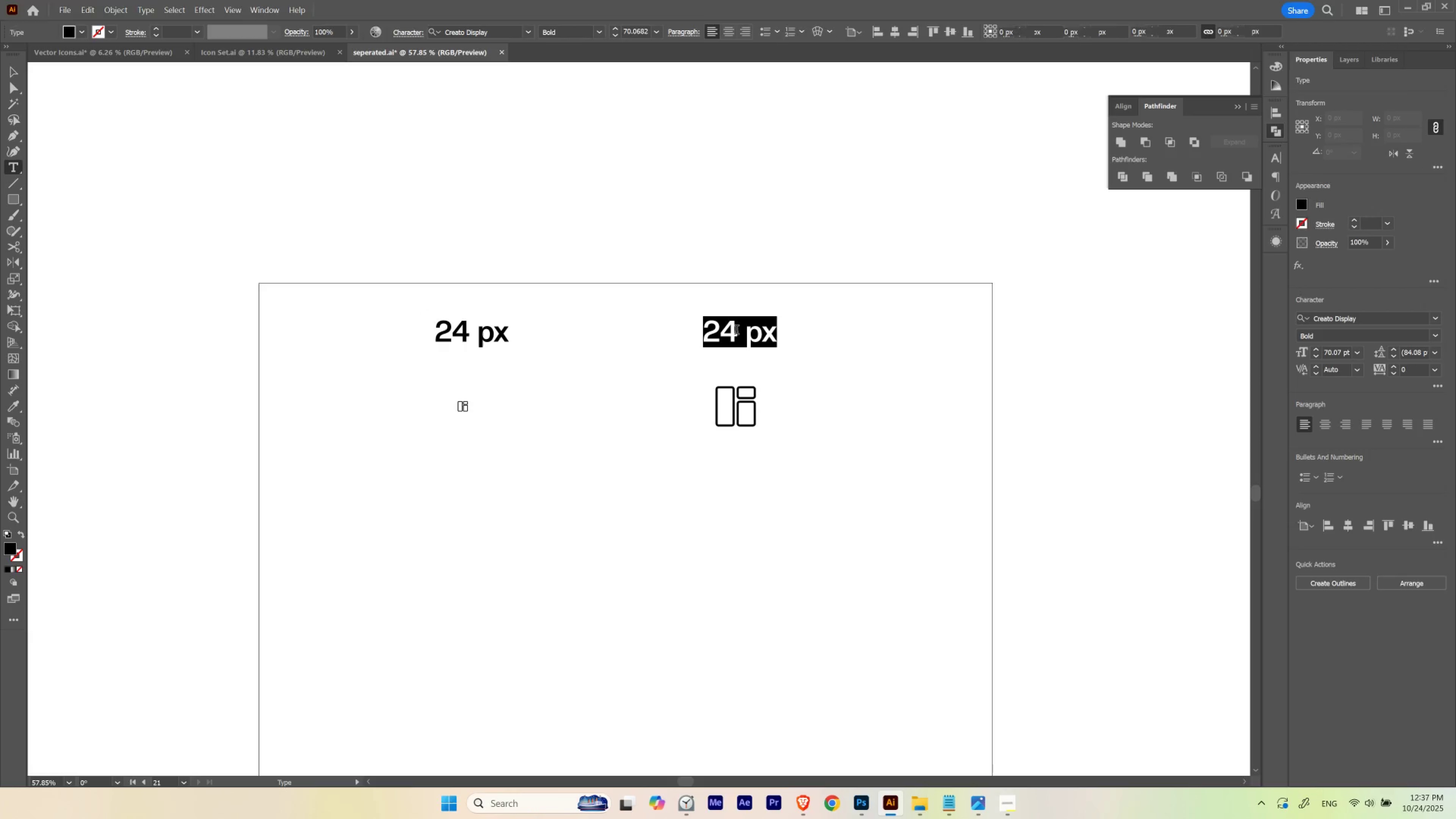 
triple_click([736, 331])
 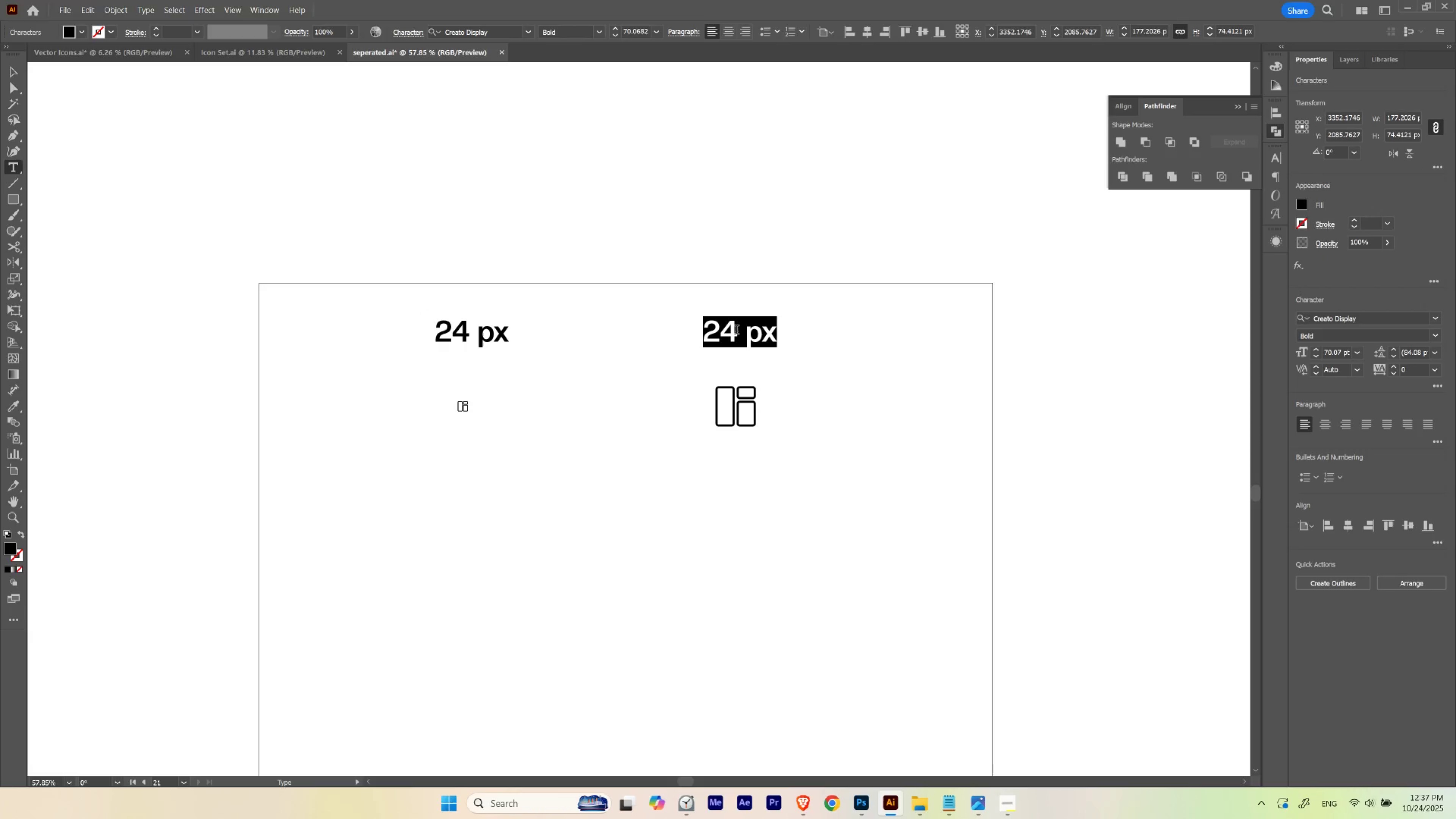 
type(96 px)
key(Escape)
 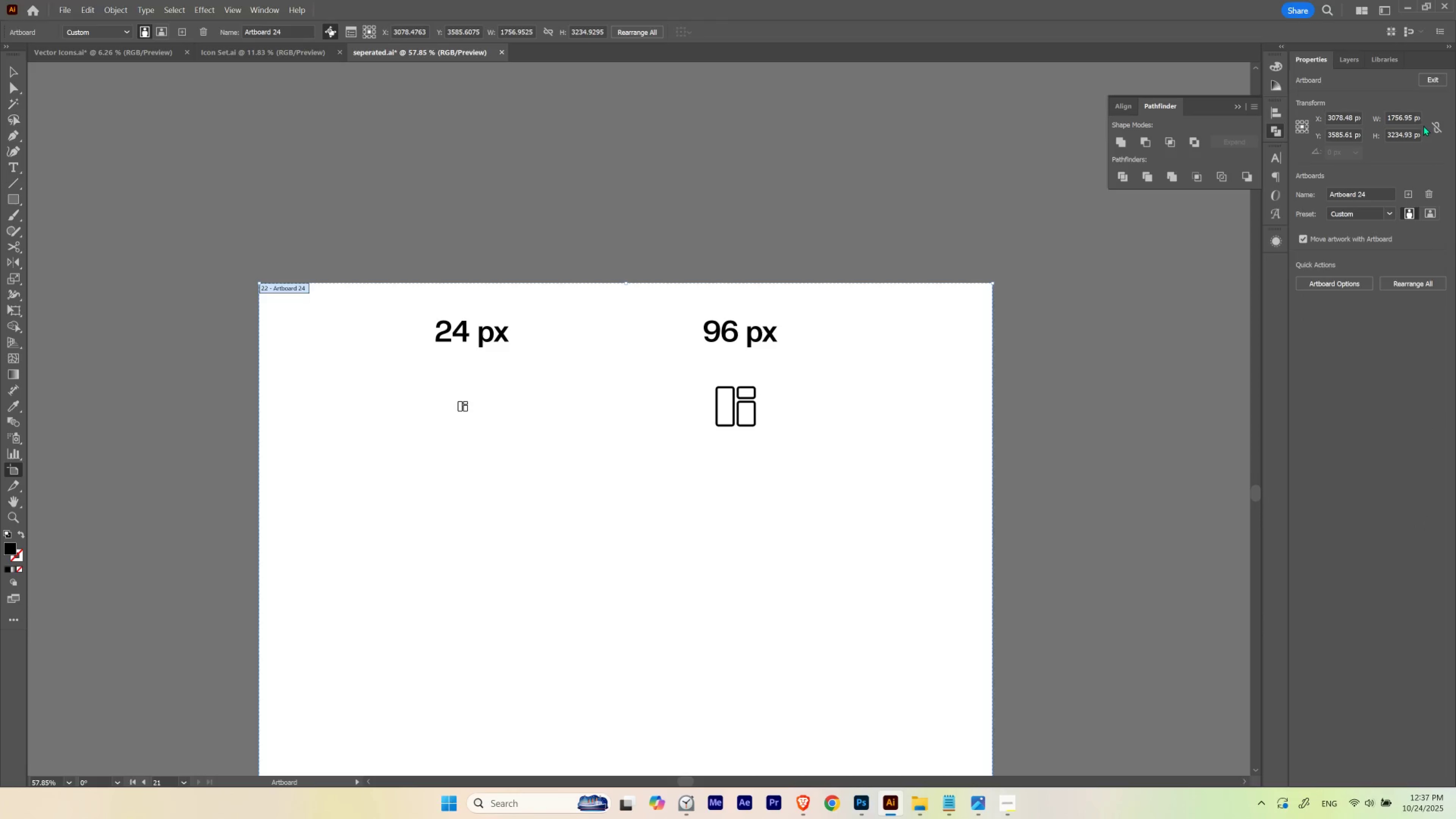 
left_click([1409, 117])
 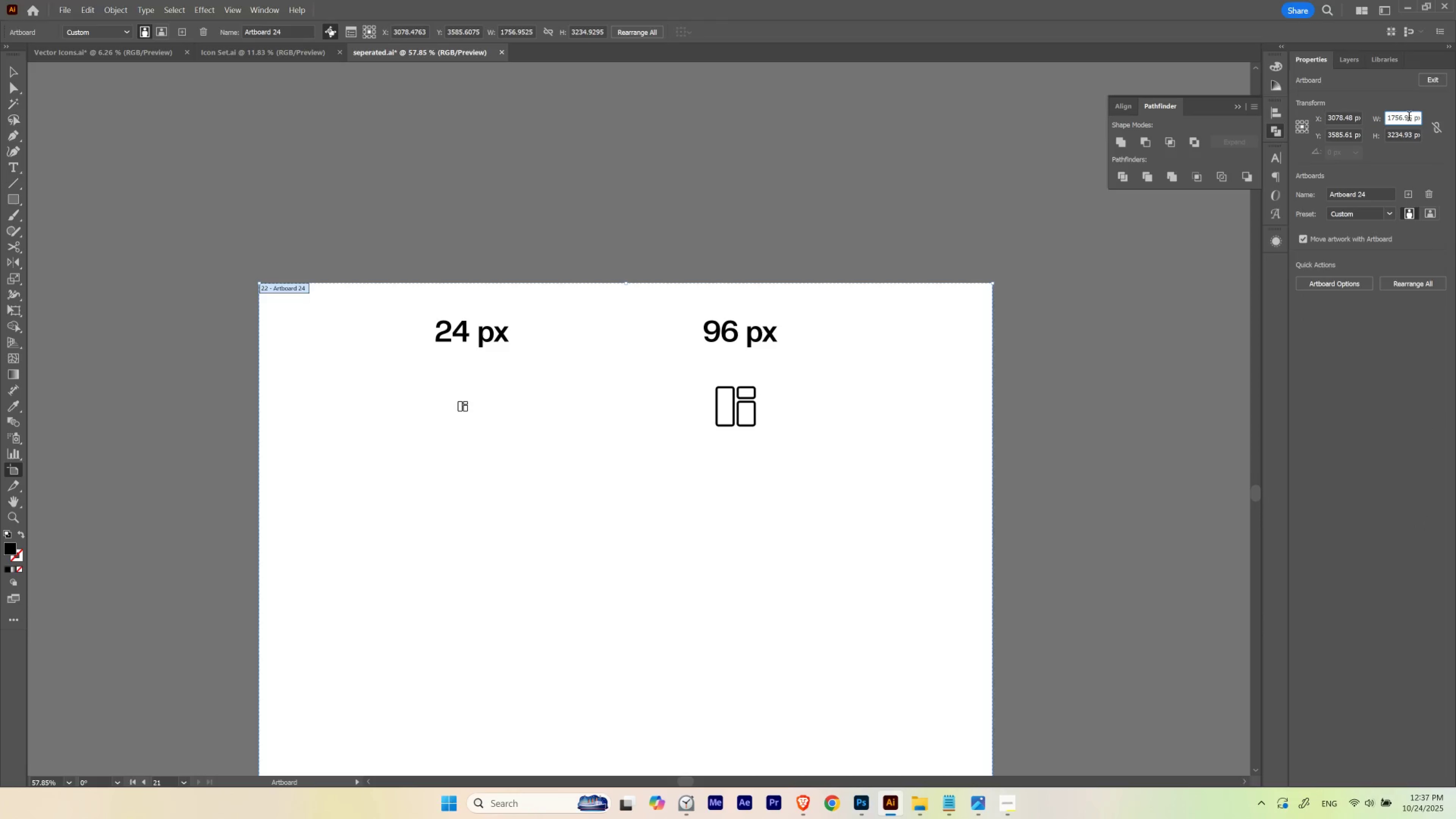 
key(Control+ControlLeft)
 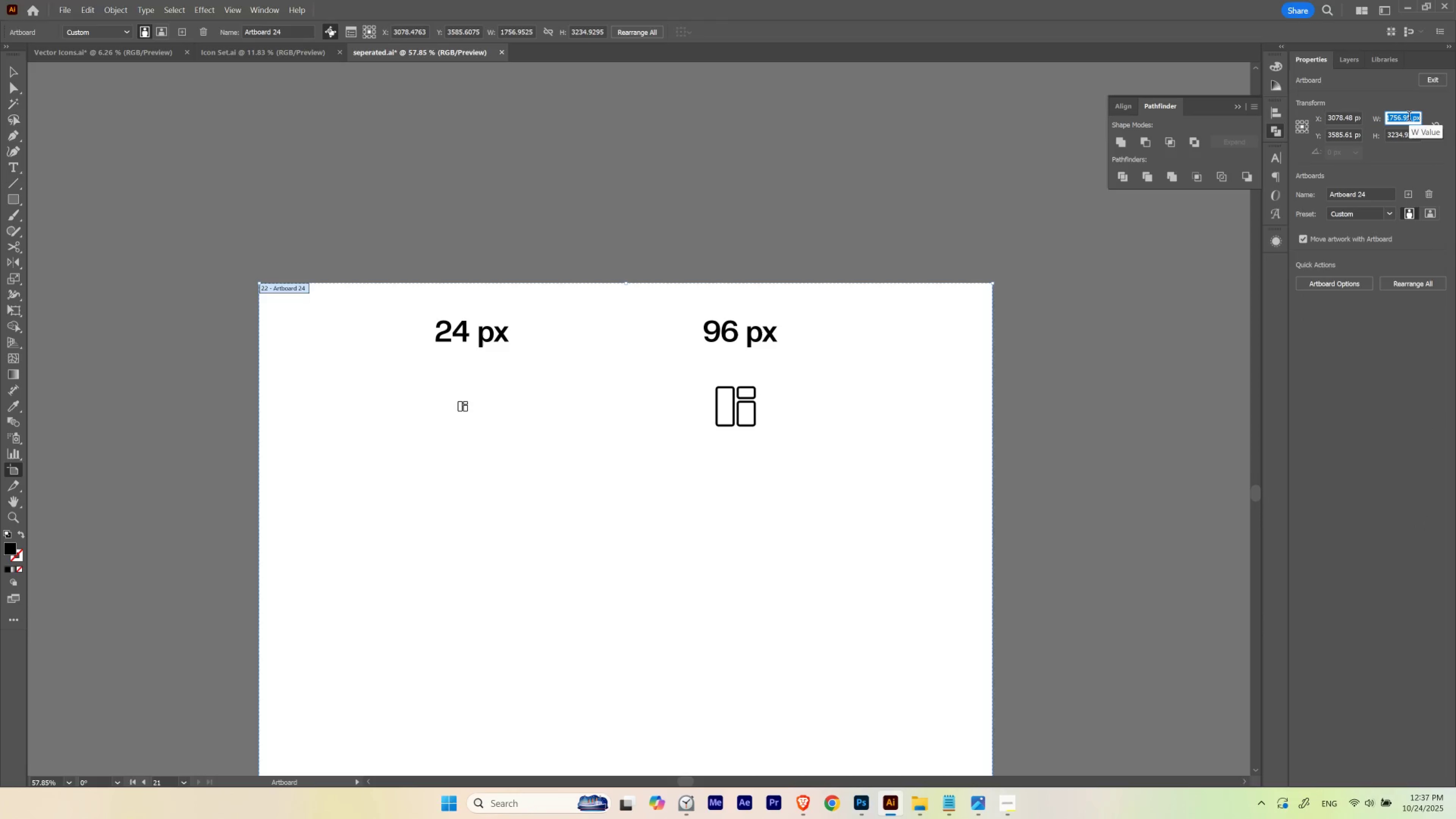 
key(Control+A)
 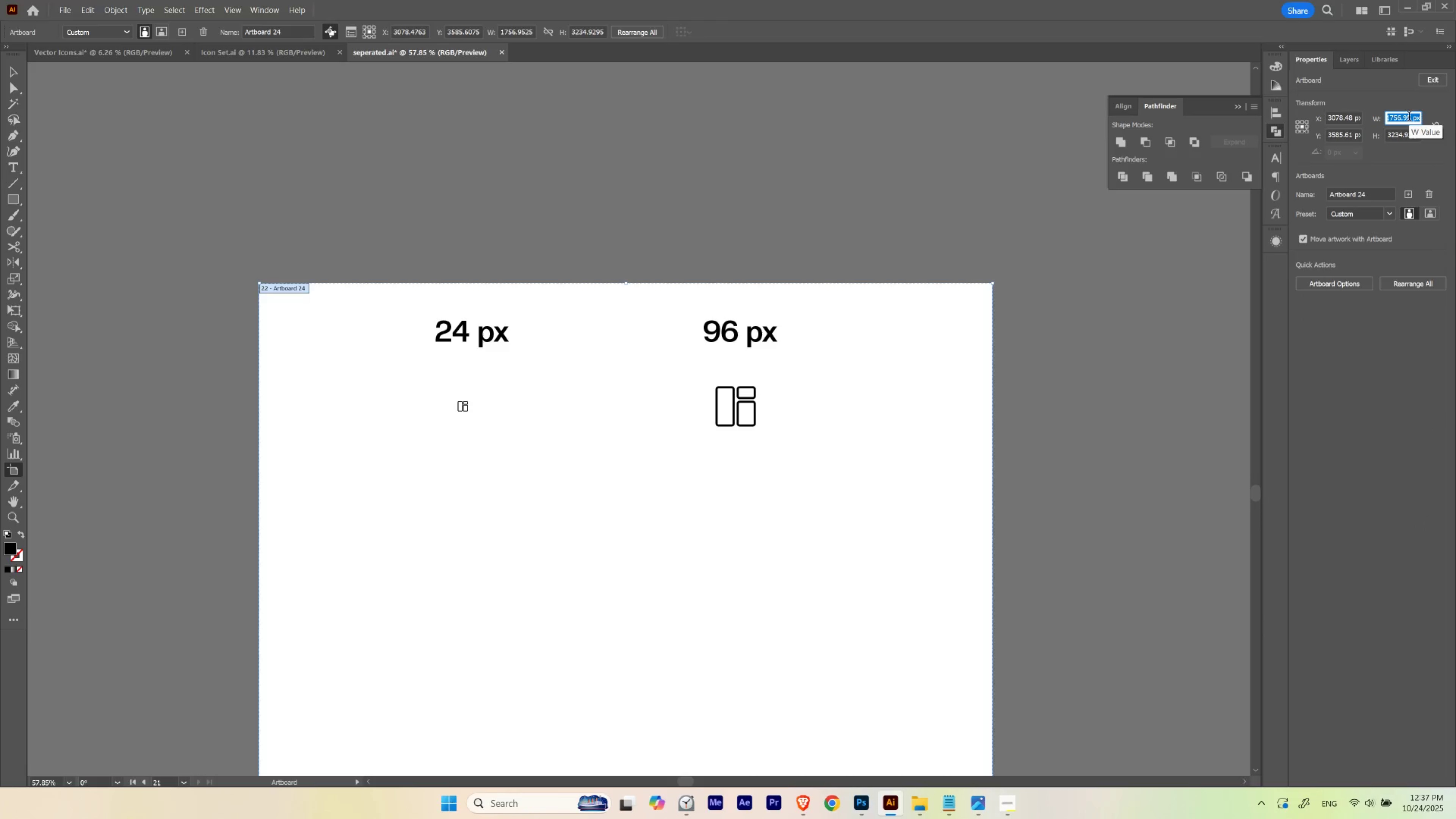 
key(Numpad1)
 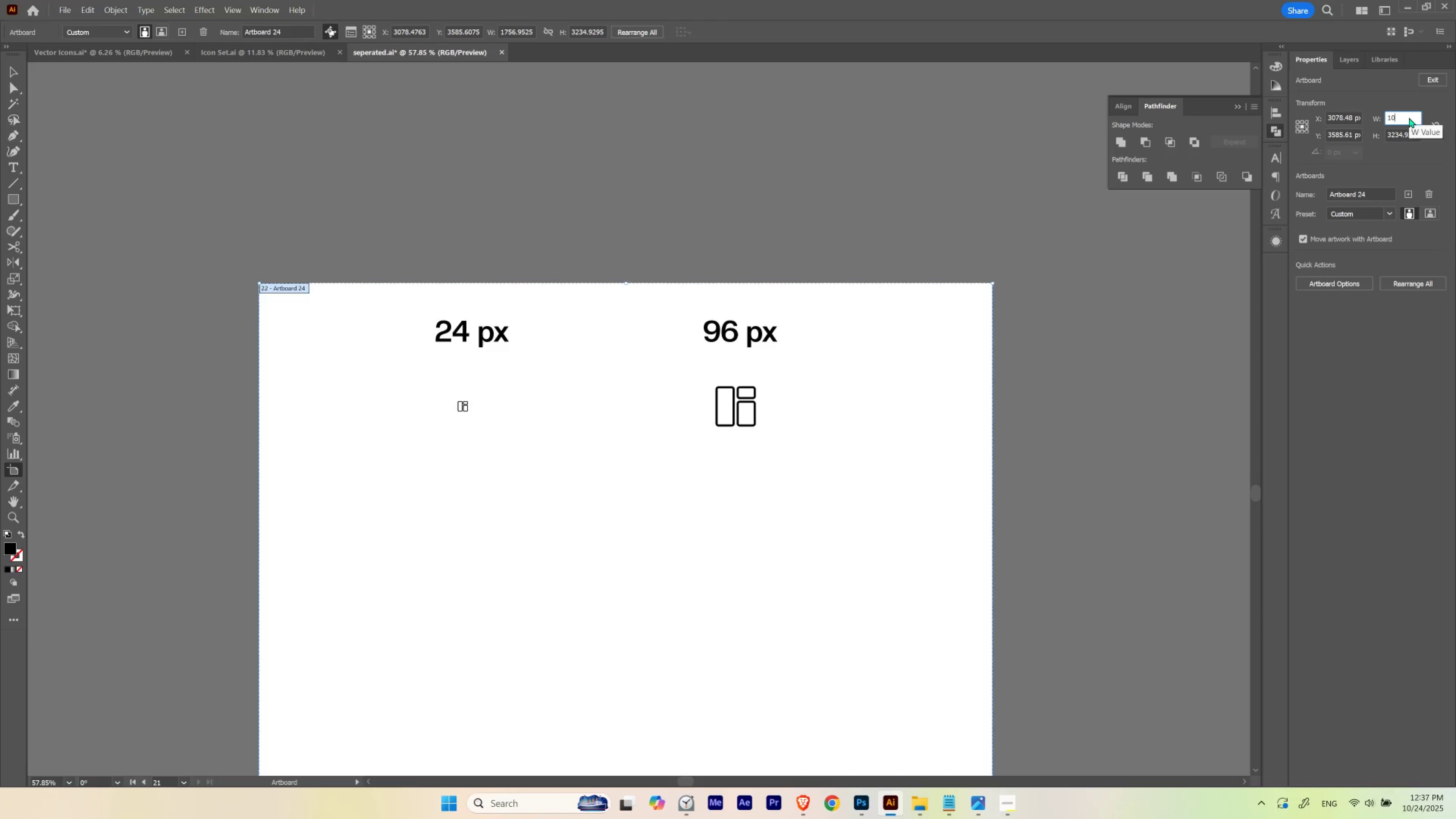 
key(Numpad0)
 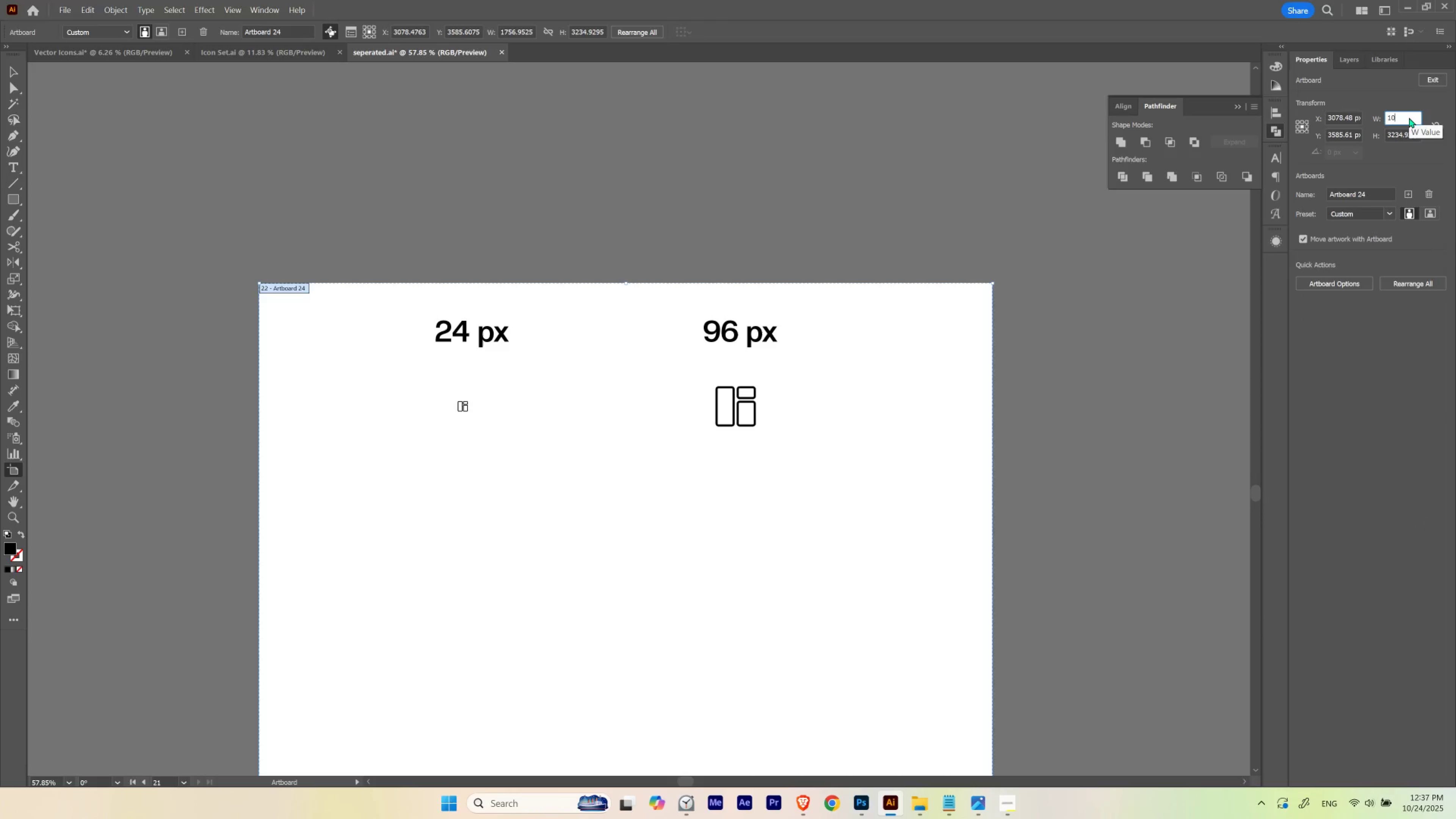 
key(Numpad0)
 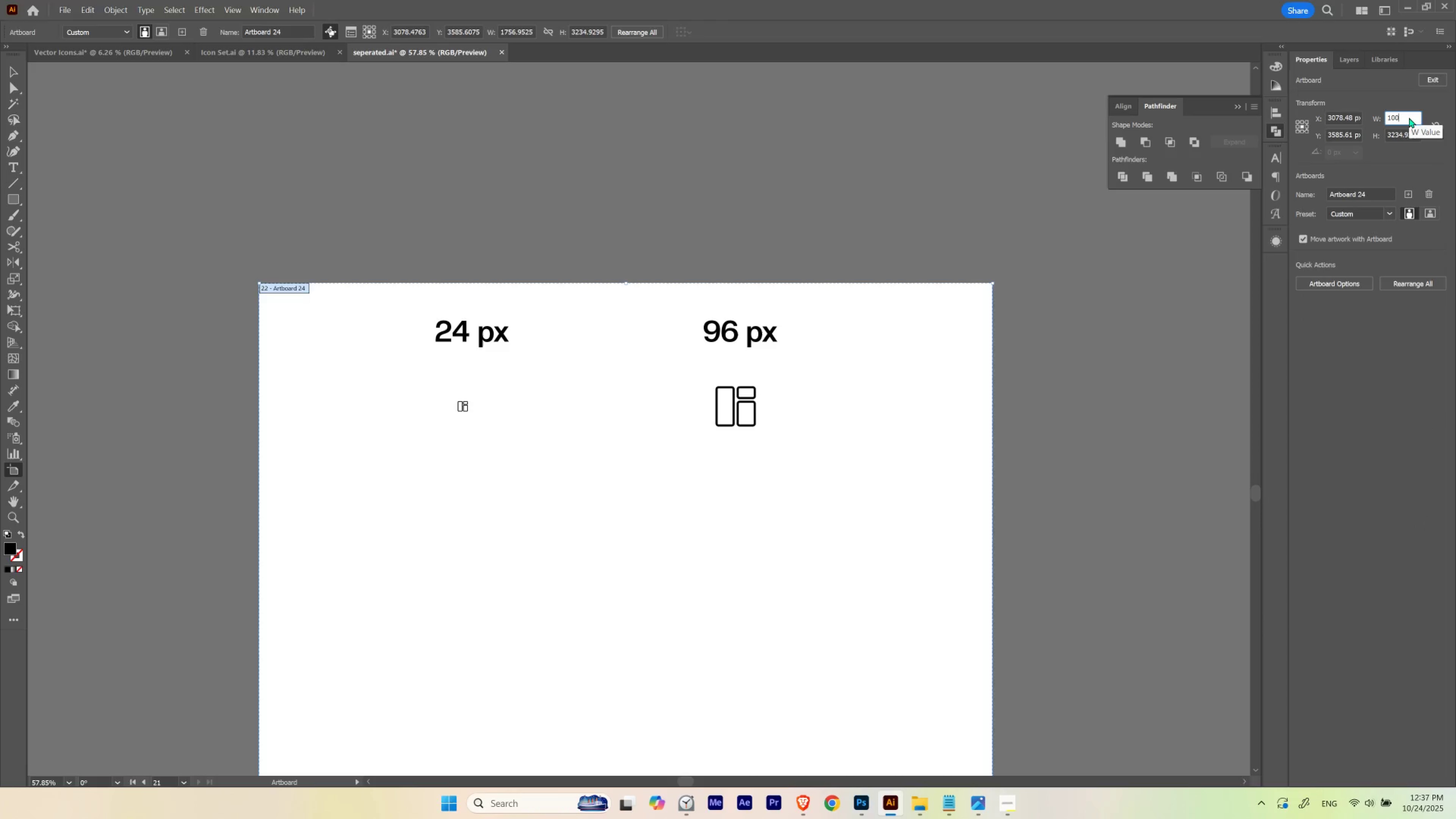 
key(Numpad0)
 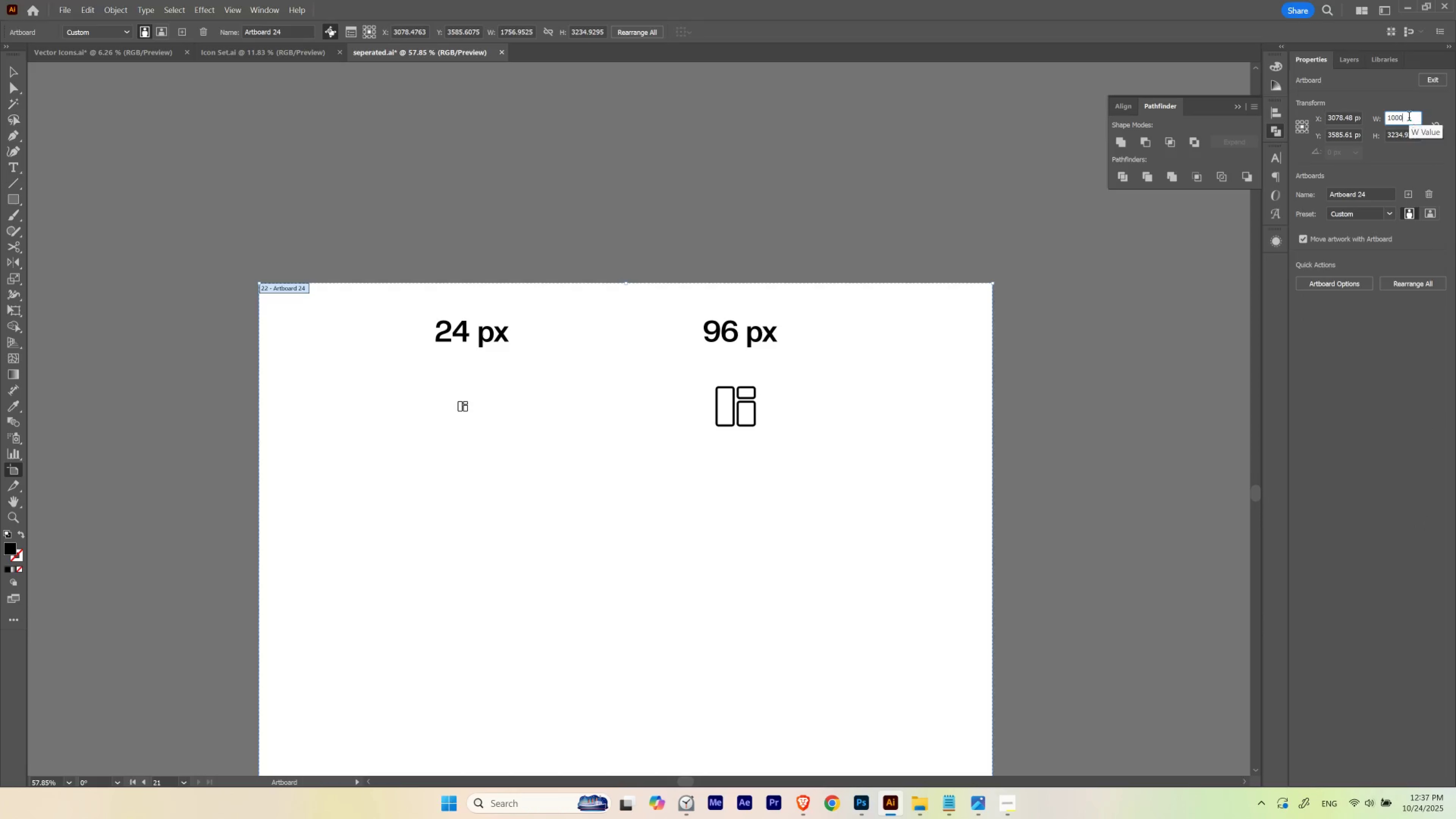 
key(NumpadEnter)
 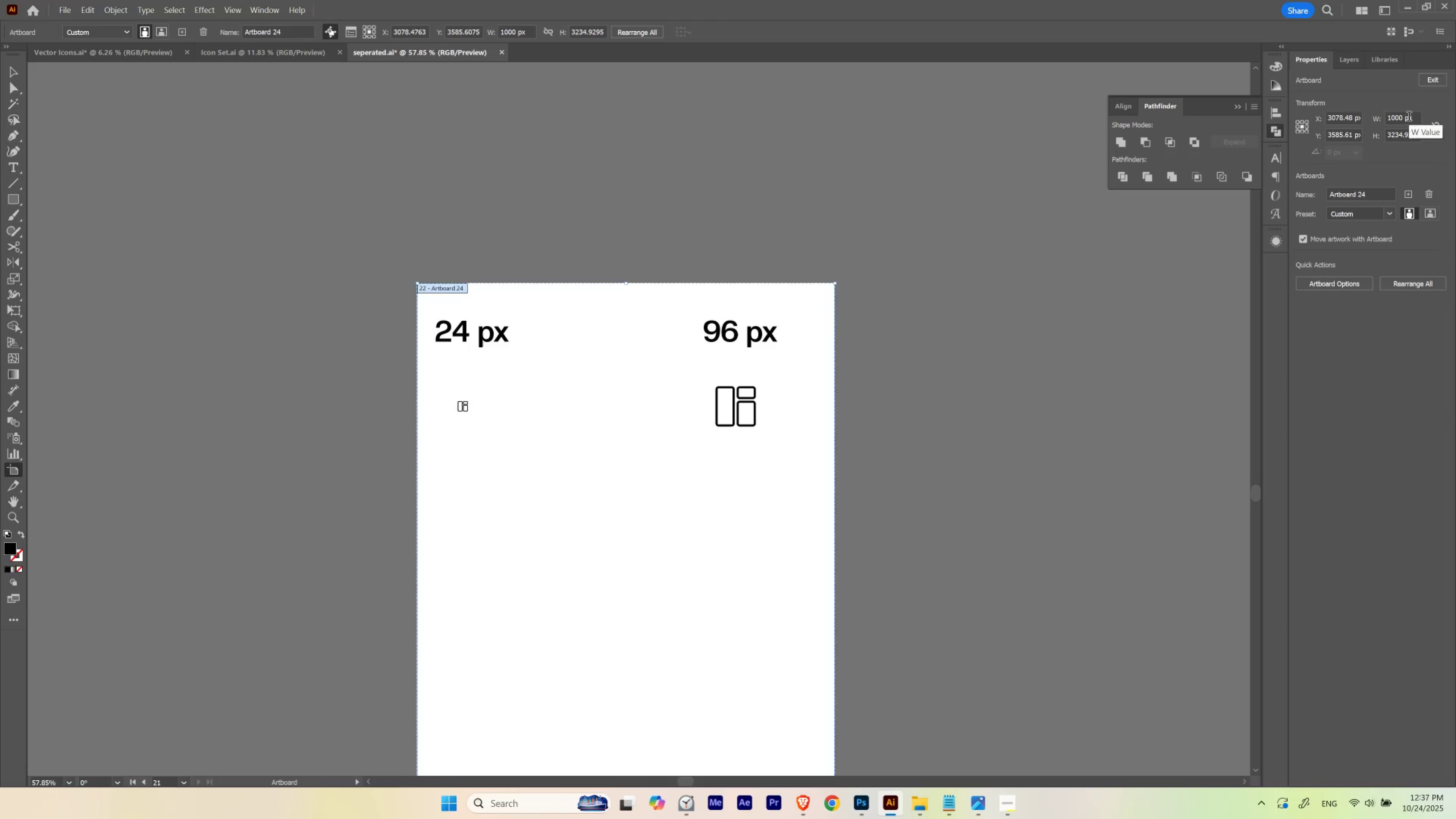 
key(V)
 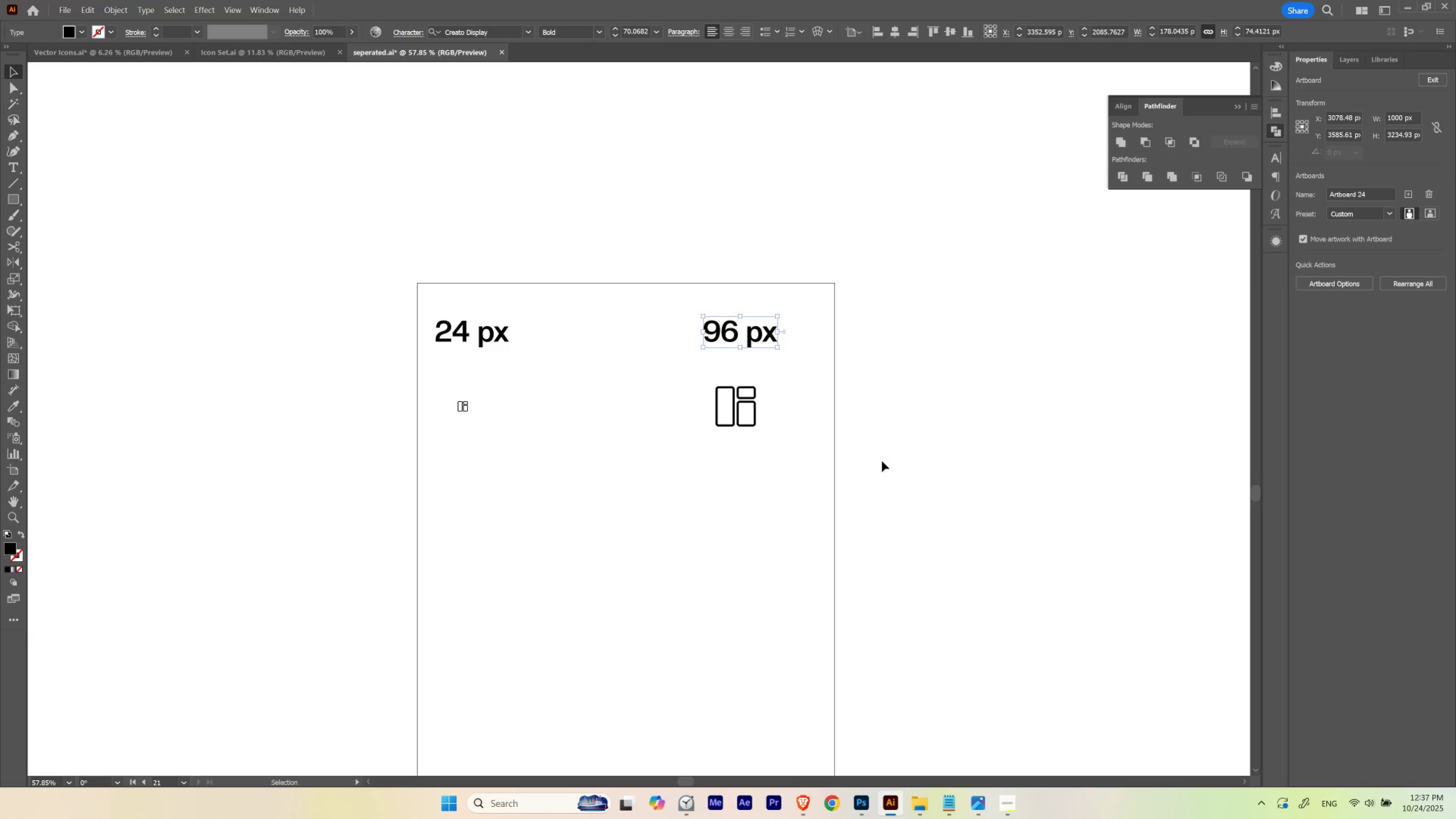 
left_click_drag(start_coordinate=[749, 500], to_coordinate=[729, 503])
 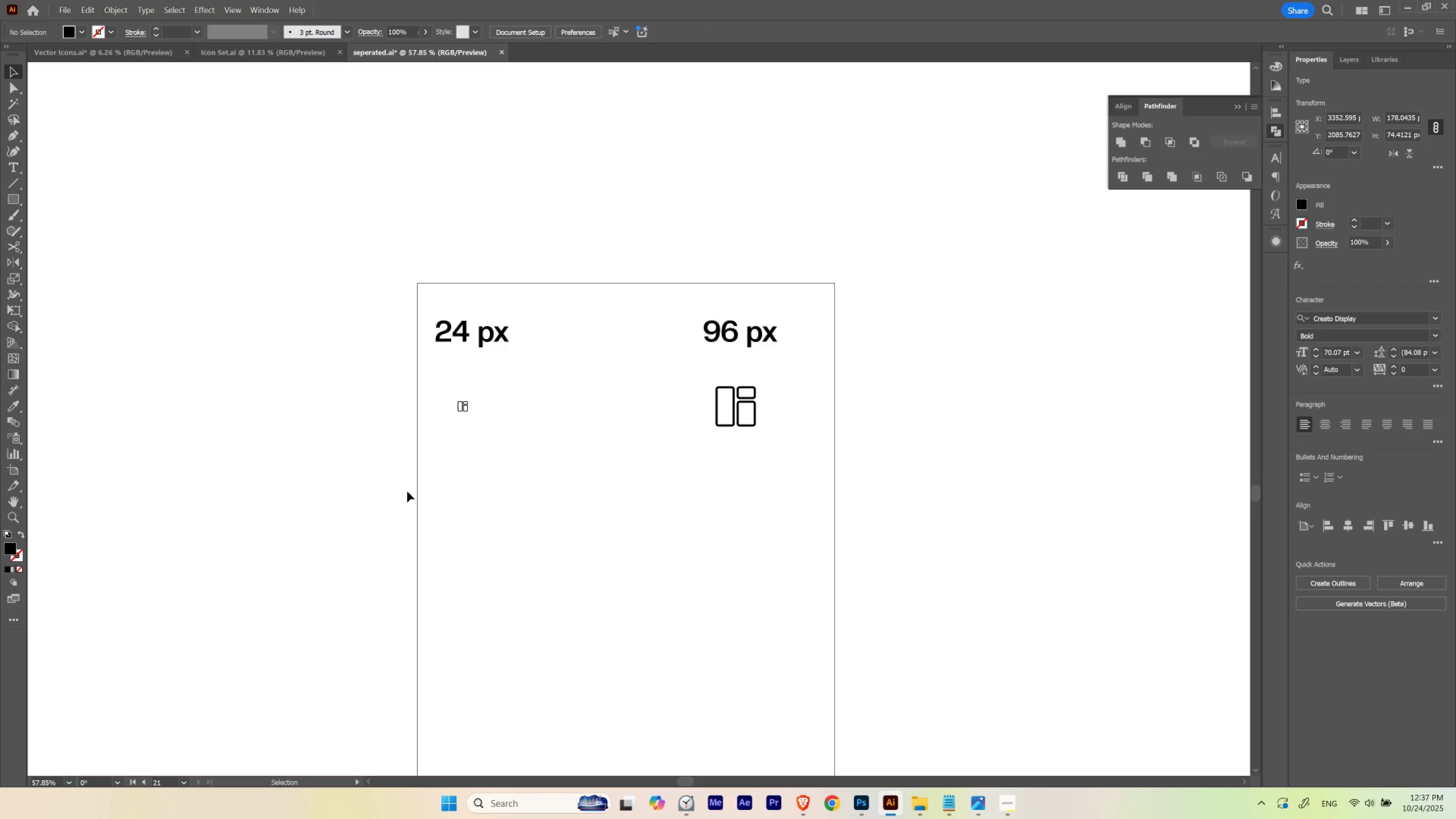 
left_click_drag(start_coordinate=[403, 489], to_coordinate=[537, 302])
 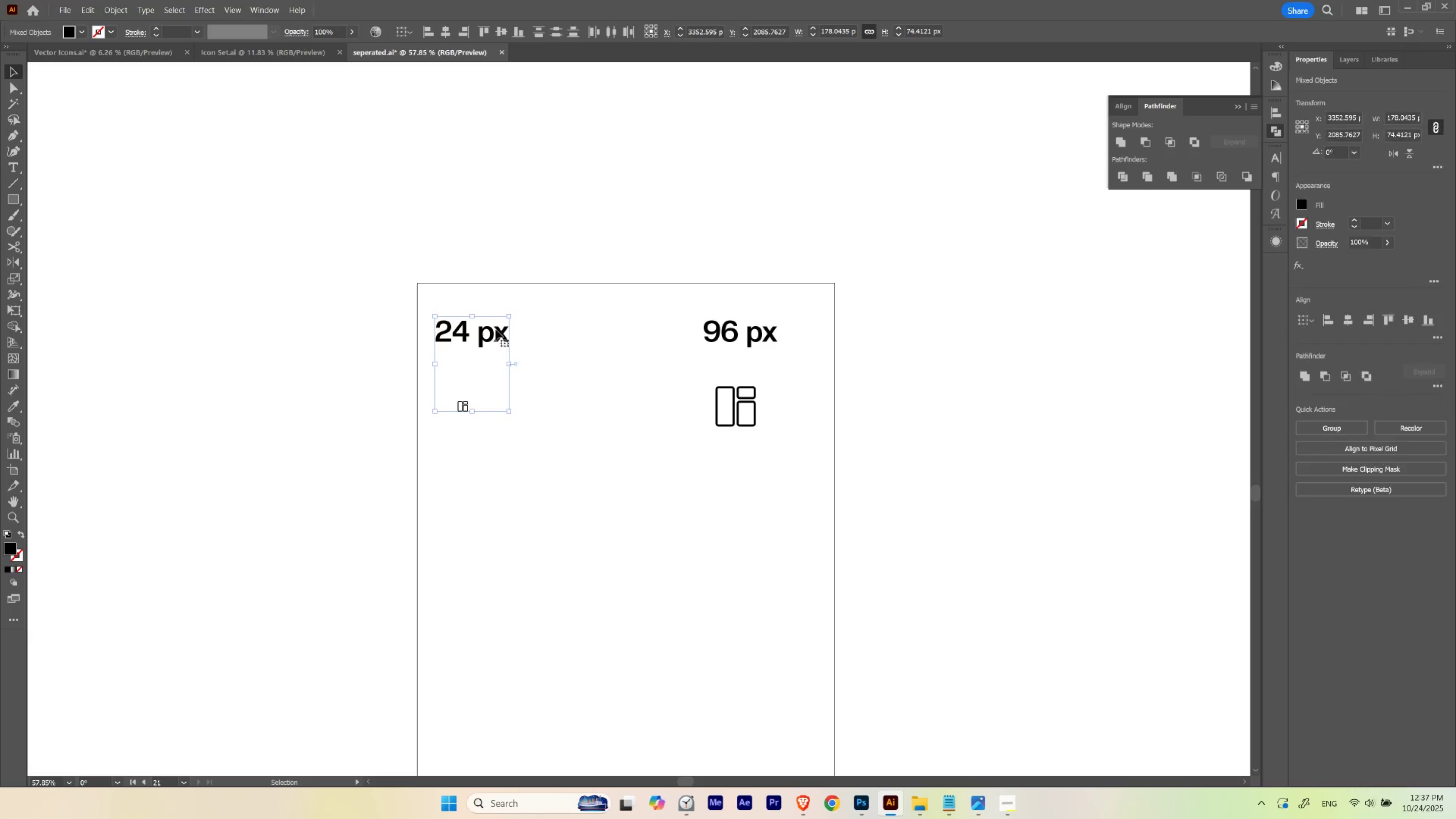 
left_click_drag(start_coordinate=[495, 329], to_coordinate=[563, 324])
 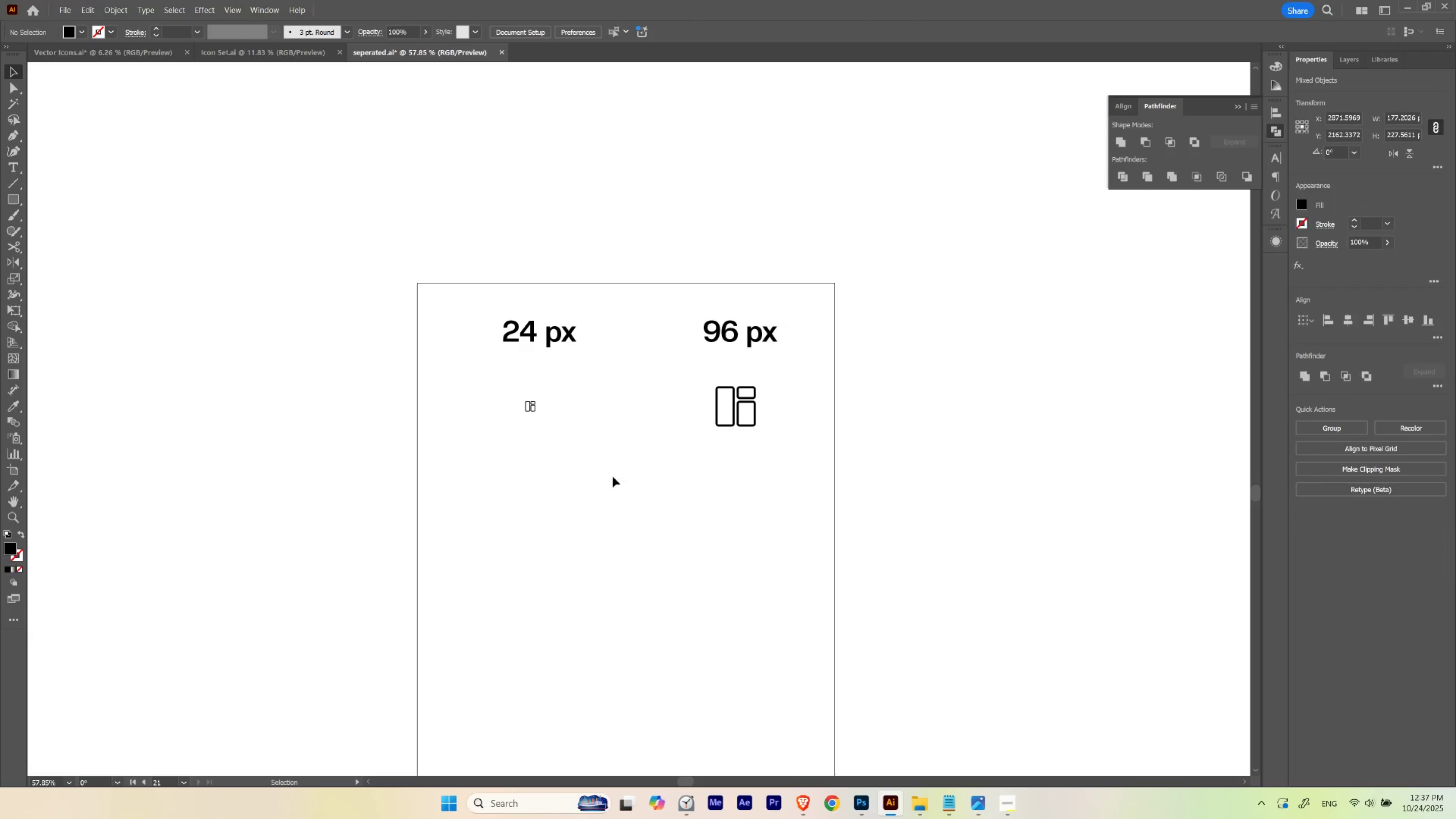 
hold_key(key=ShiftLeft, duration=1.54)
 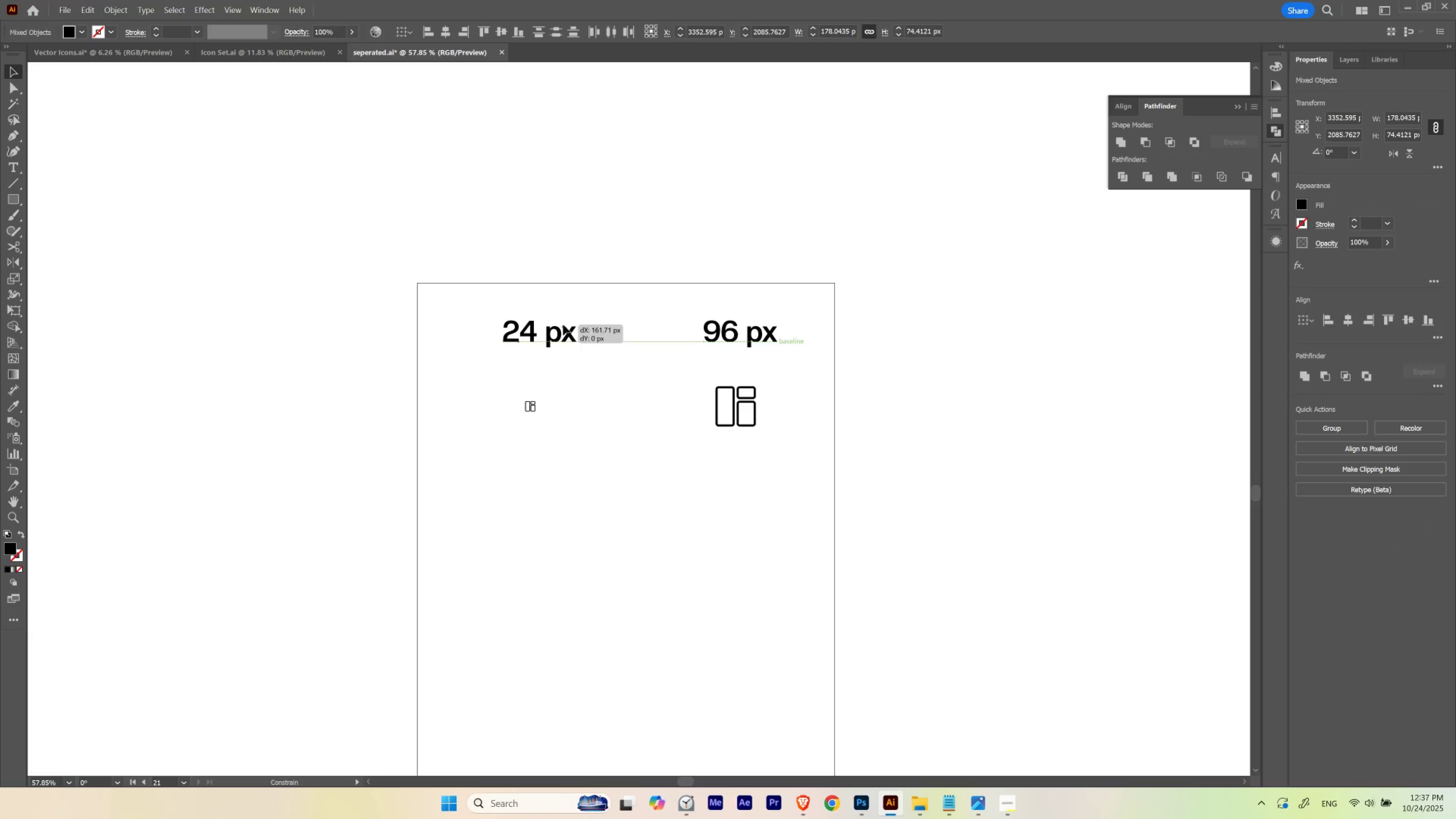 
hold_key(key=ShiftLeft, duration=0.69)
 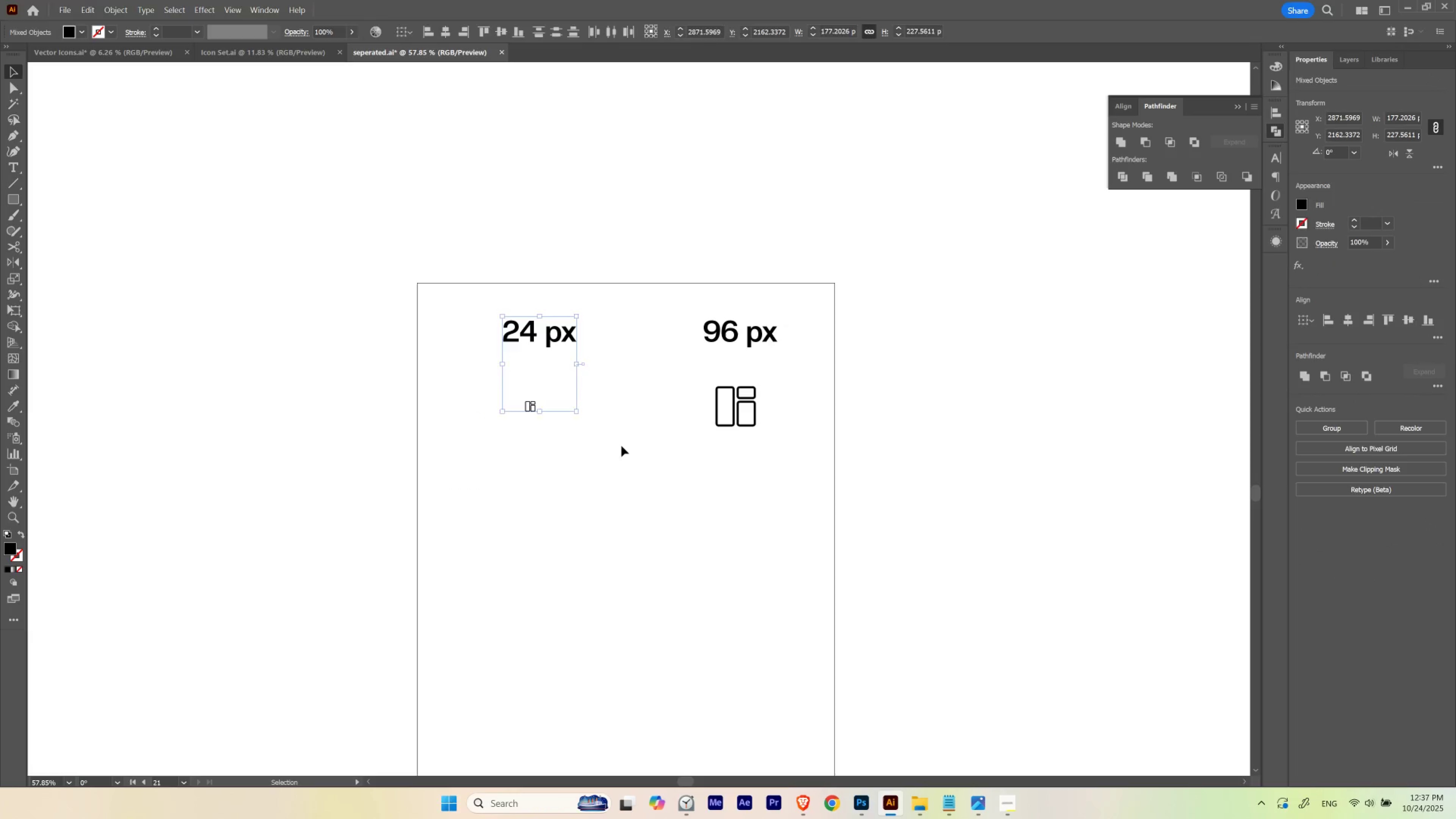 
left_click([621, 446])
 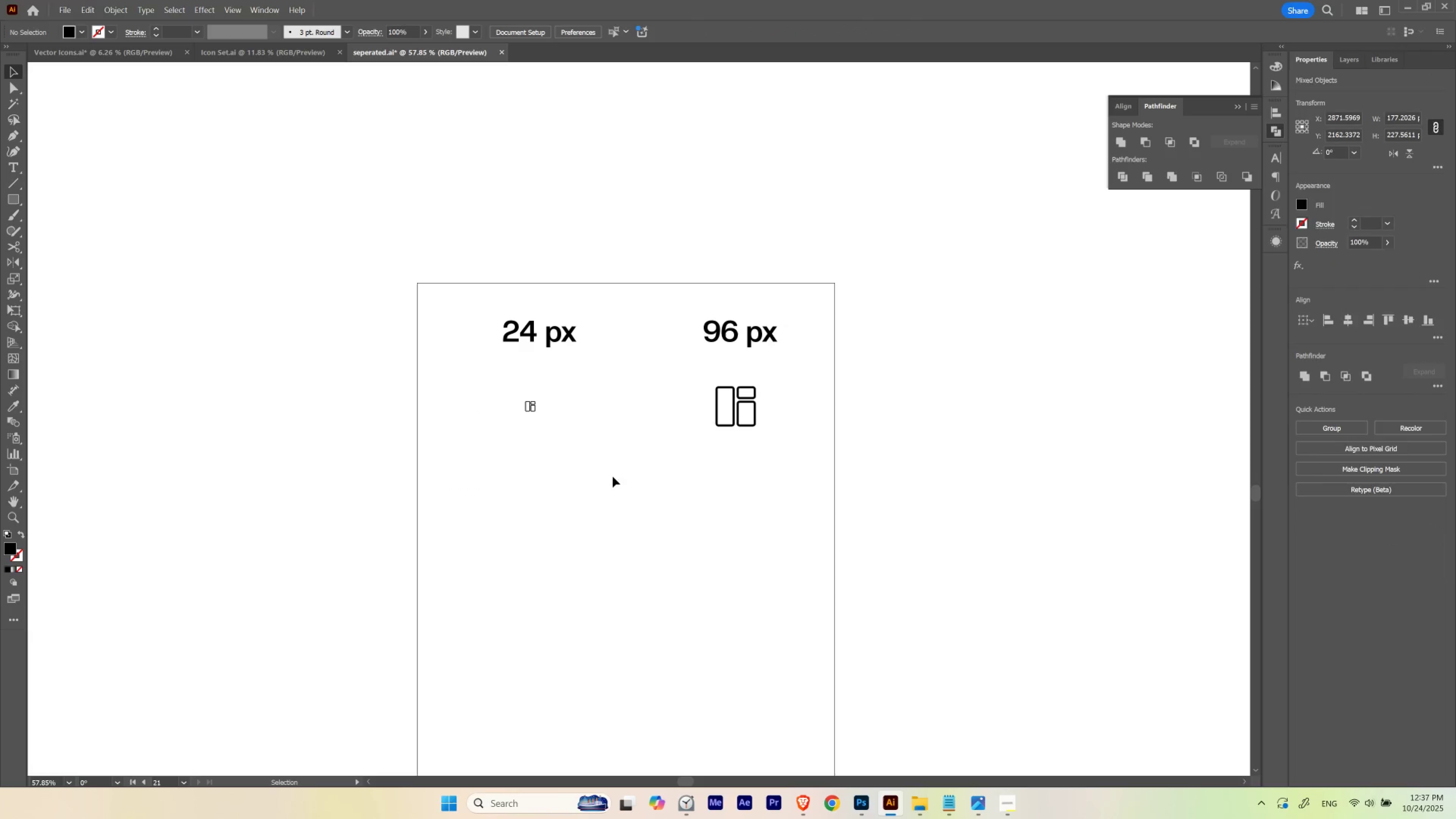 
left_click_drag(start_coordinate=[613, 477], to_coordinate=[763, 310])
 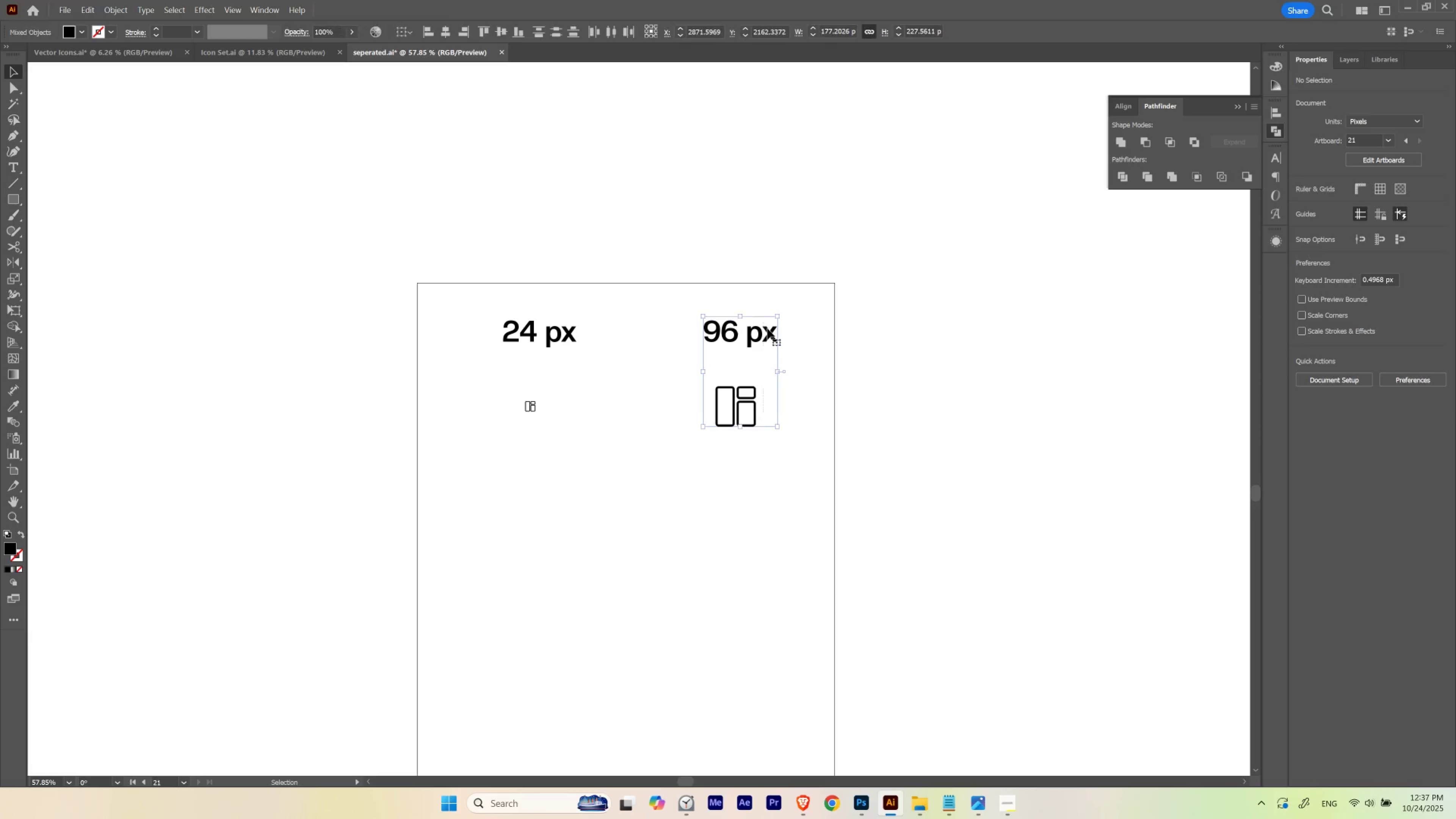 
left_click_drag(start_coordinate=[768, 329], to_coordinate=[737, 330])
 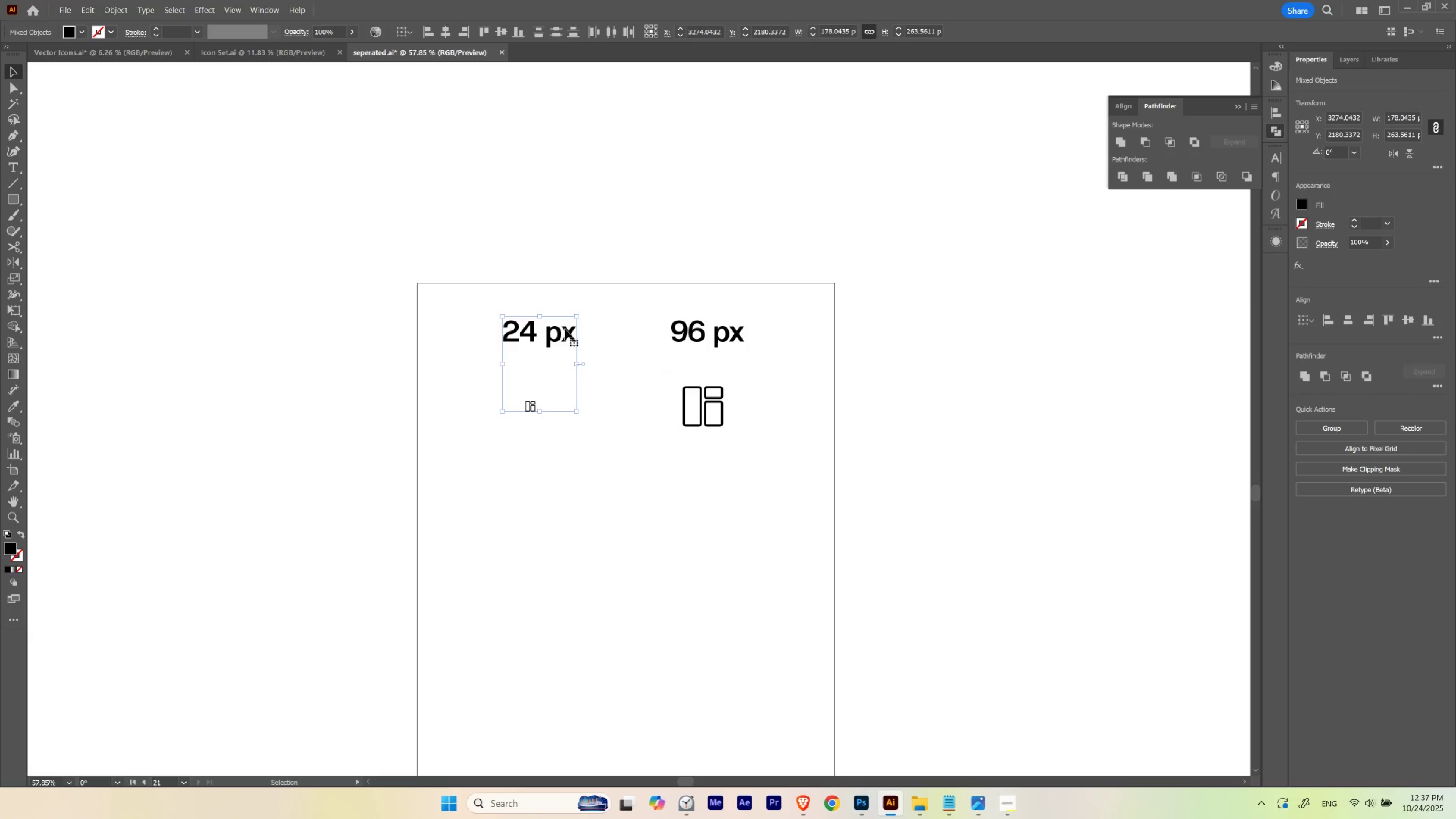 
hold_key(key=ShiftLeft, duration=1.04)
 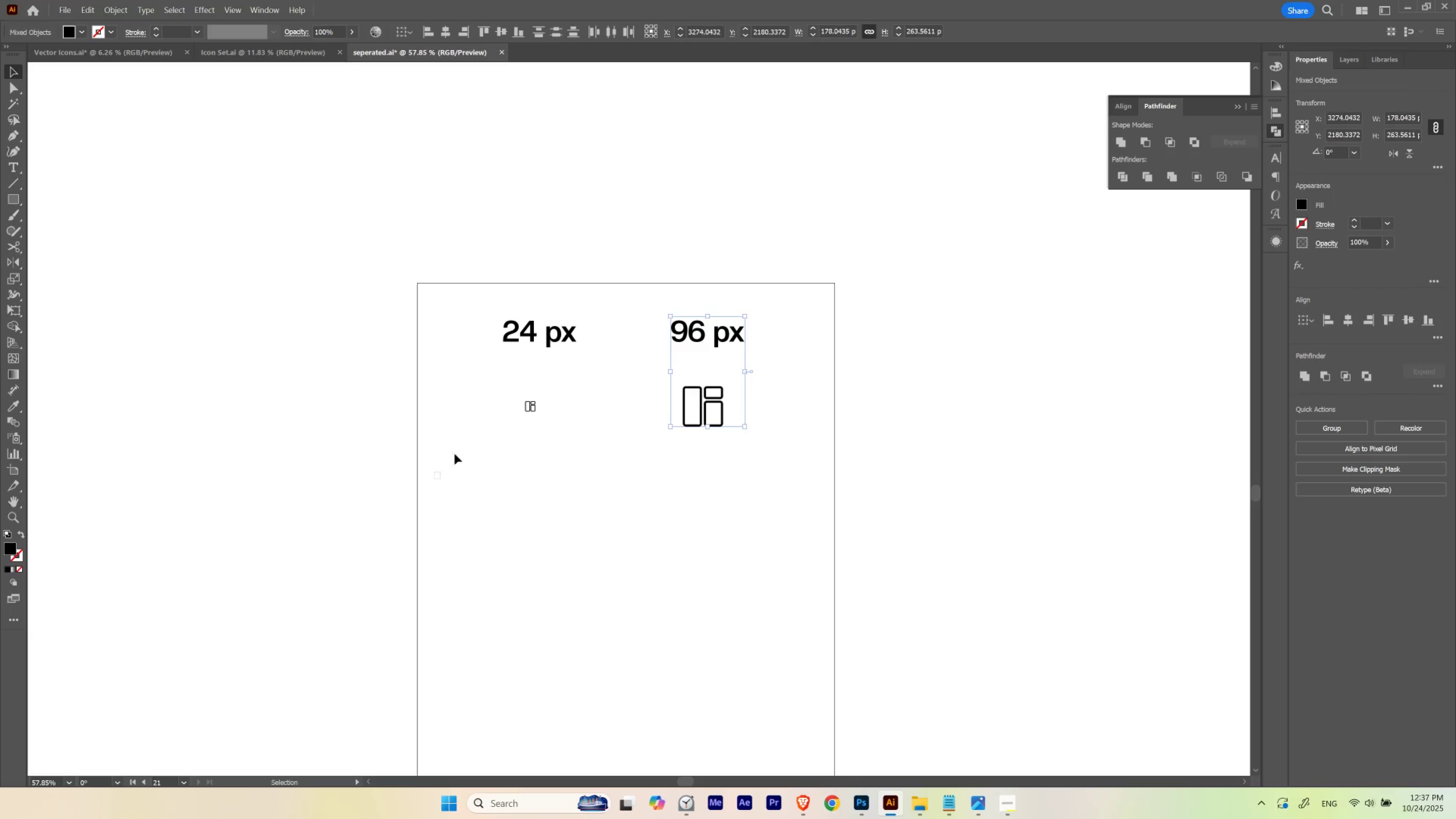 
left_click_drag(start_coordinate=[434, 479], to_coordinate=[570, 312])
 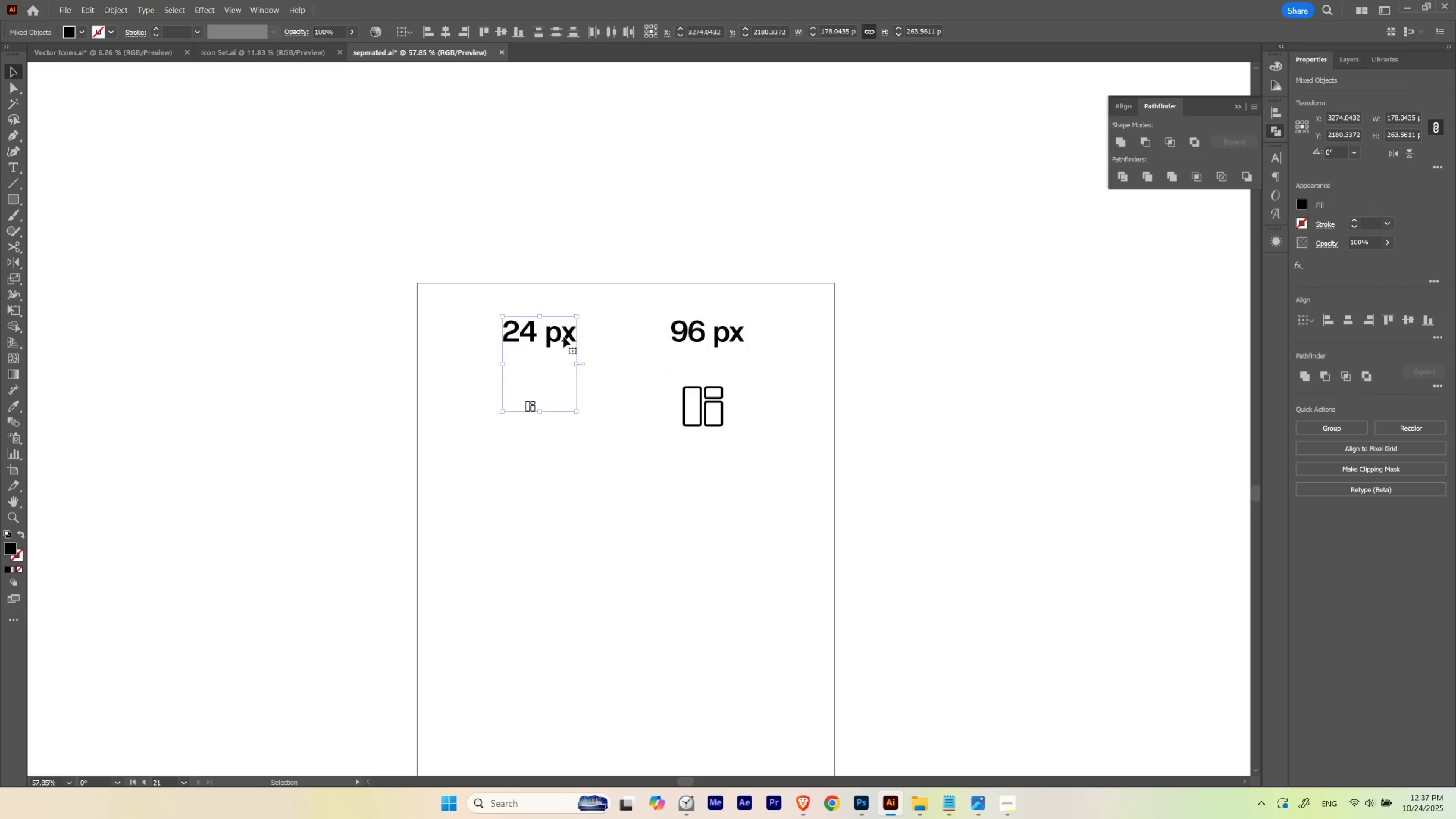 
left_click_drag(start_coordinate=[563, 337], to_coordinate=[553, 336])
 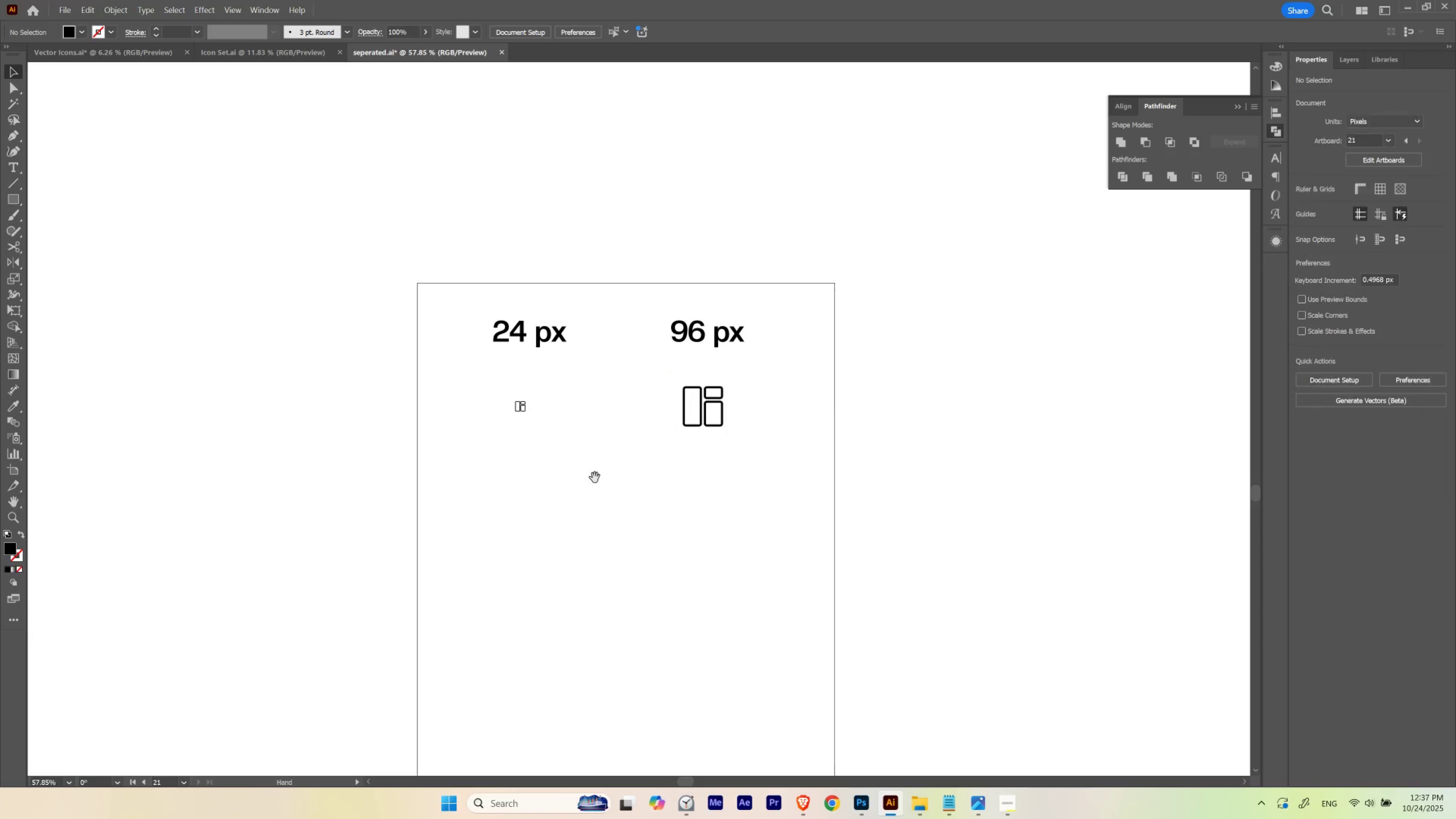 
hold_key(key=ShiftLeft, duration=1.18)
 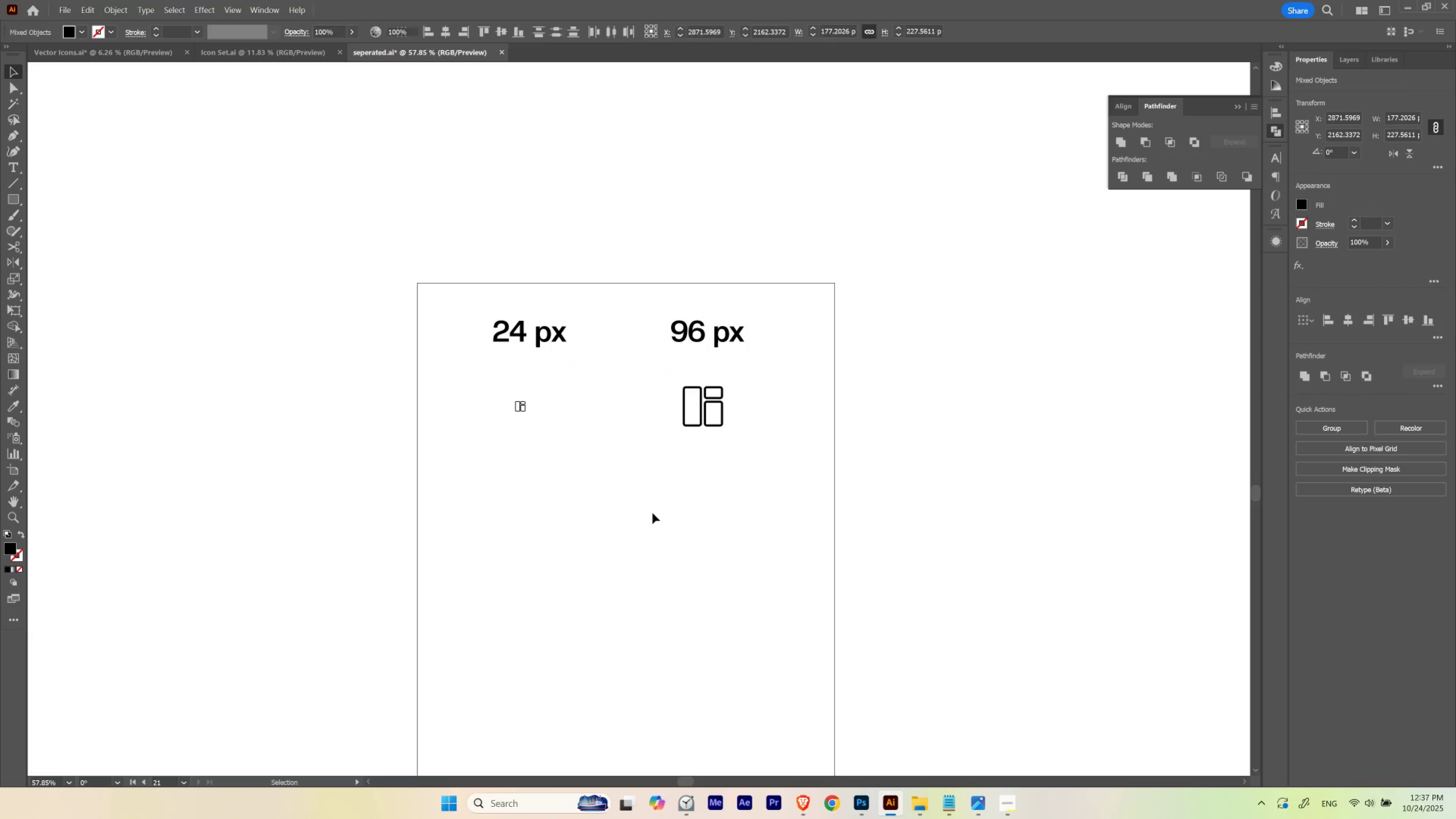 
left_click([658, 512])
 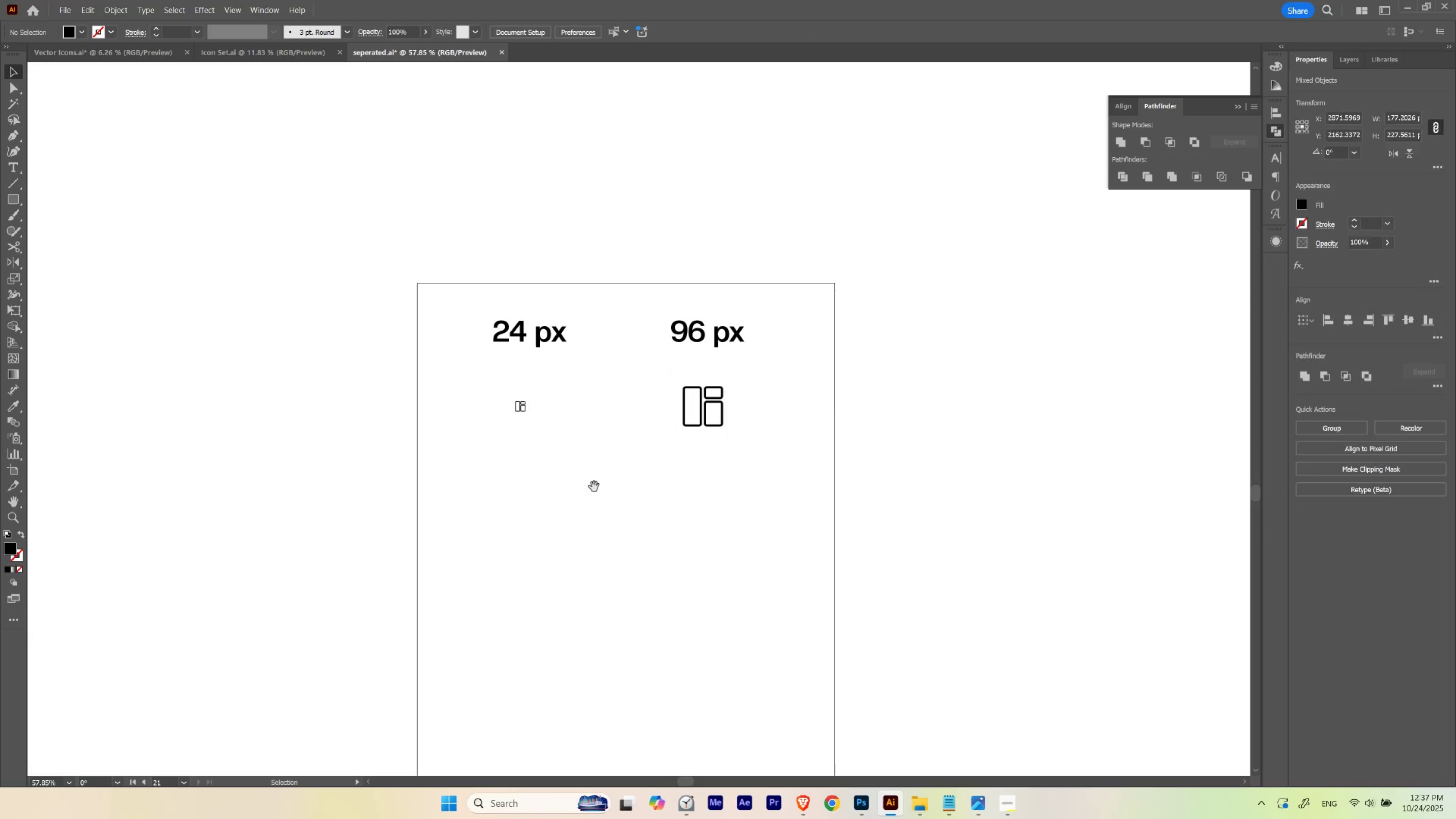 
hold_key(key=Space, duration=1.5)
 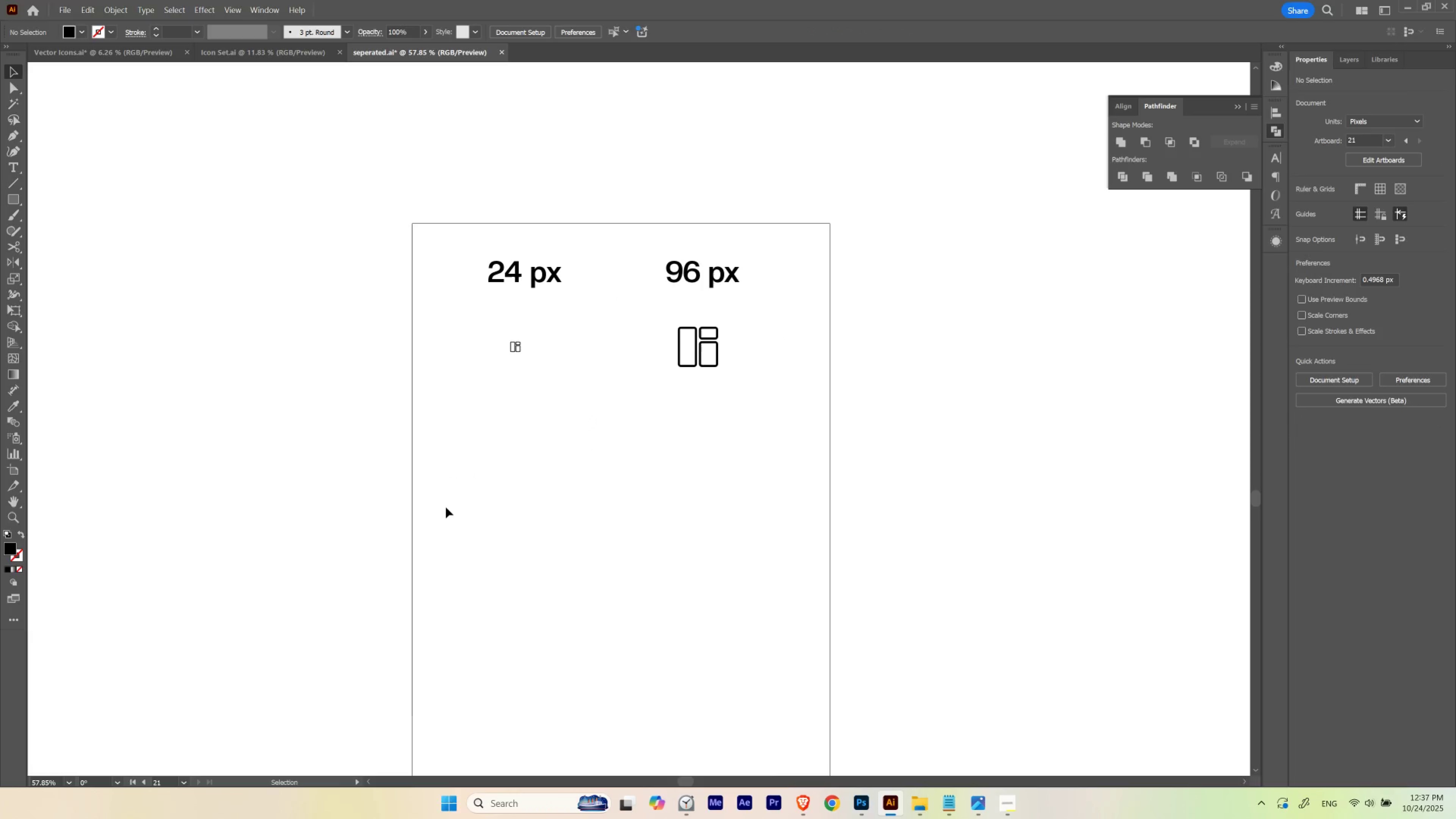 
left_click_drag(start_coordinate=[595, 482], to_coordinate=[590, 423])
 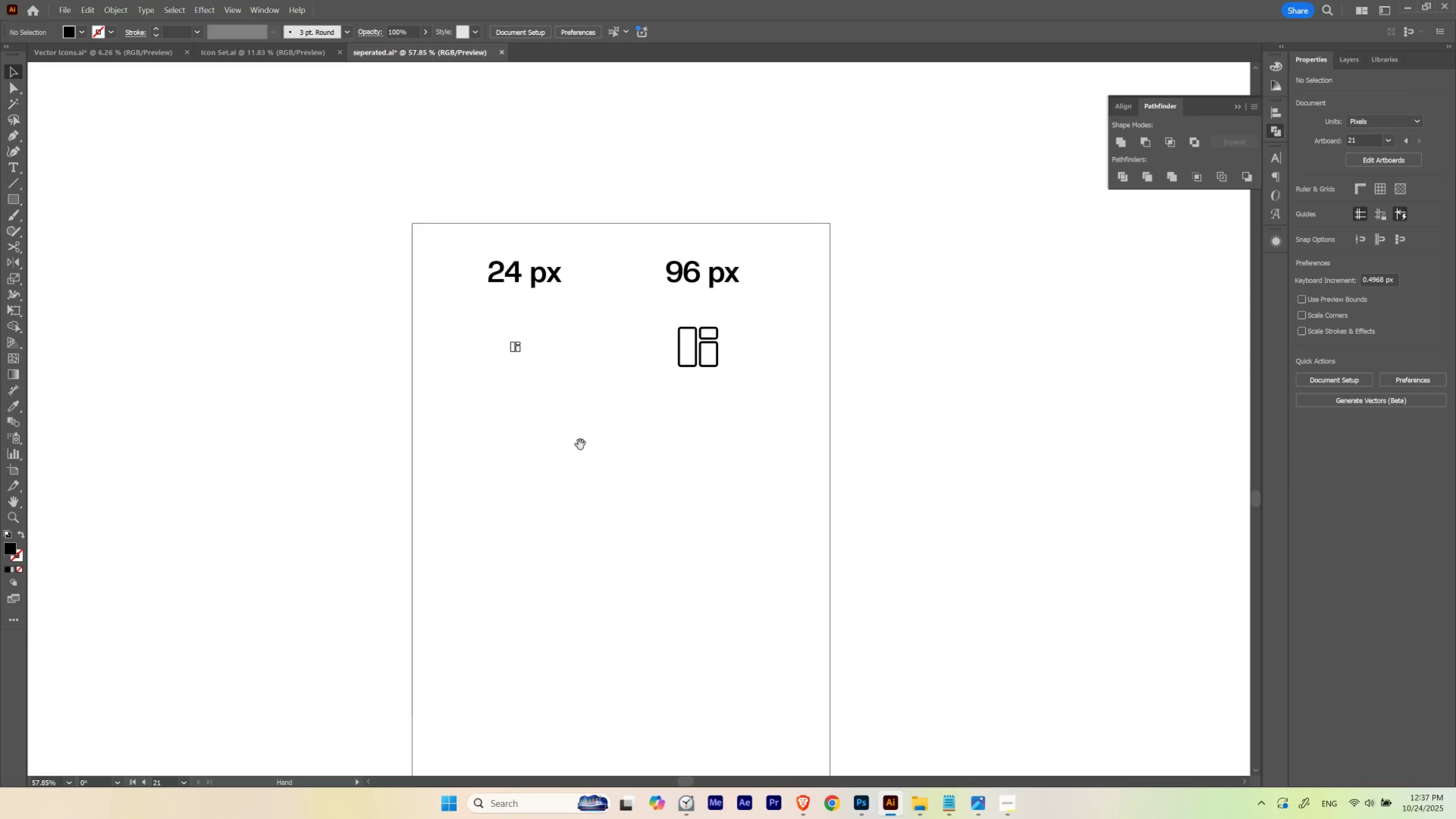 
key(Space)
 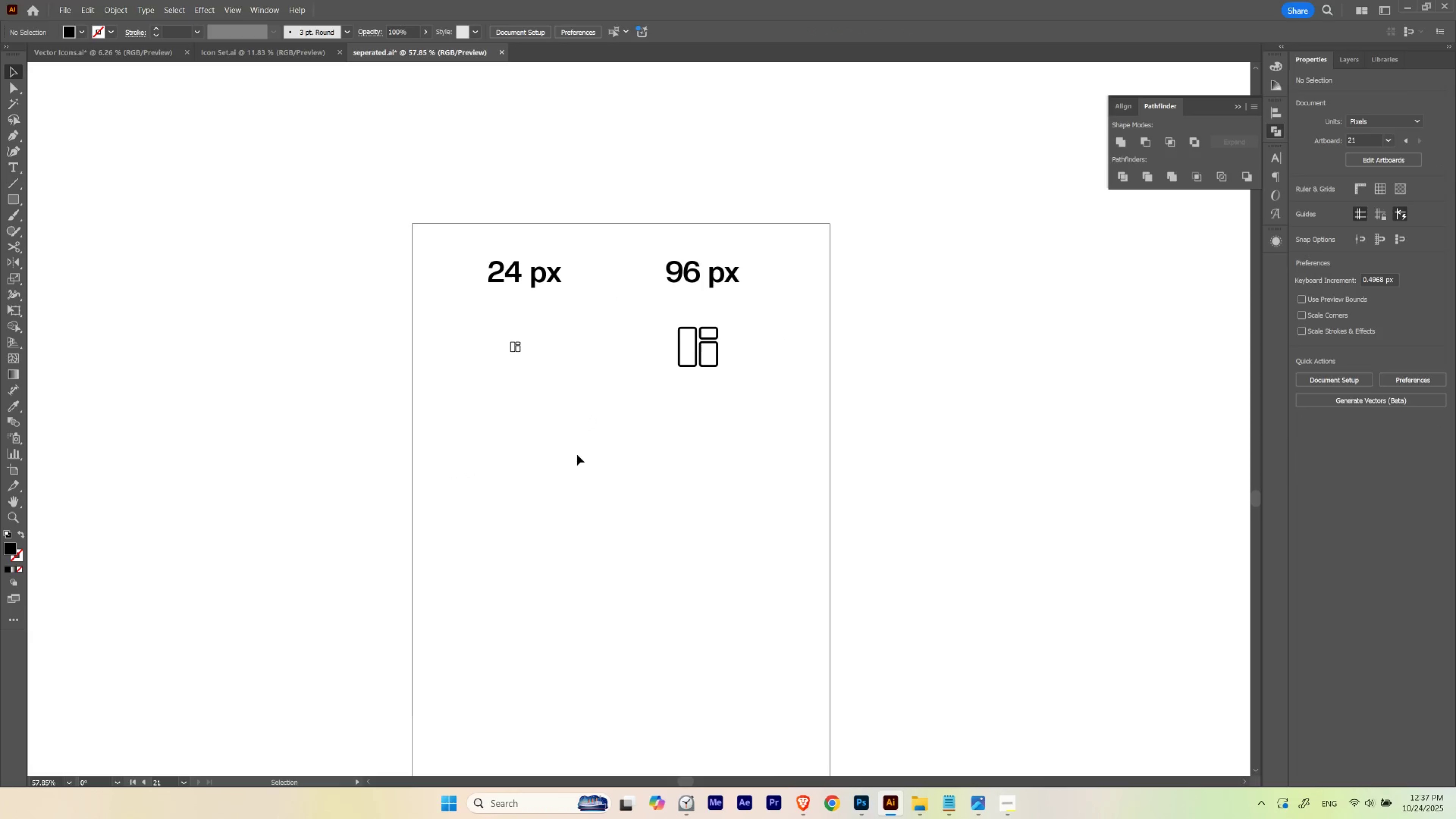 
key(Space)
 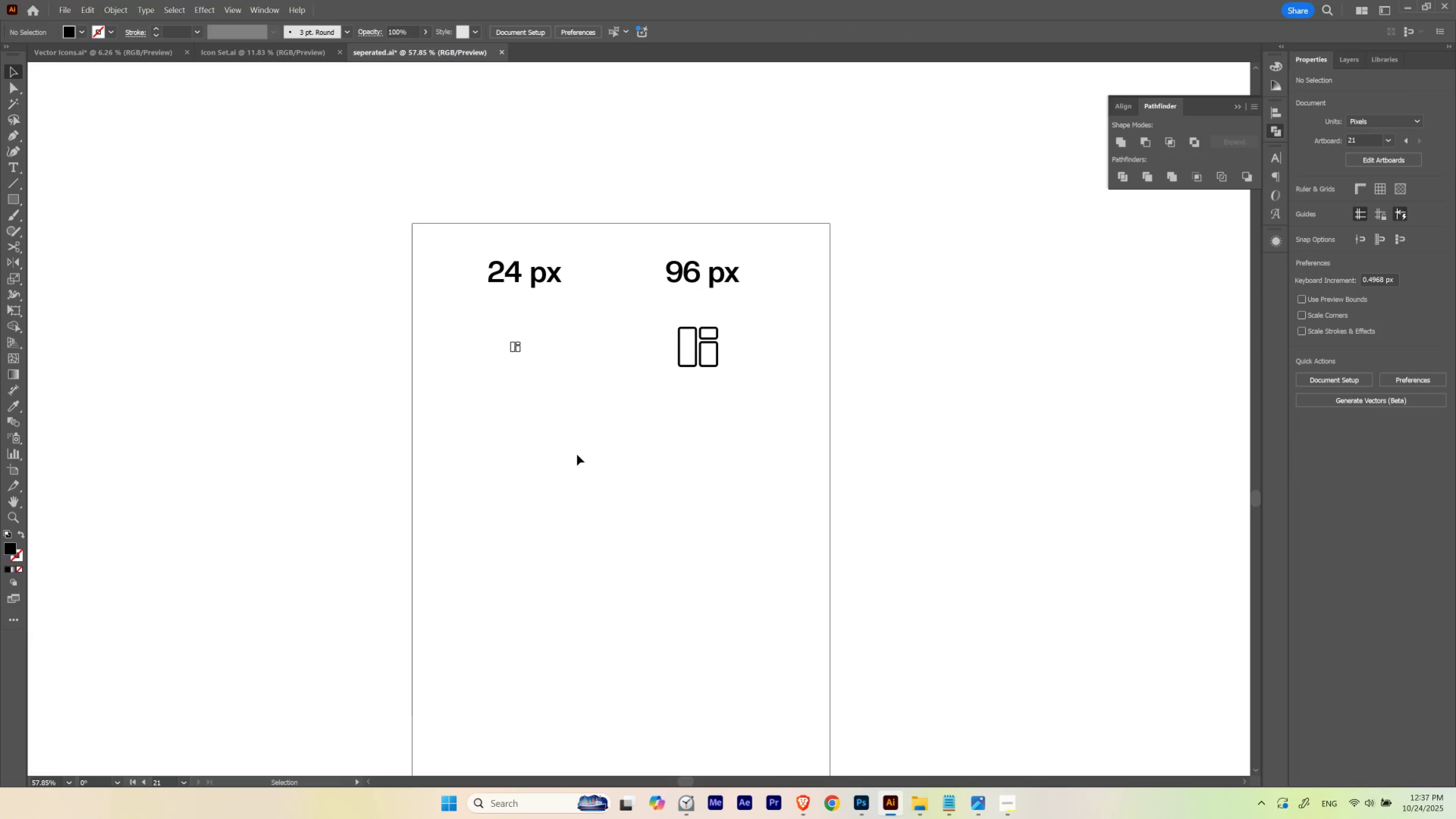 
left_click_drag(start_coordinate=[577, 454], to_coordinate=[571, 459])
 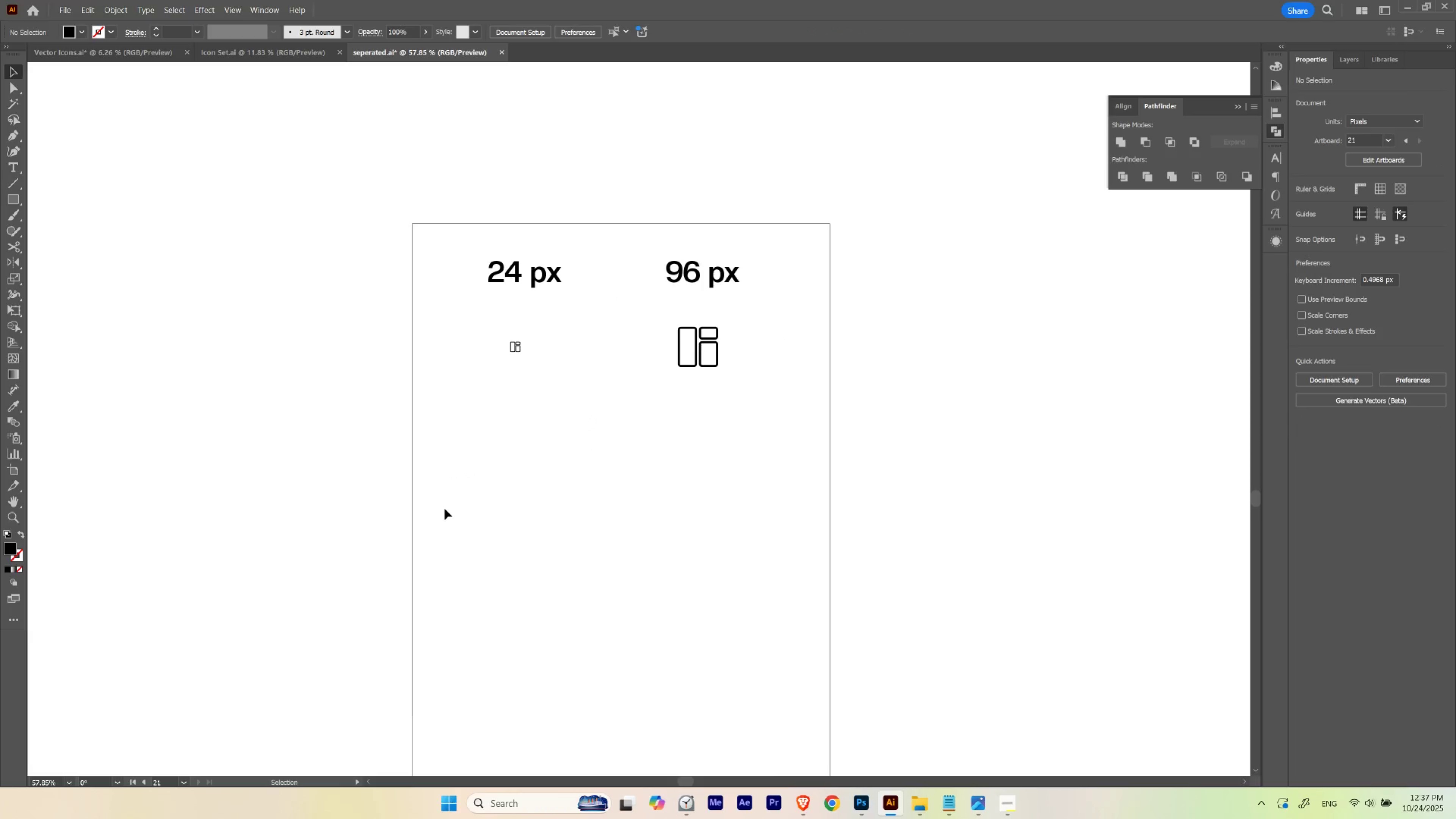 
left_click([445, 509])
 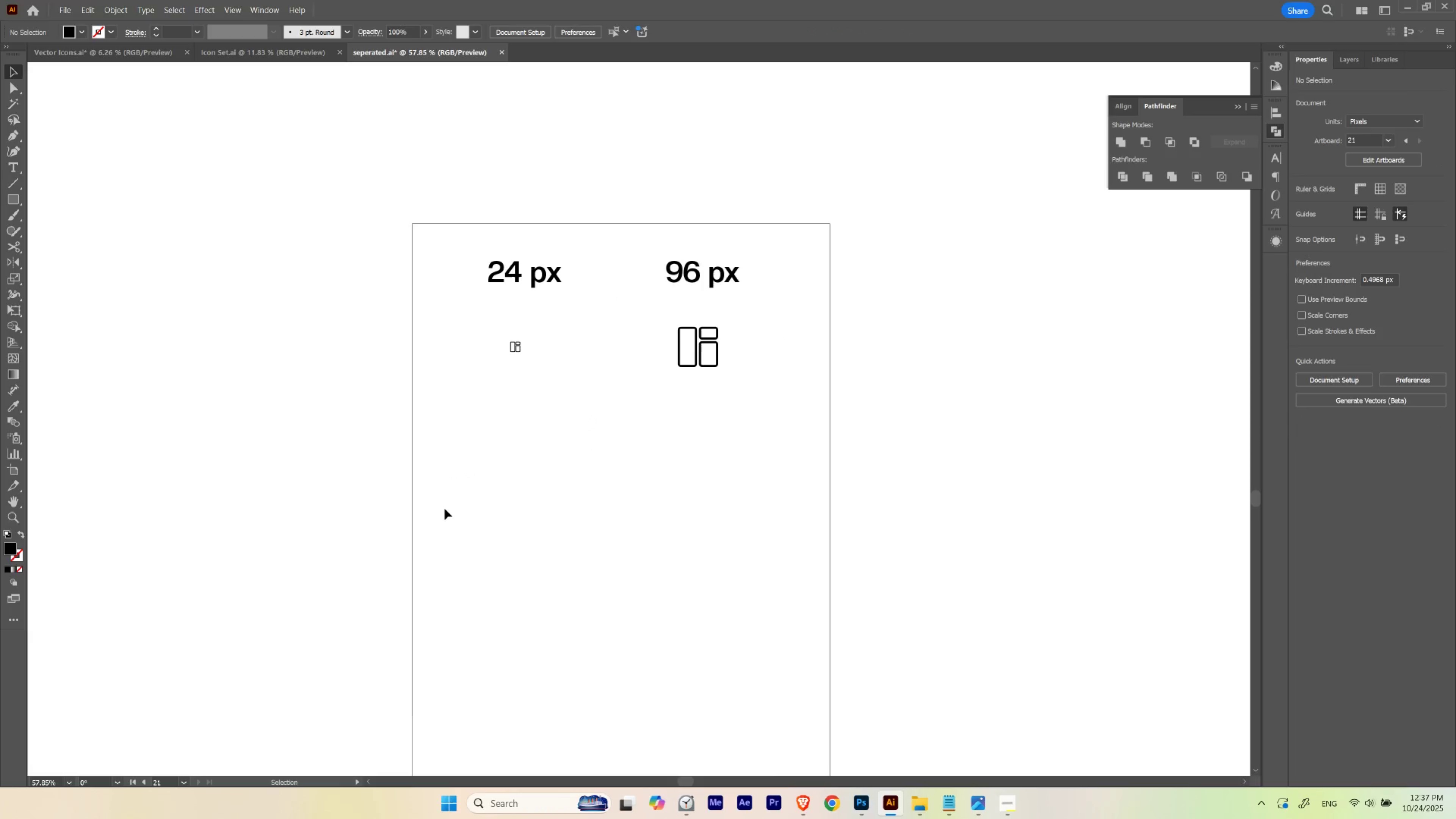 
left_click([445, 509])
 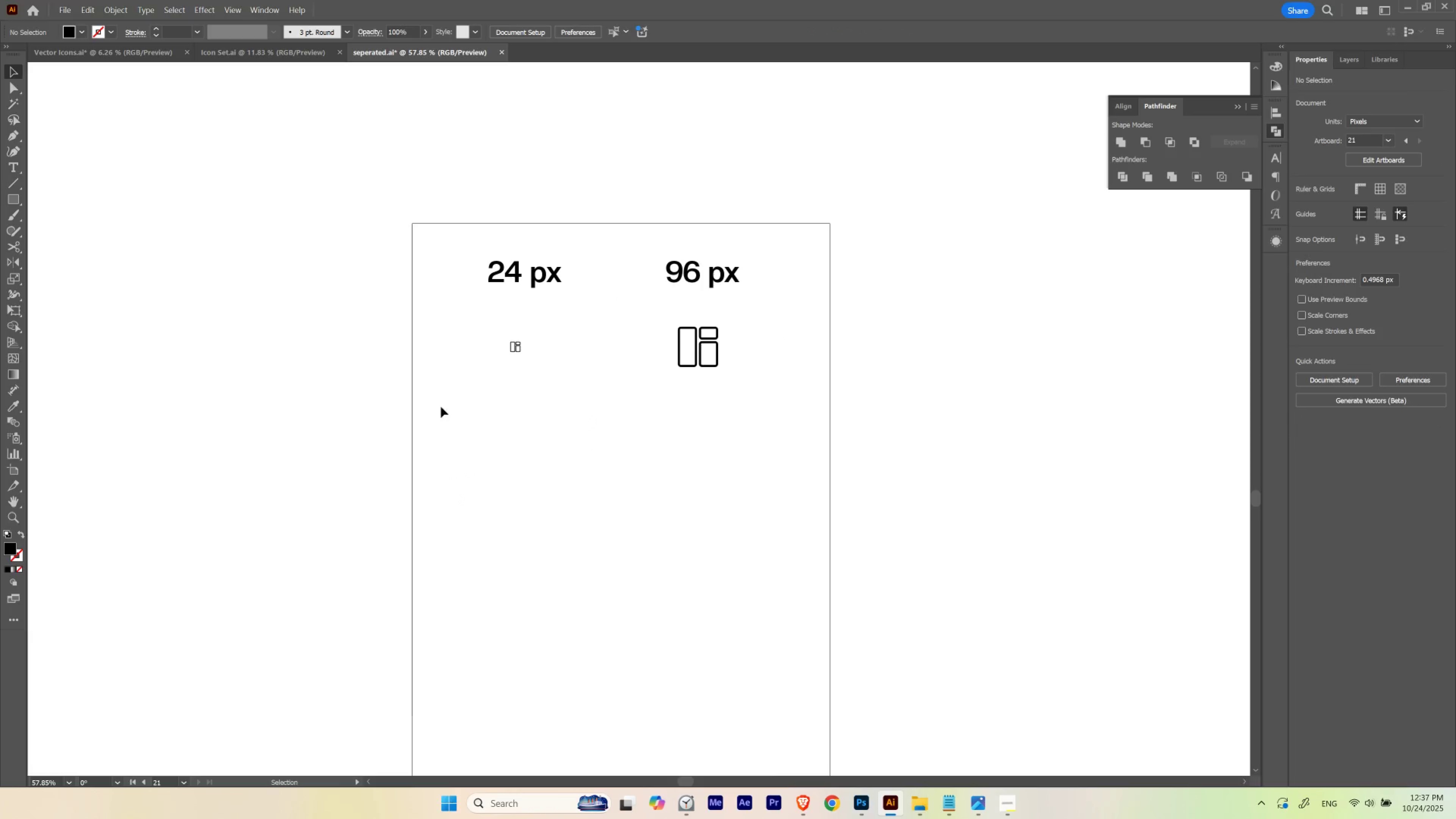 
left_click_drag(start_coordinate=[439, 407], to_coordinate=[794, 306])
 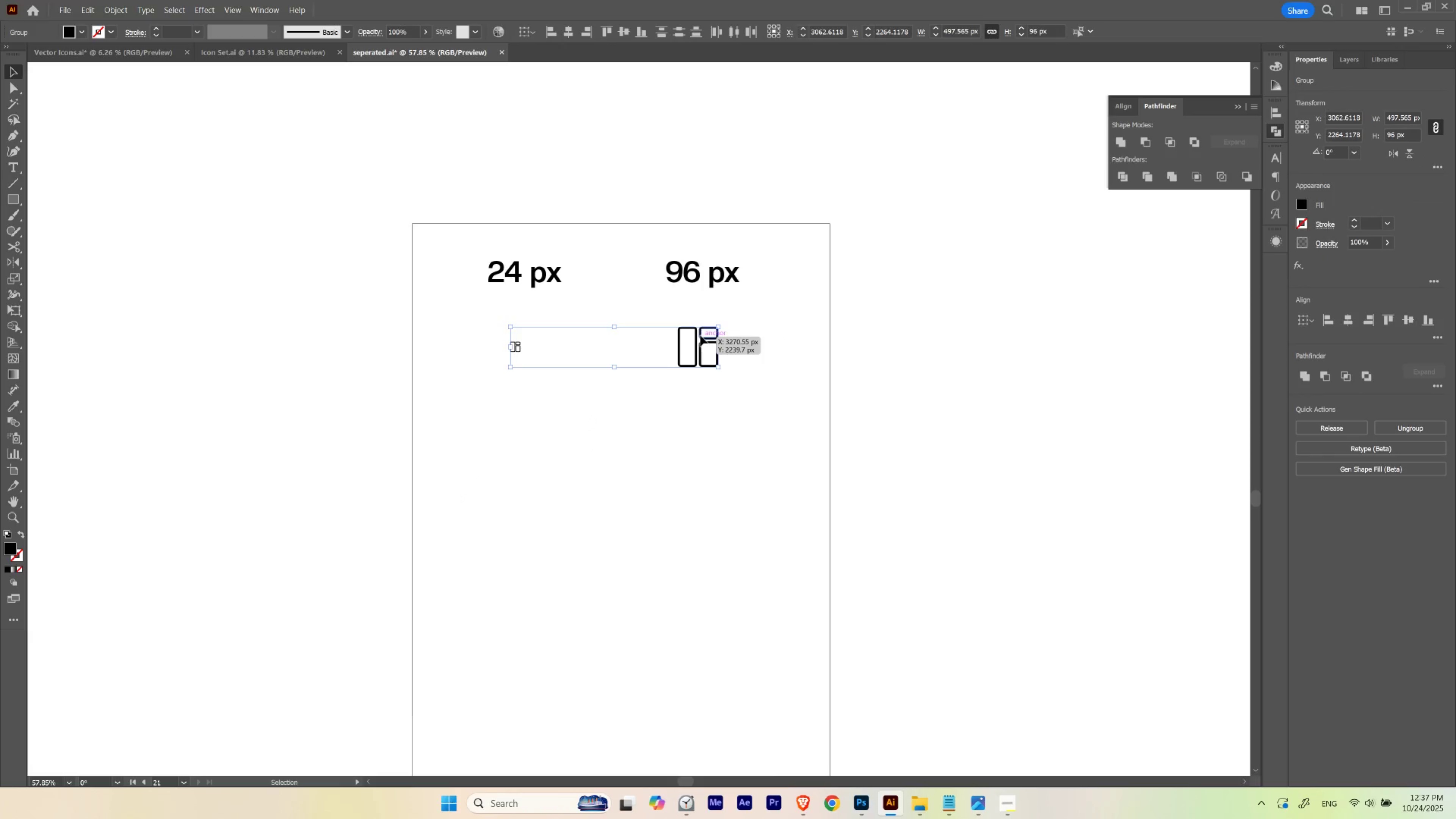 
left_click([700, 335])
 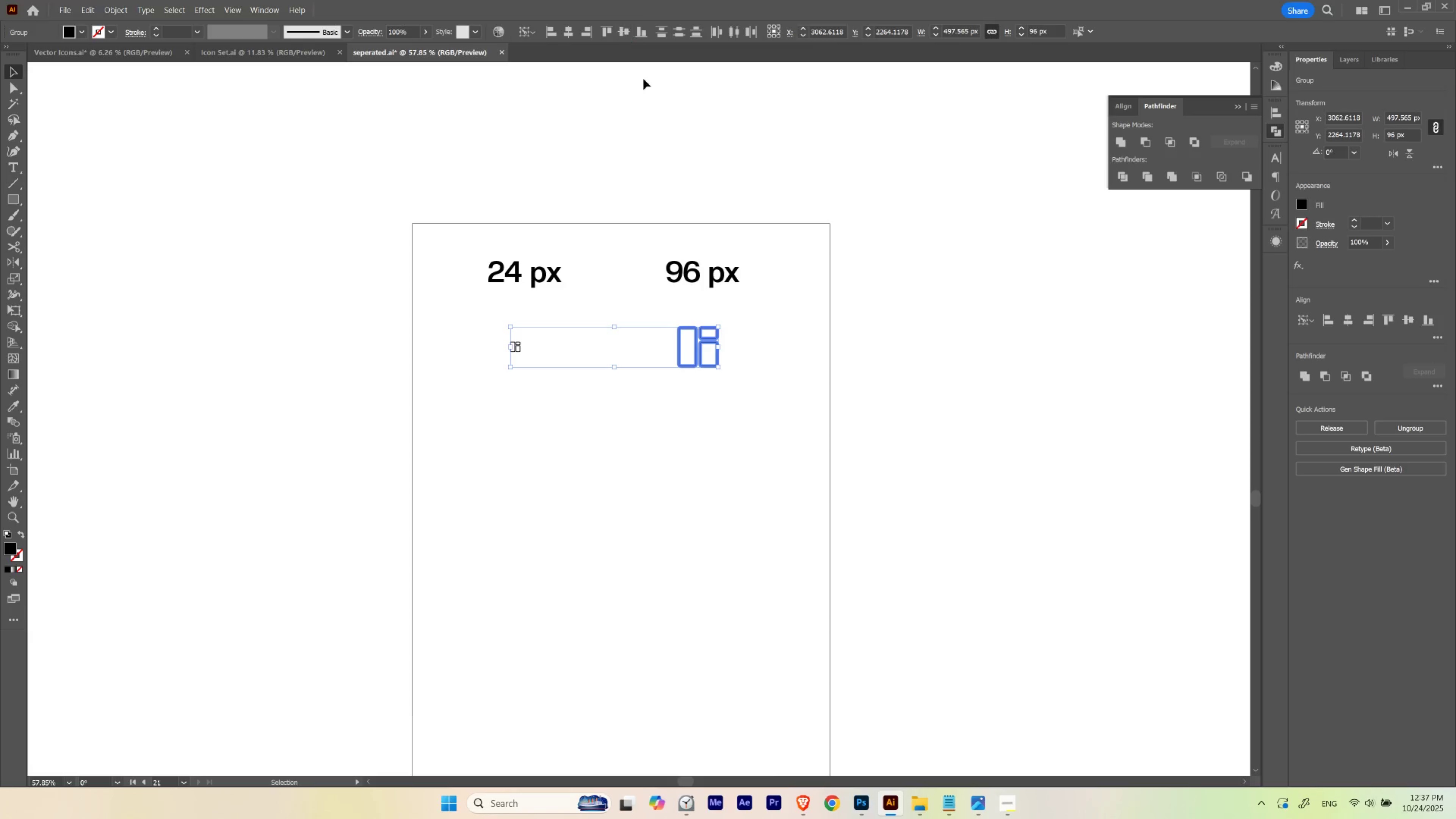 
double_click([527, 515])
 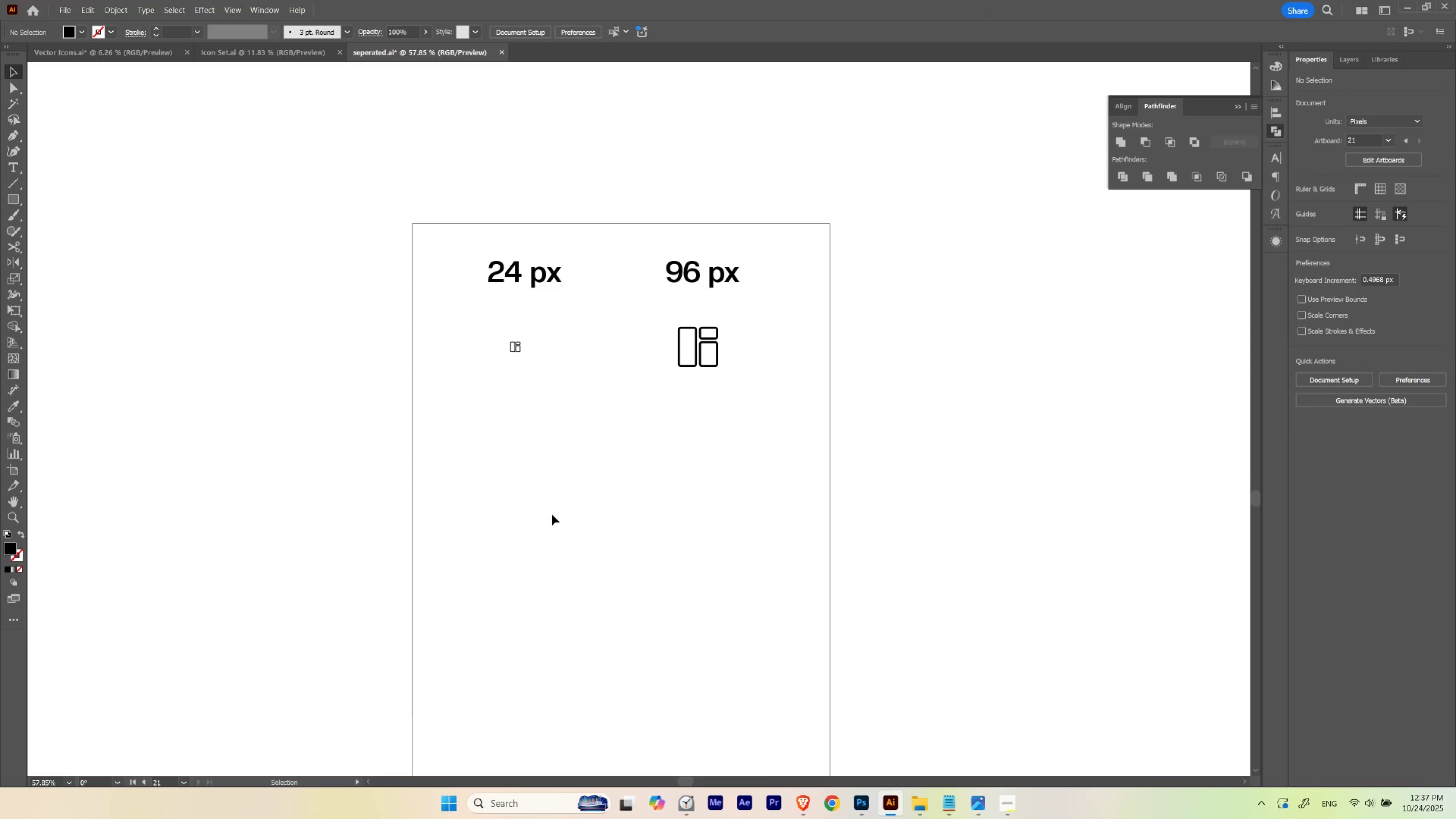 
hold_key(key=Space, duration=1.5)
 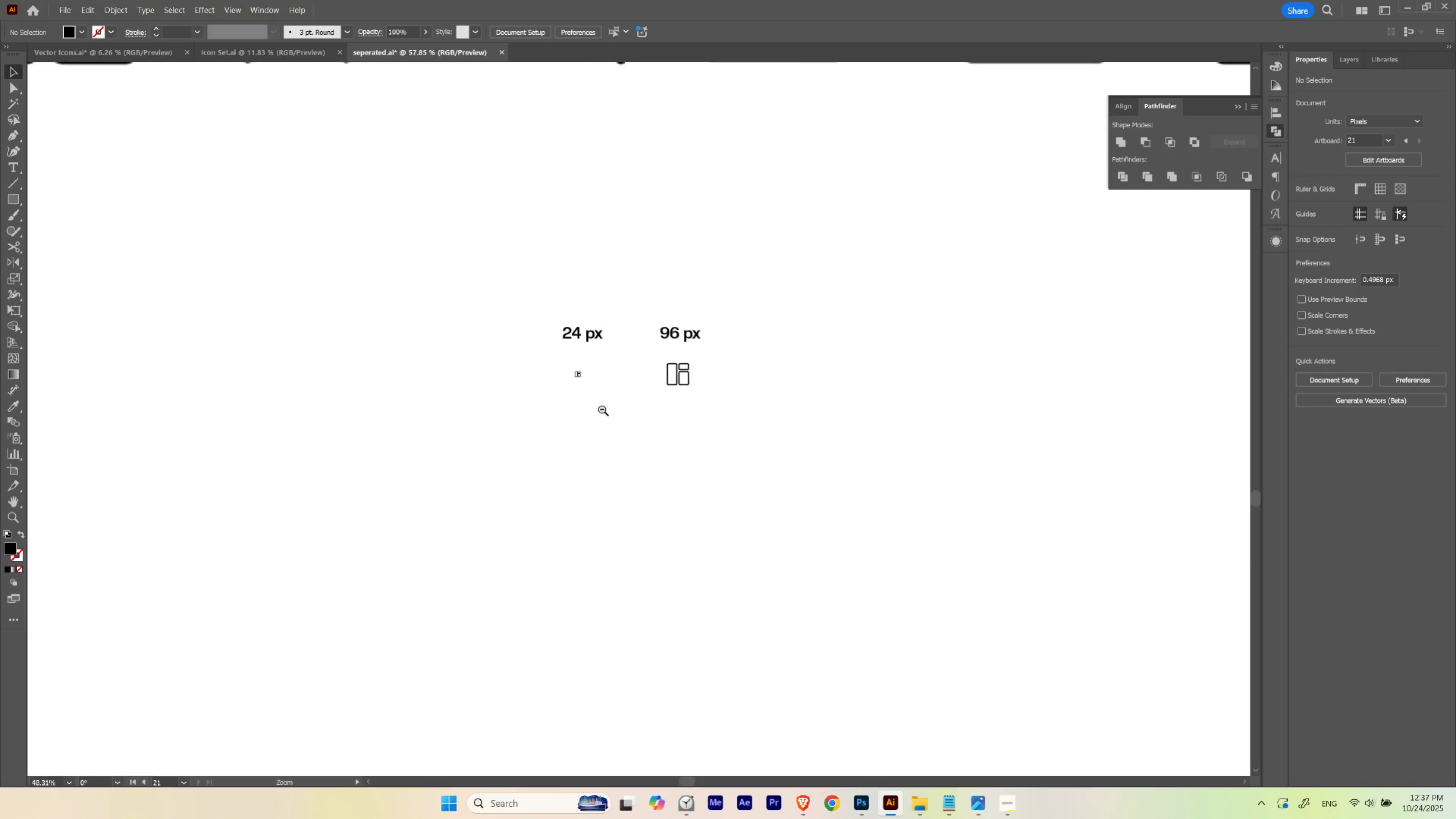 
left_click_drag(start_coordinate=[558, 482], to_coordinate=[543, 485])
 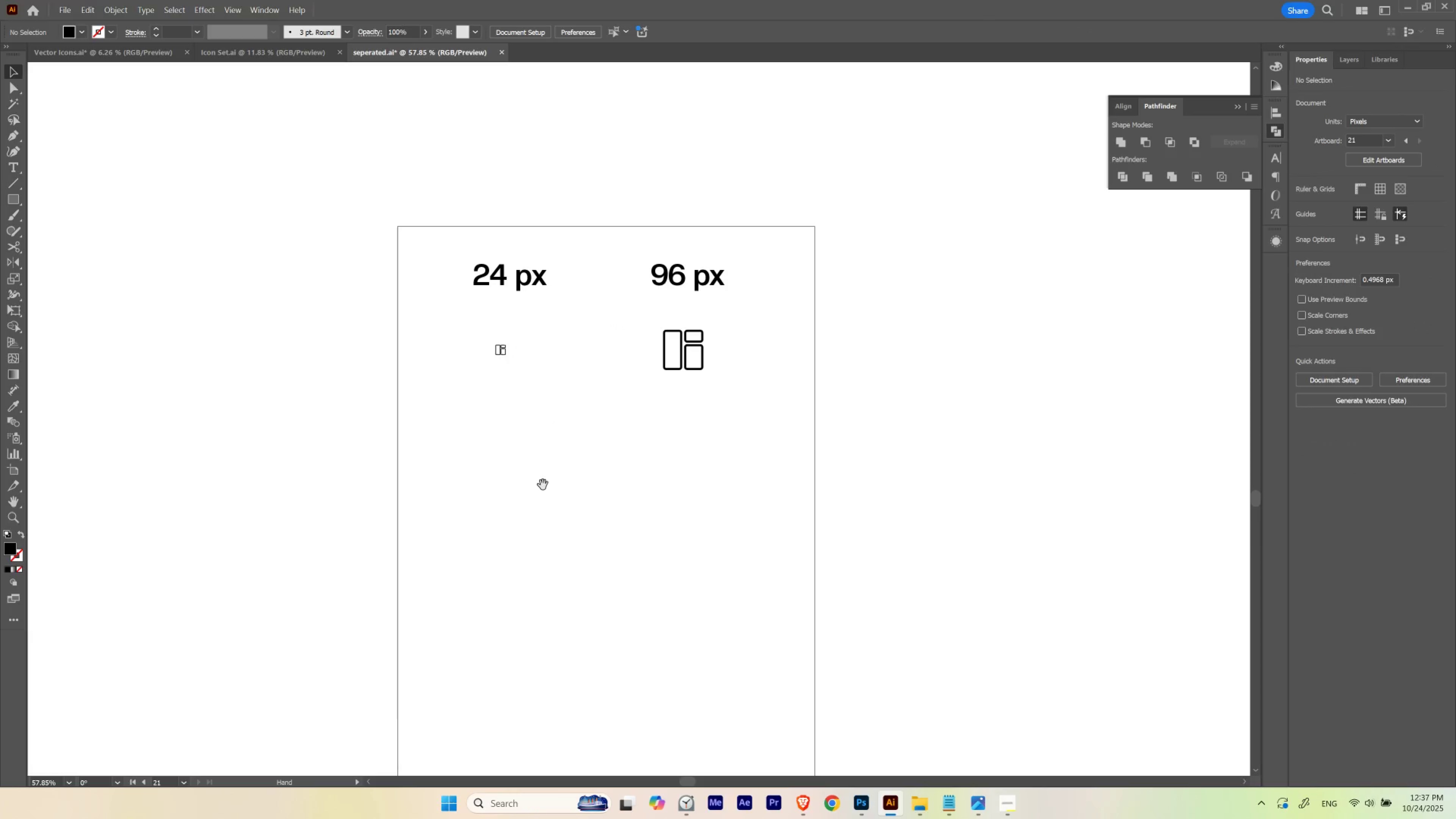 
hold_key(key=Space, duration=2.0)
 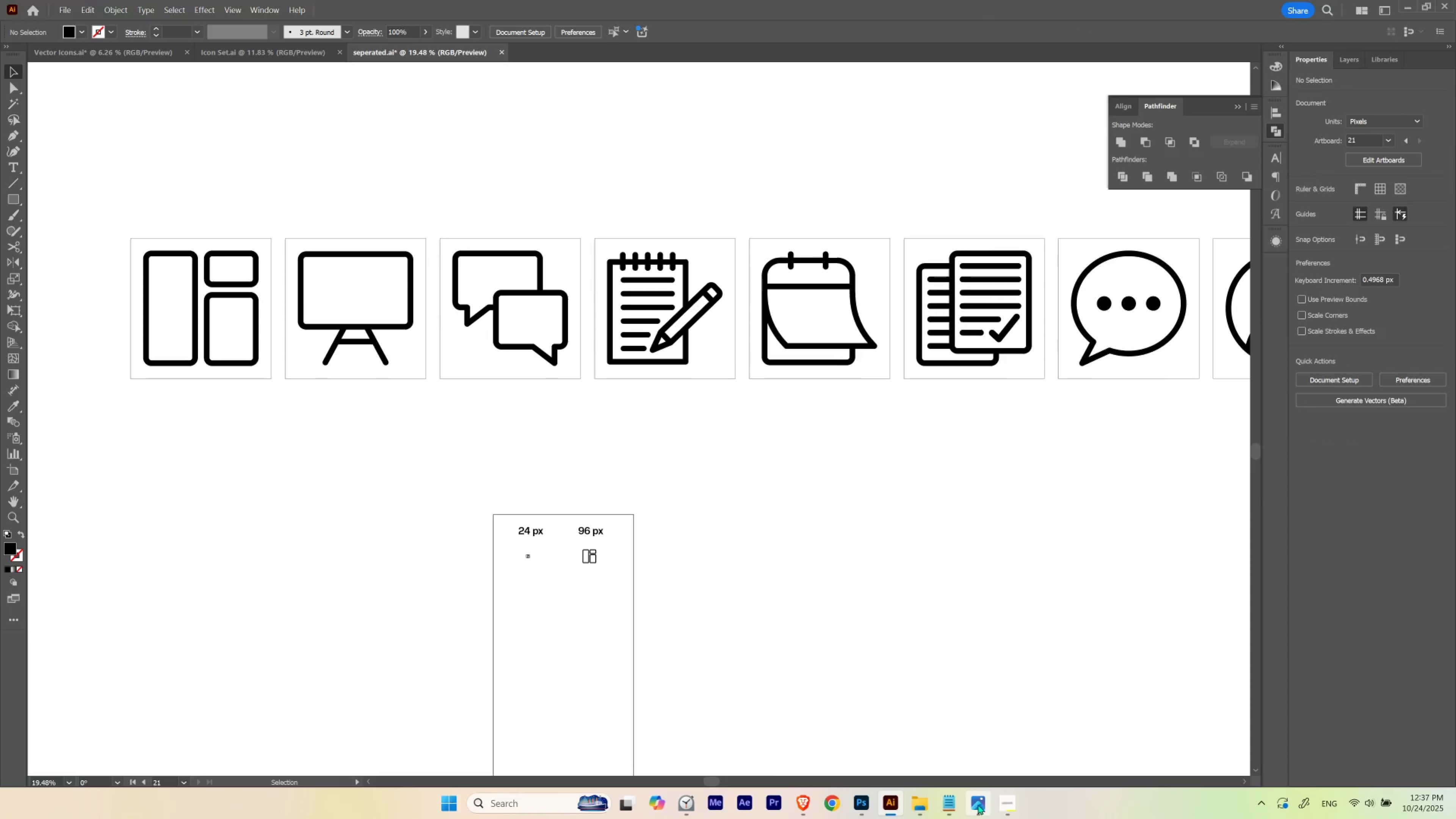 
hold_key(key=ControlLeft, duration=0.51)
left_click_drag(start_coordinate=[671, 404], to_coordinate=[552, 425])
 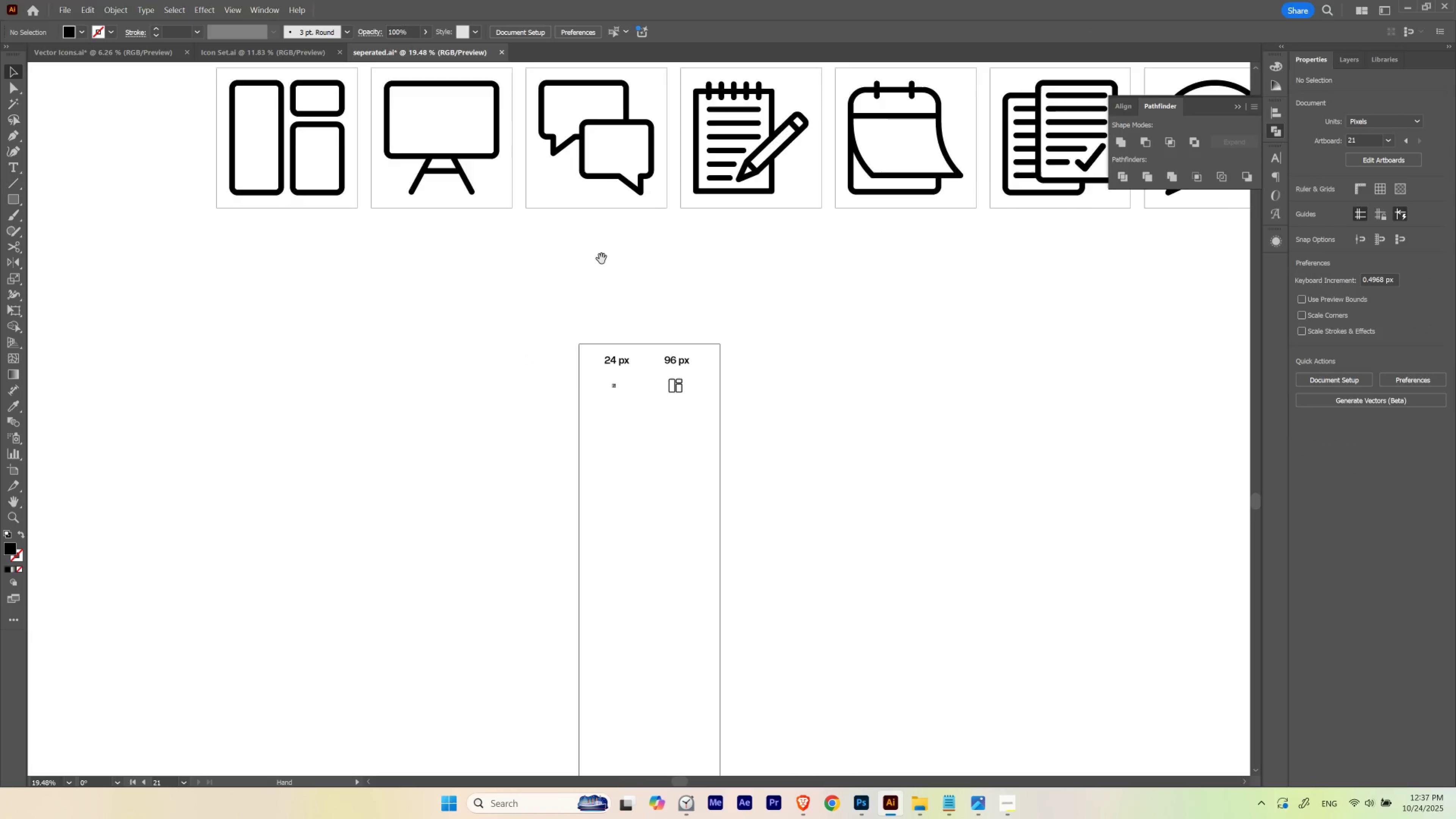 
left_click_drag(start_coordinate=[601, 259], to_coordinate=[515, 430])
 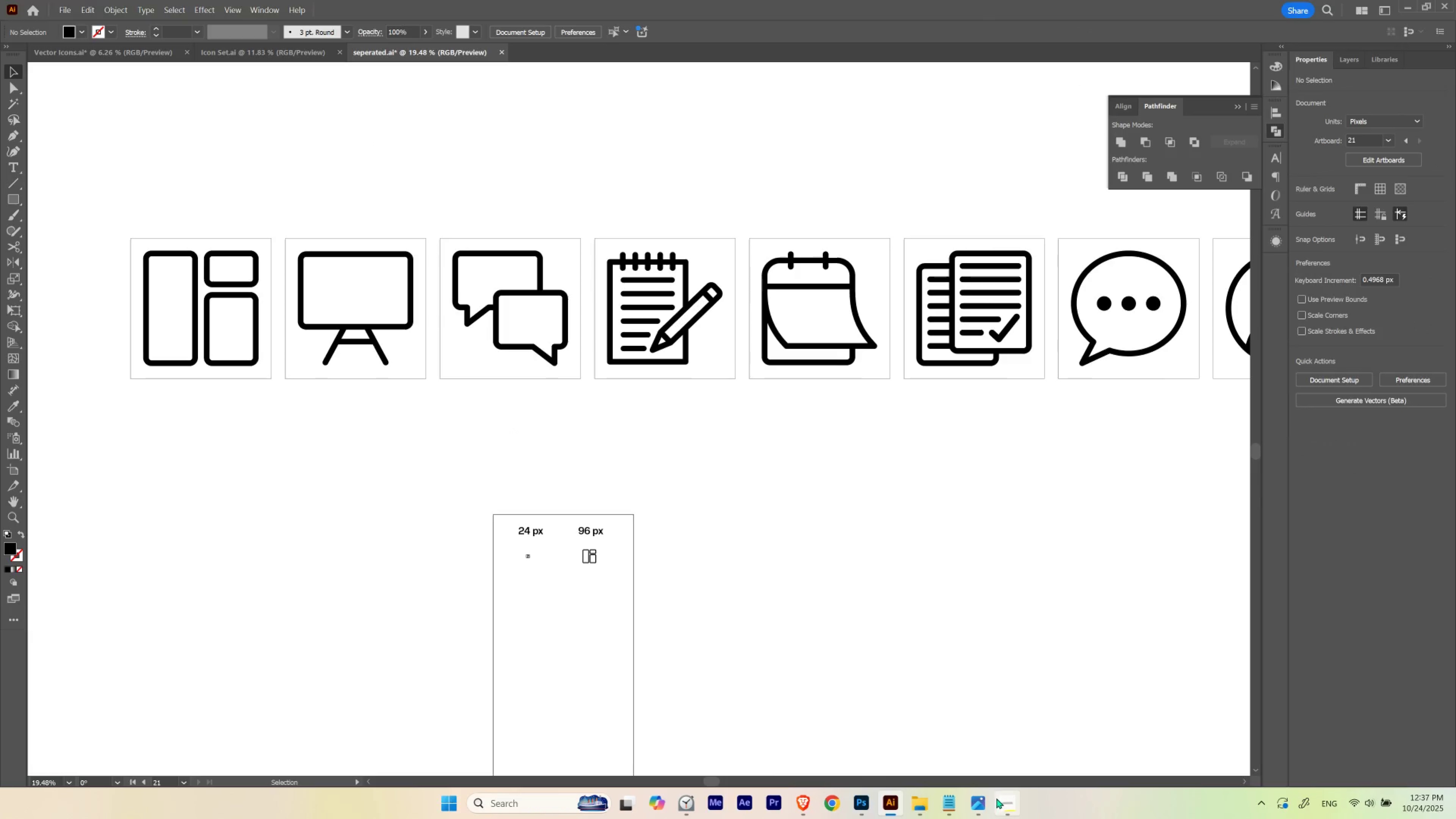 
left_click([981, 799])
 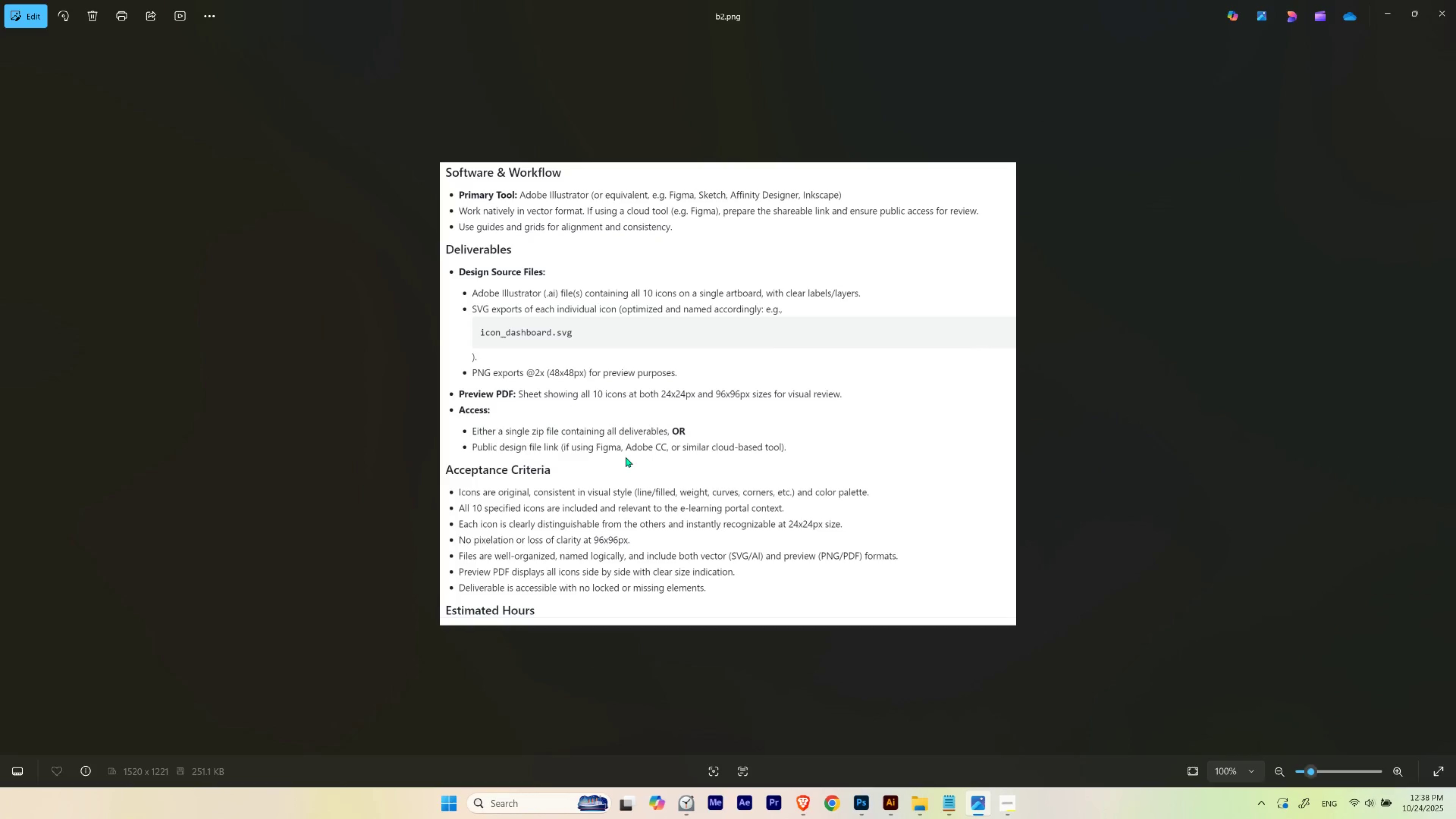 
wait(5.72)
 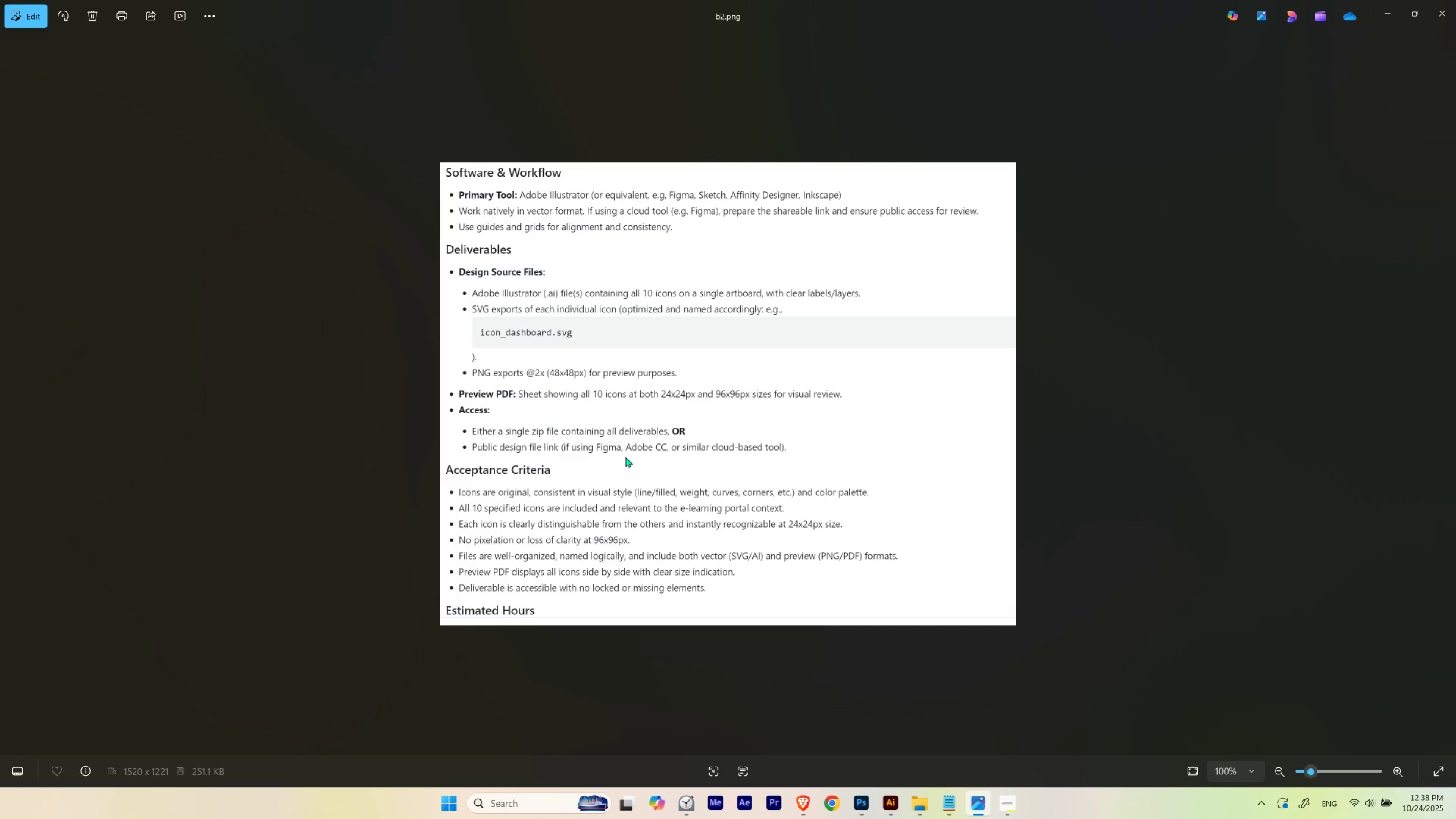 
left_click([1392, 3])
 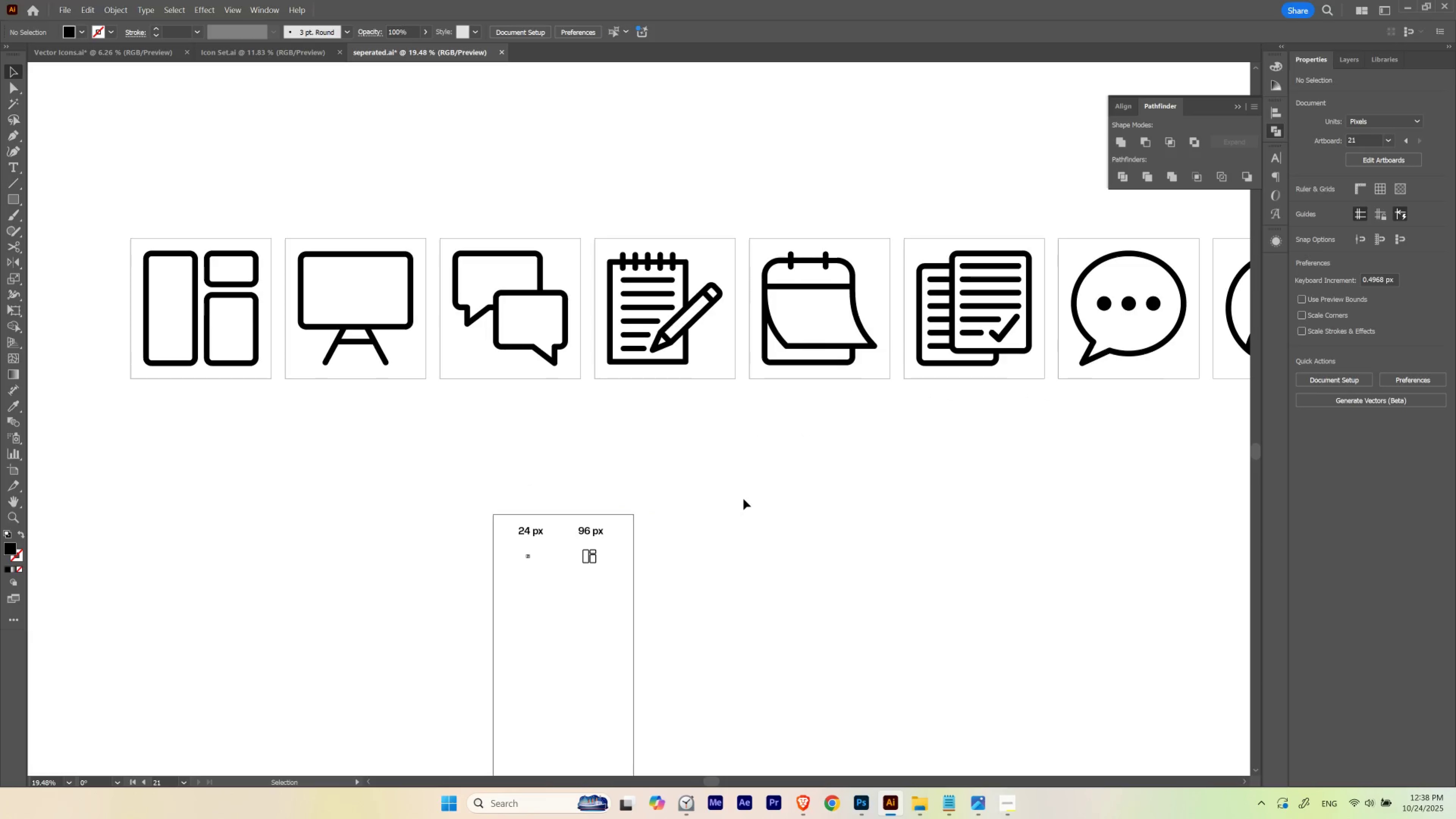 
left_click([743, 499])
 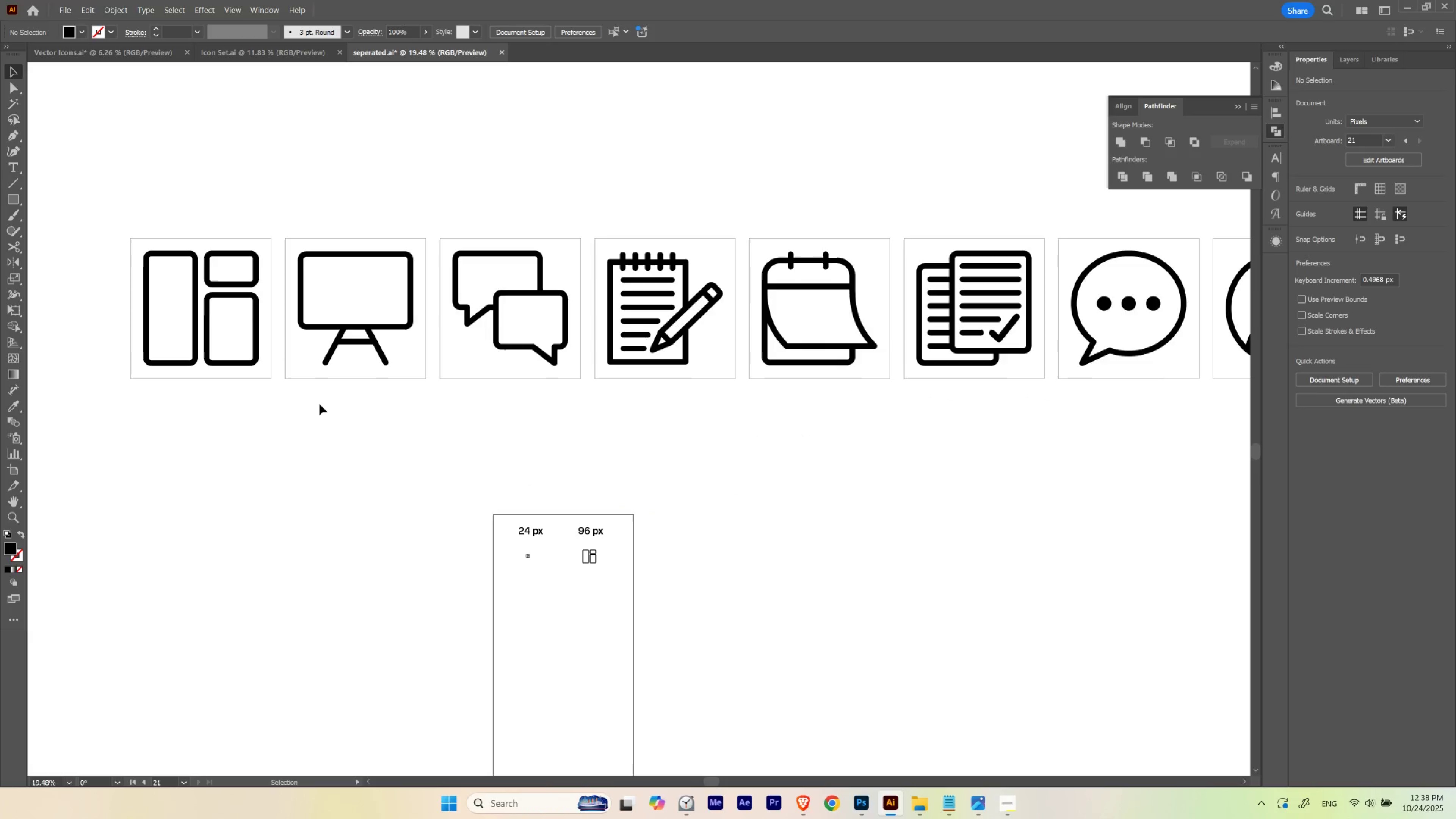 
left_click([320, 404])
 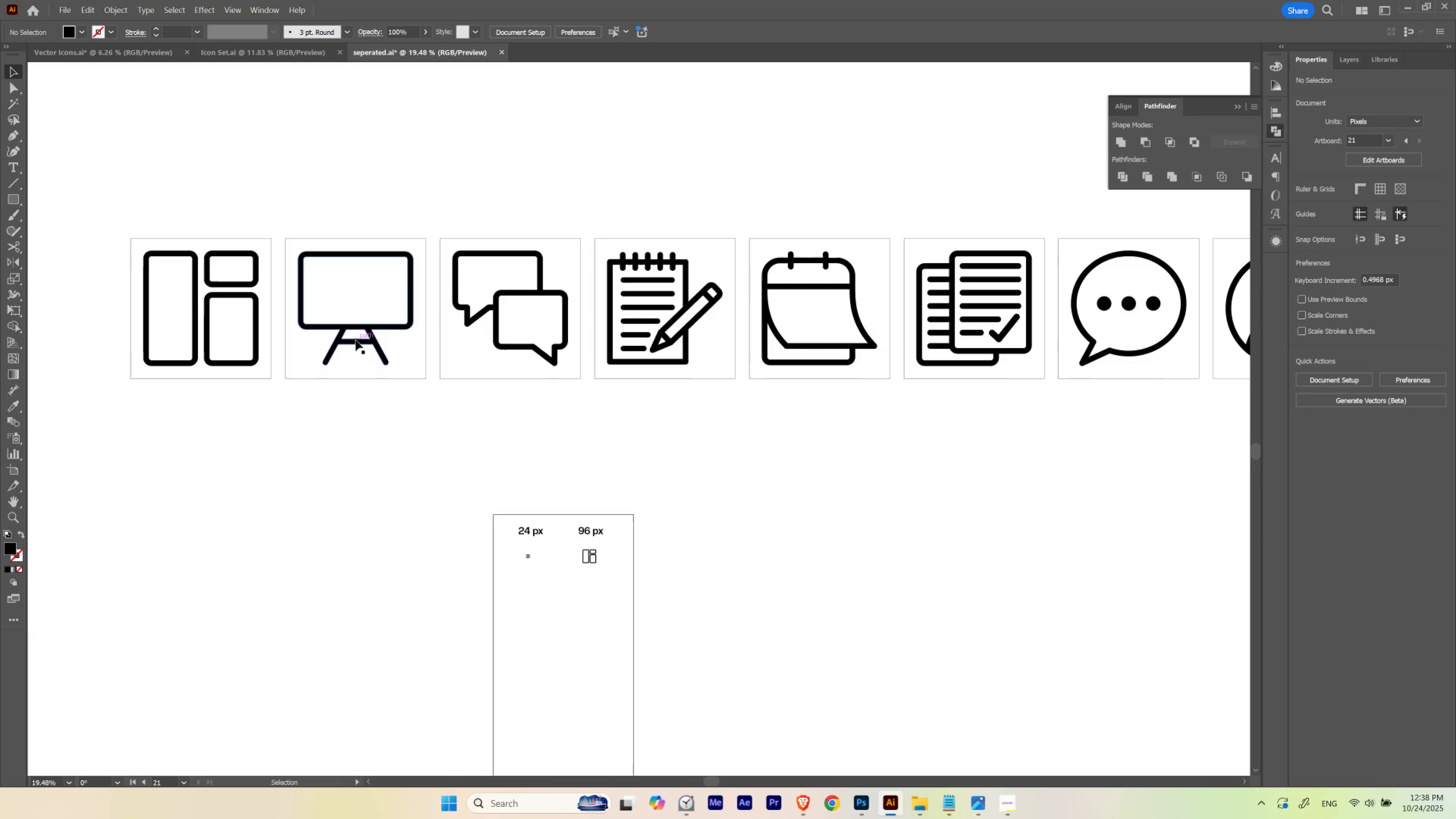 
hold_key(key=AltLeft, duration=1.53)
left_click_drag(start_coordinate=[358, 340], to_coordinate=[537, 683])
 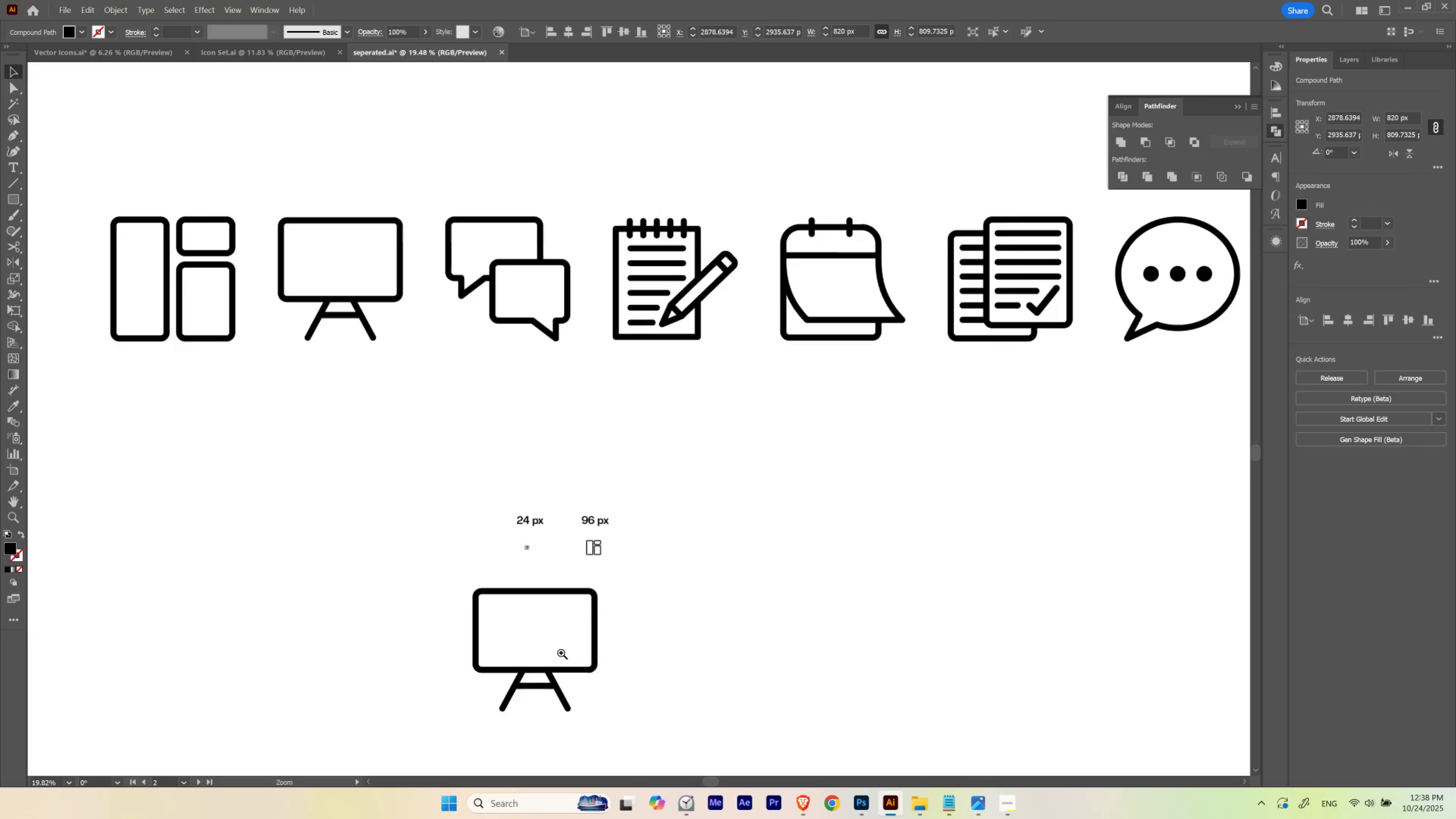 
key(Alt+AltLeft)
 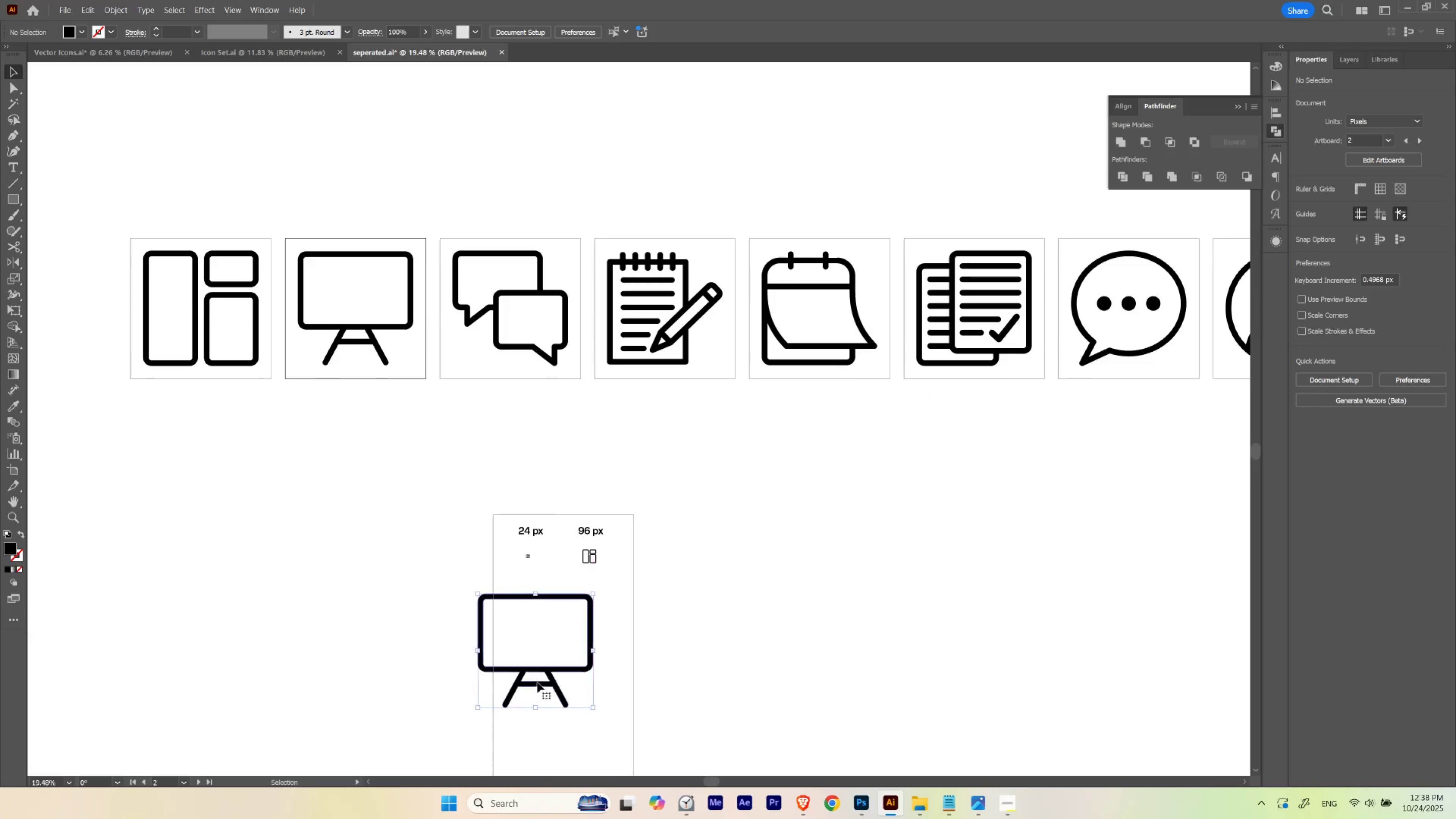 
key(Alt+AltLeft)
 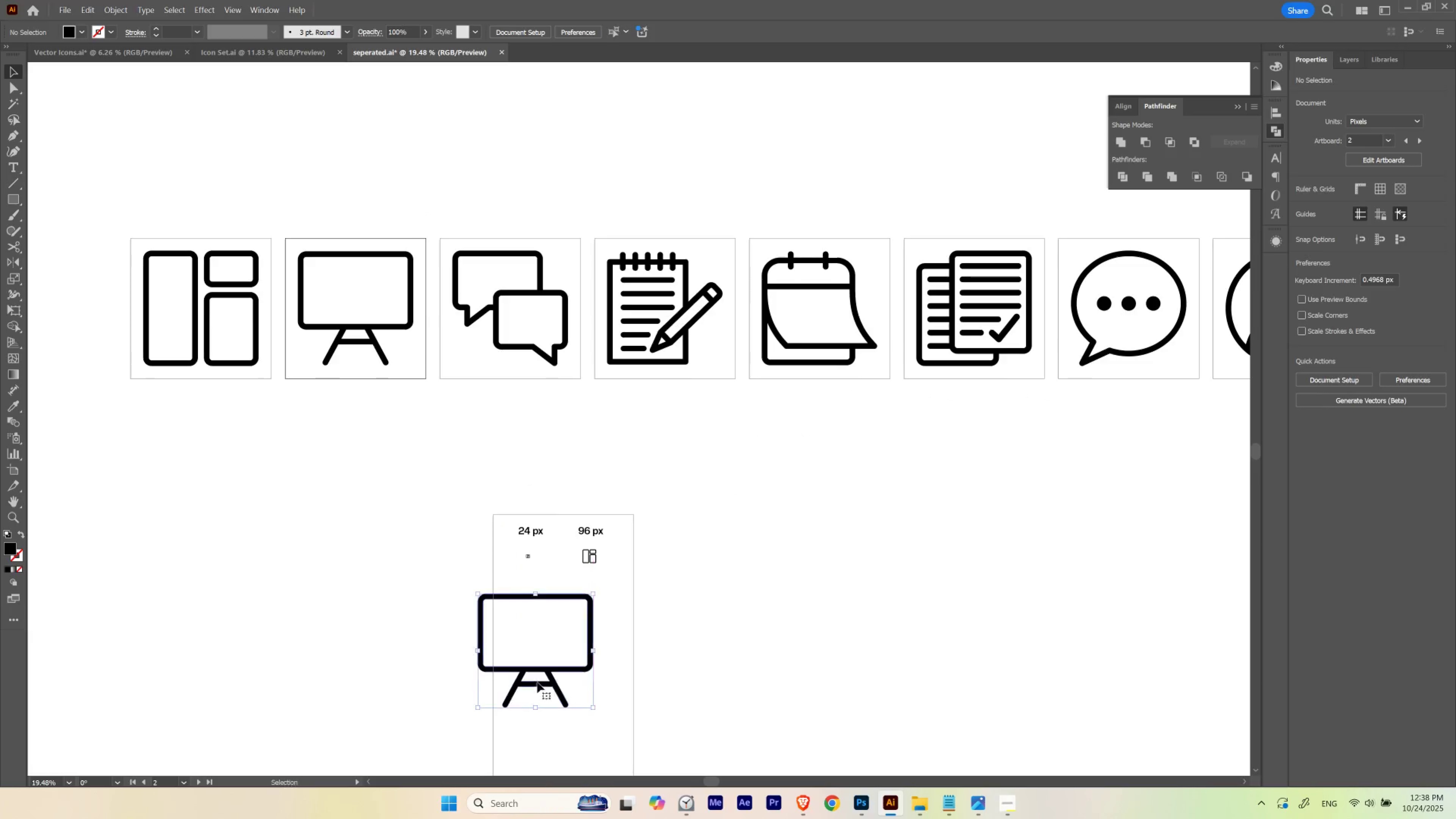 
key(Alt+AltLeft)
 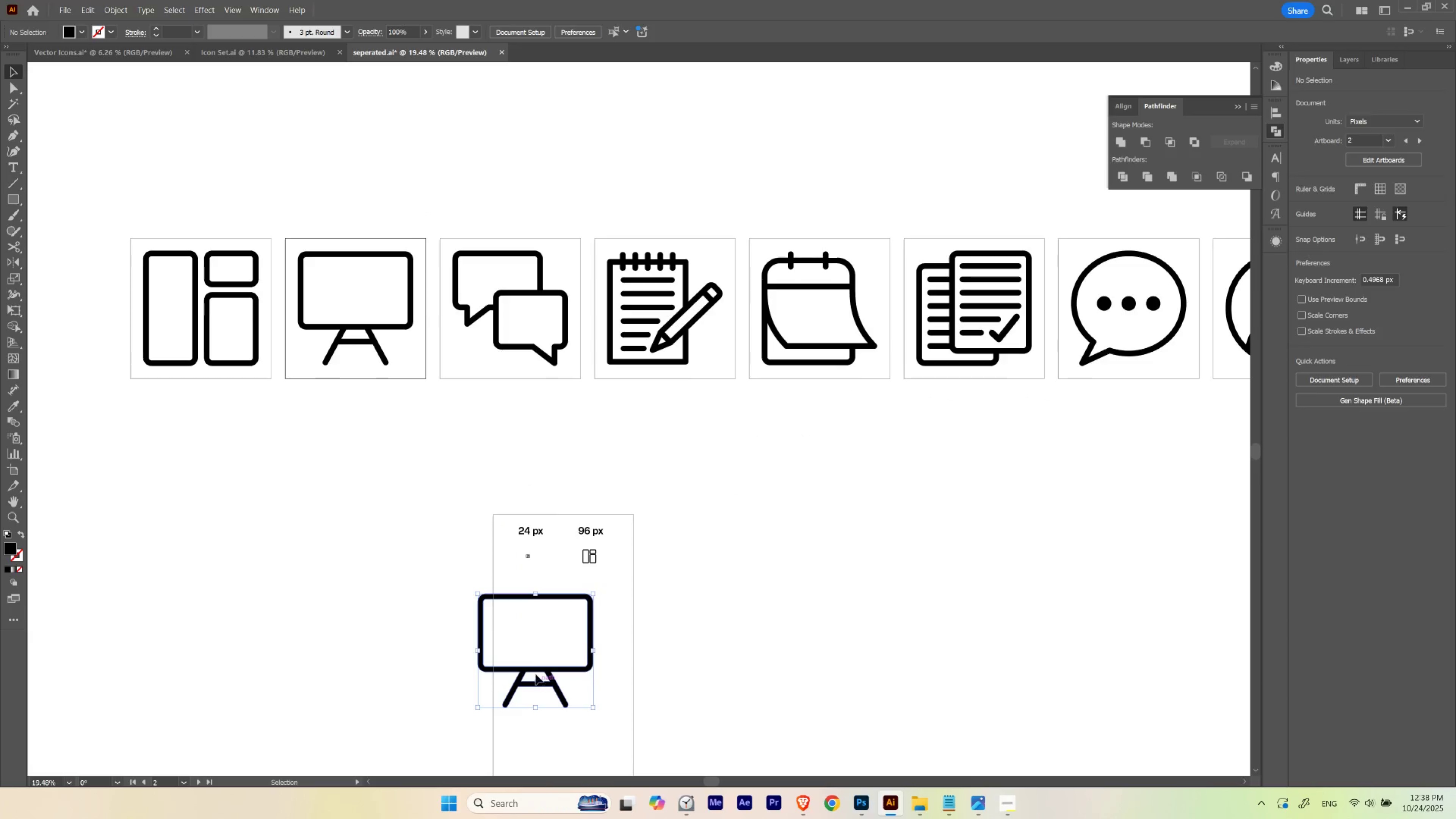 
hold_key(key=Space, duration=0.66)
 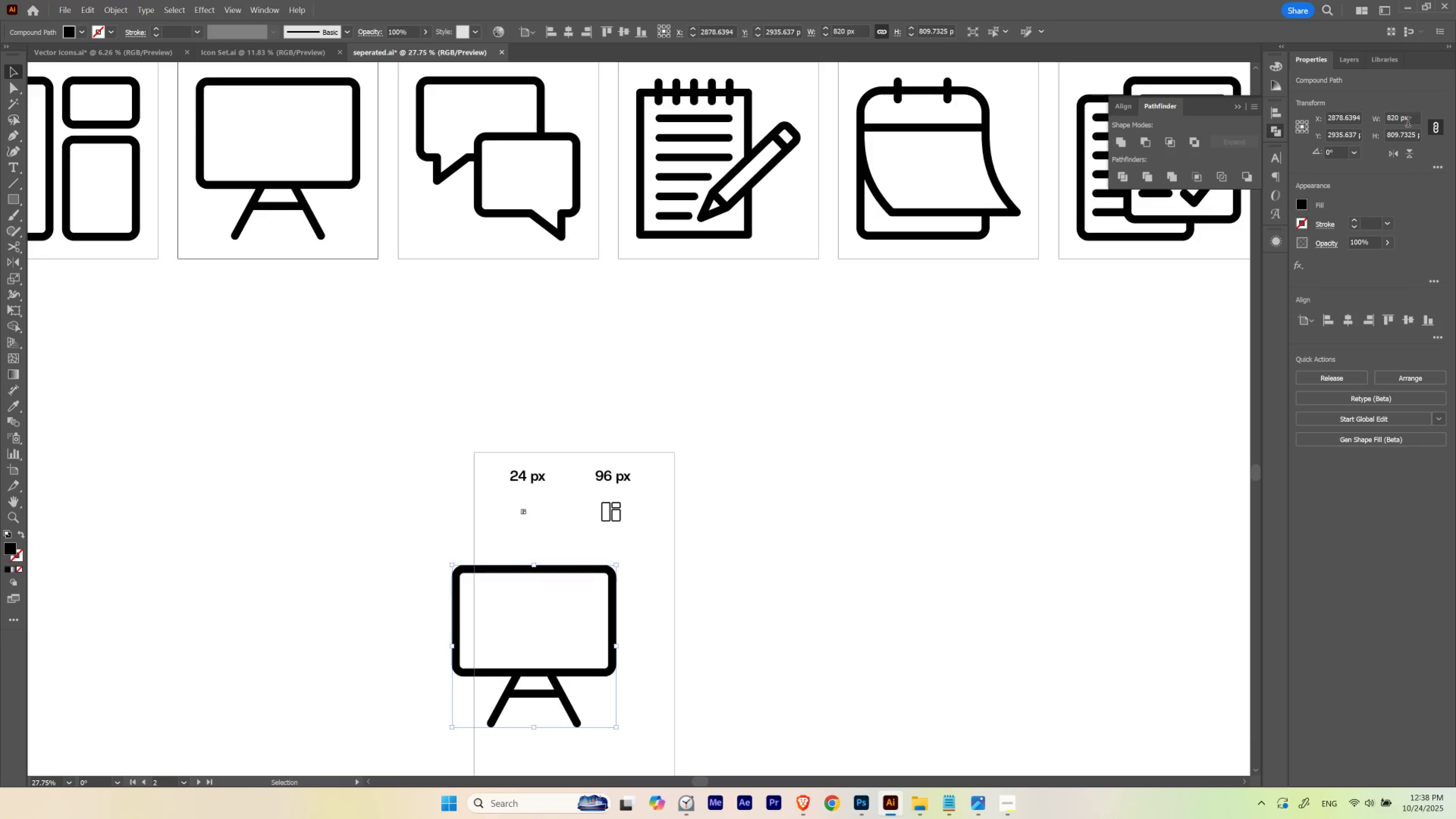 
hold_key(key=ControlLeft, duration=0.54)
left_click_drag(start_coordinate=[538, 661], to_coordinate=[578, 650])
 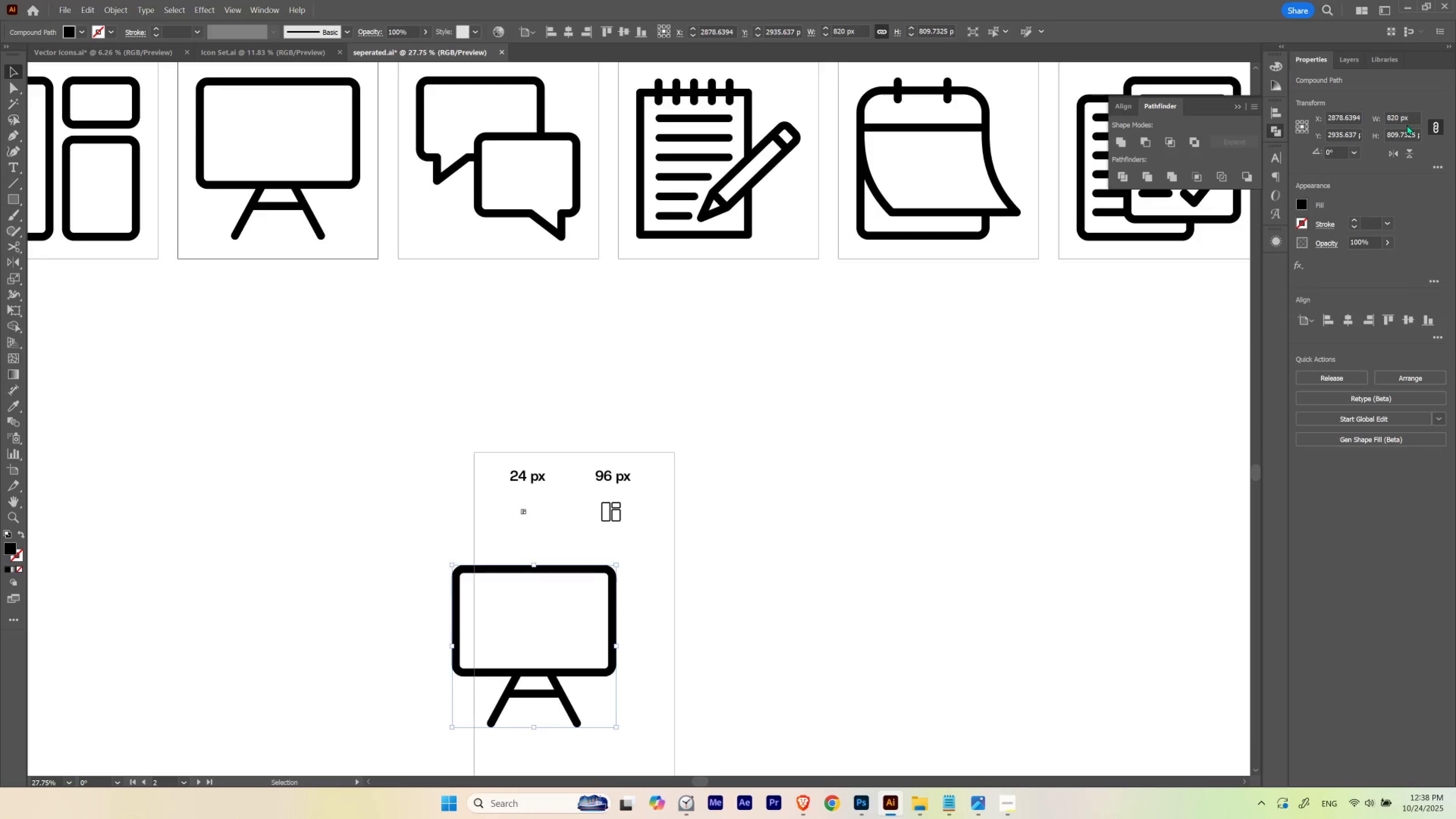 
left_click_drag(start_coordinate=[1411, 118], to_coordinate=[1312, 114])
 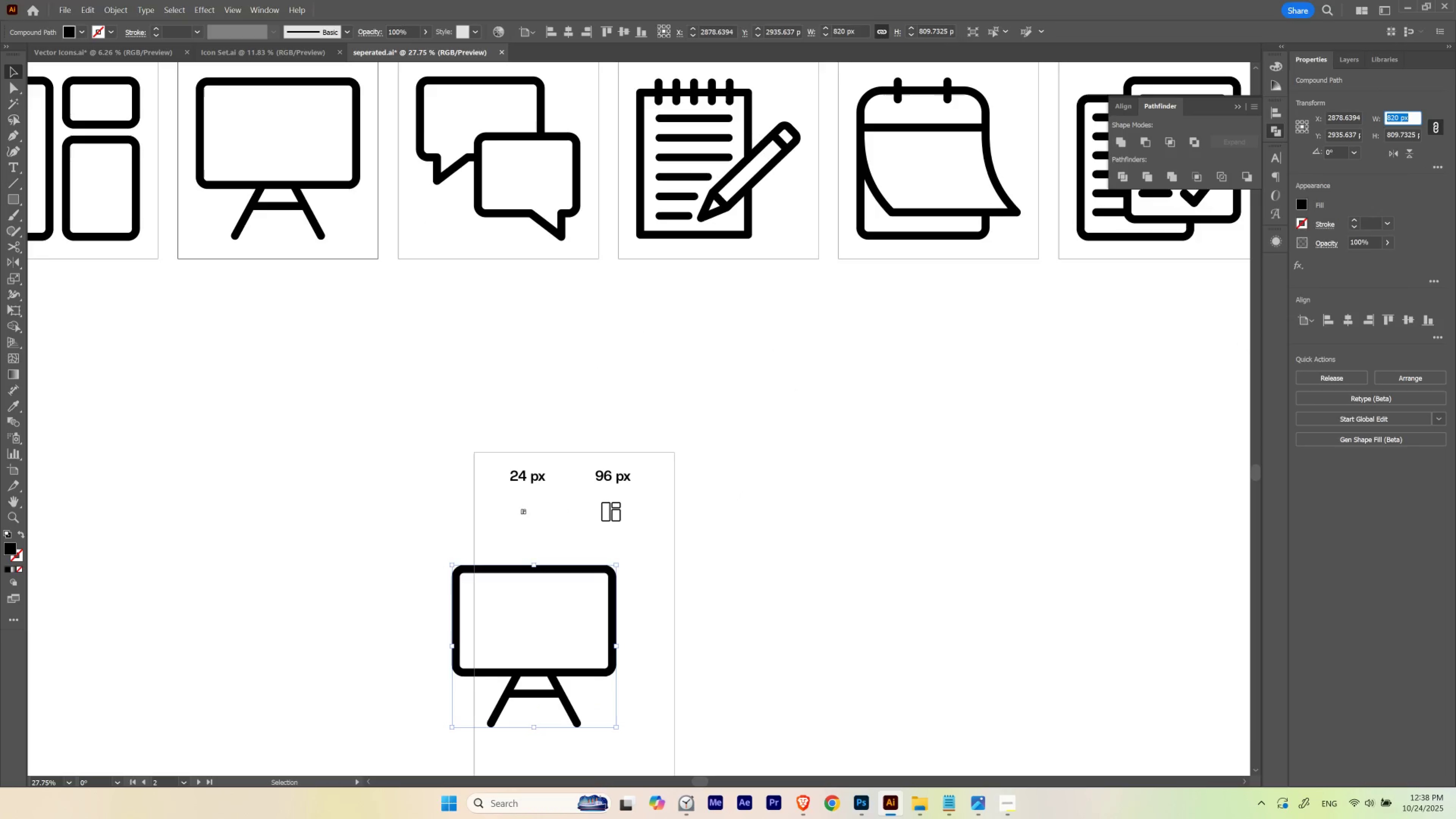 
key(Numpad2)
 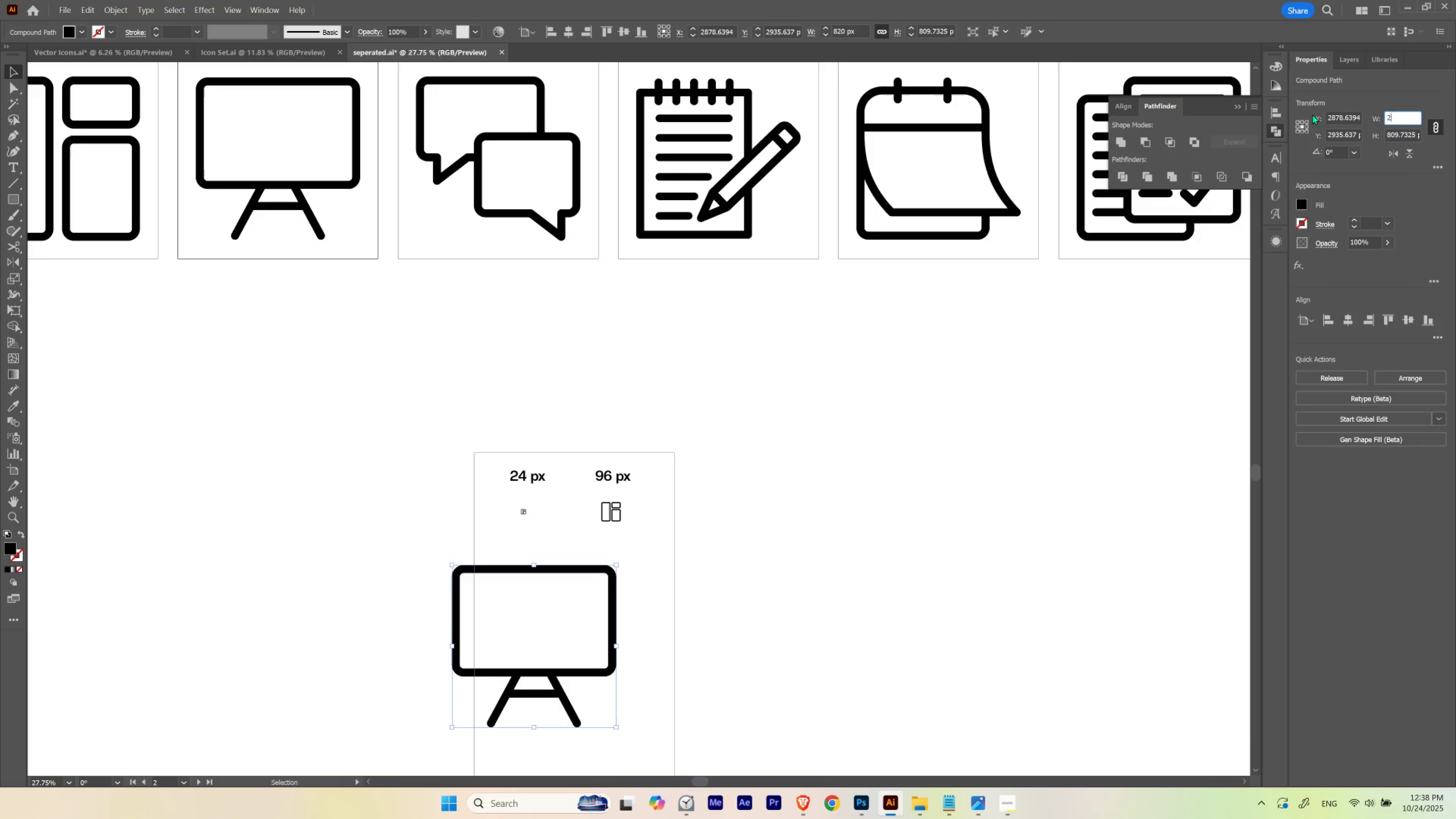 
key(Numpad4)
 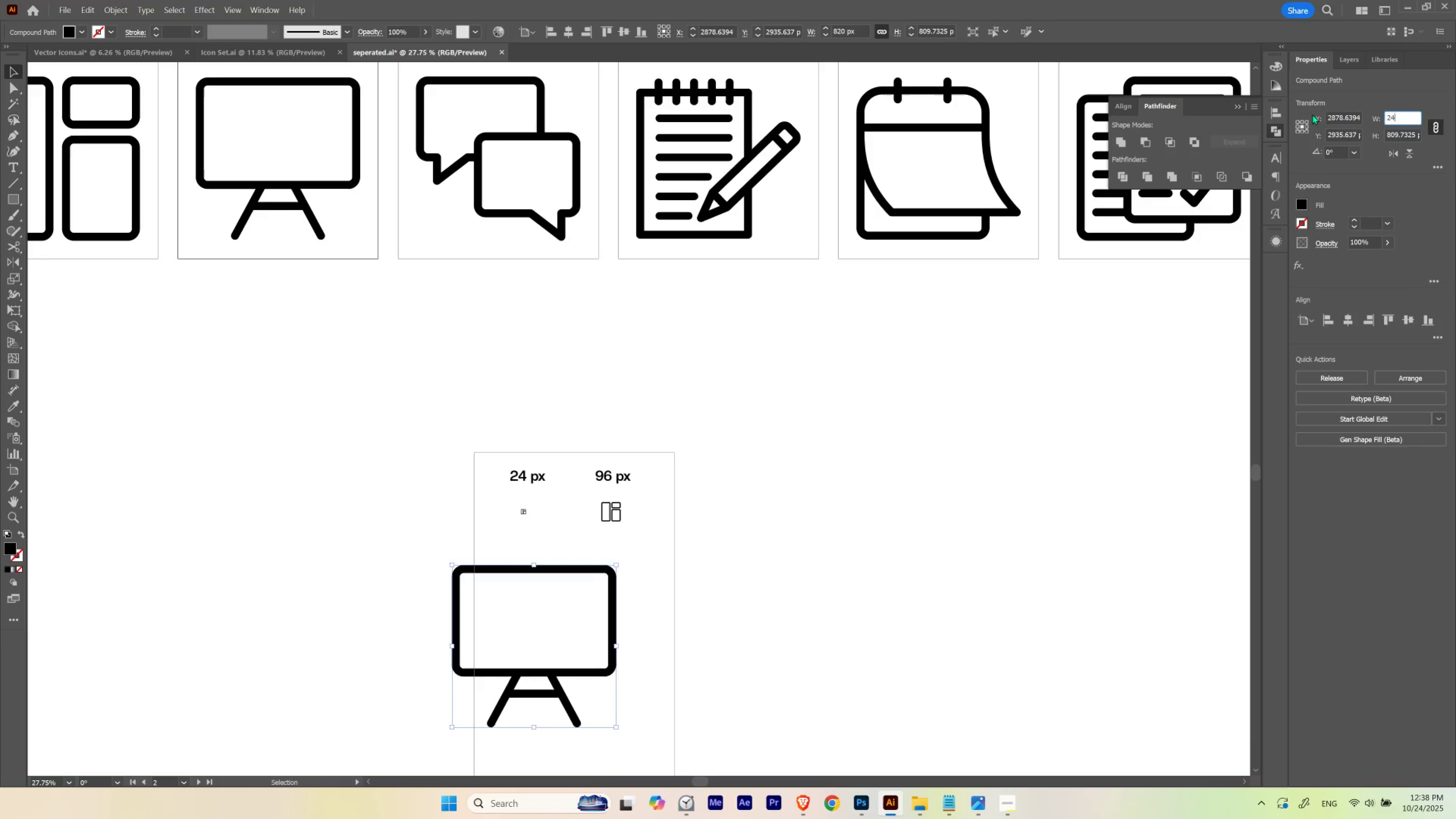 
key(NumpadEnter)
 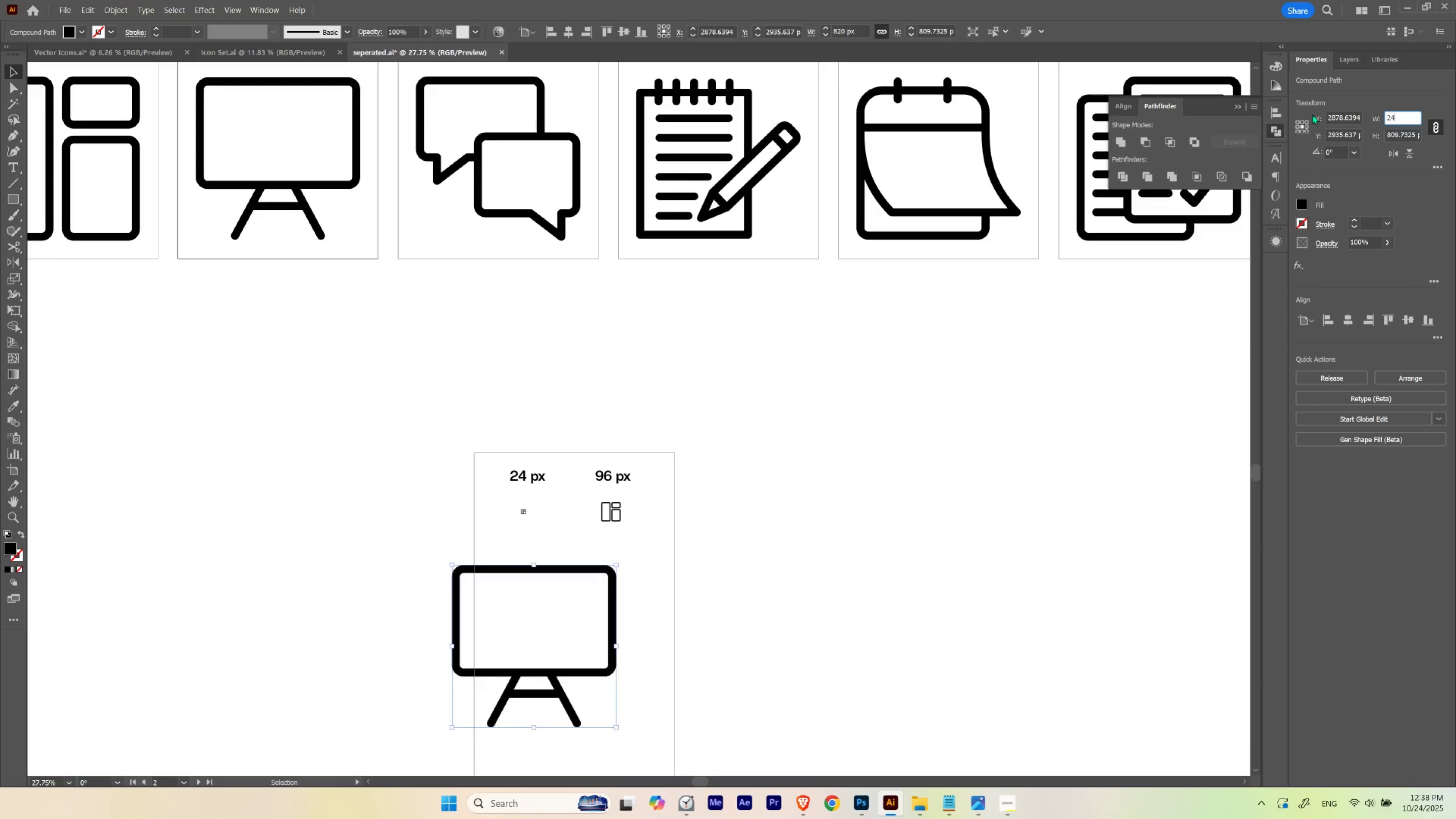 
key(Numpad3)
 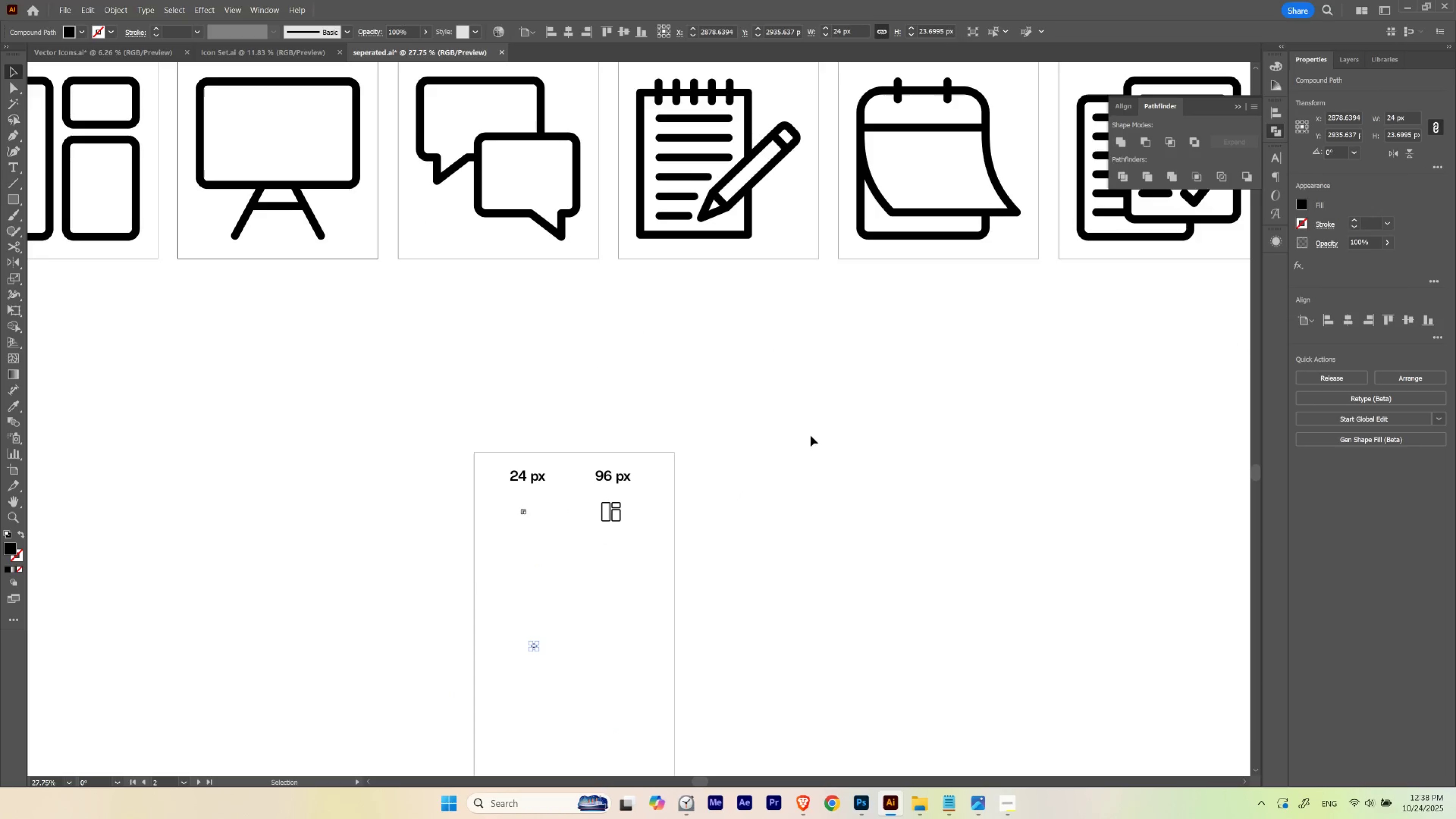 
left_click([776, 431])
 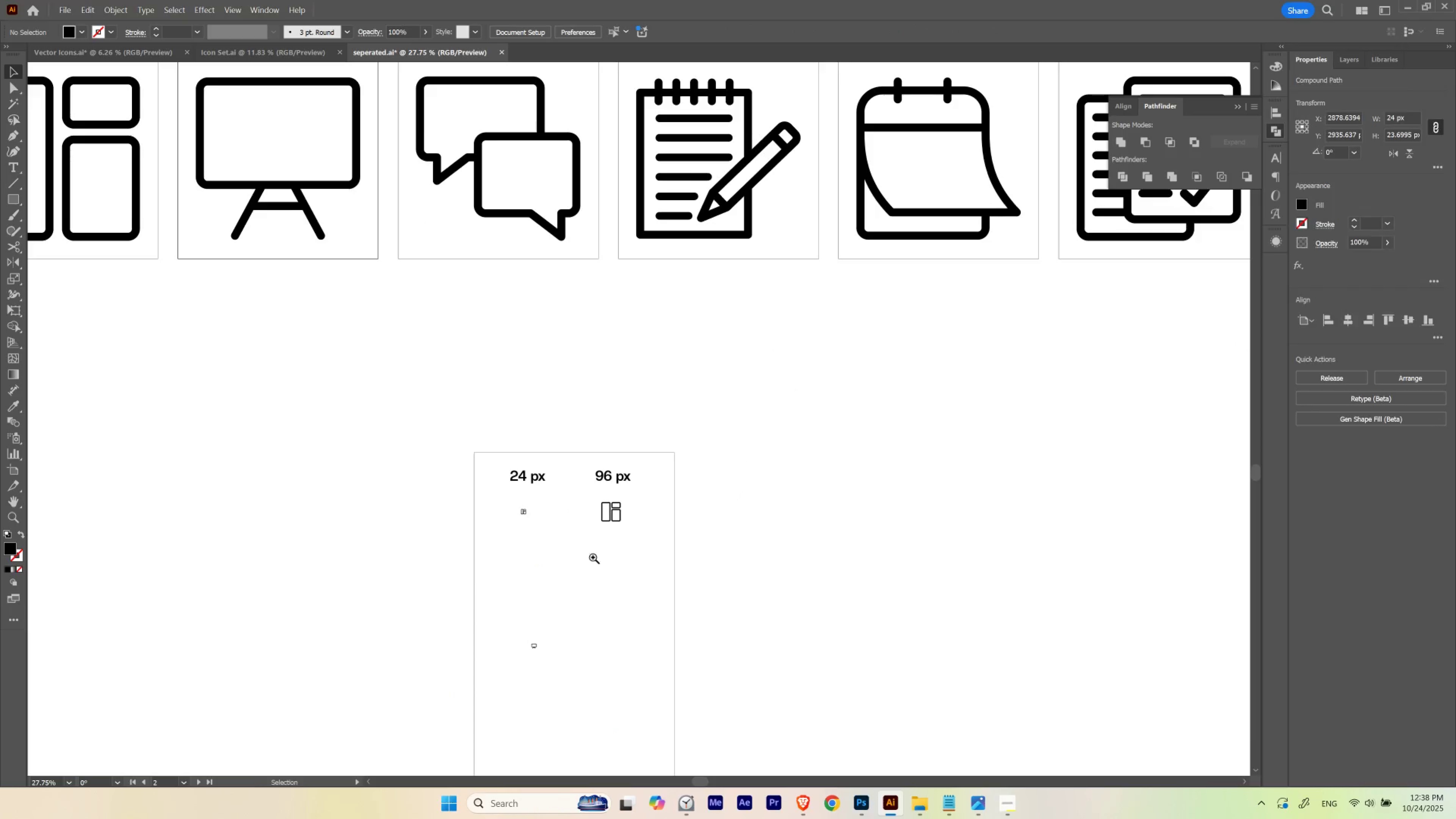 
hold_key(key=ControlLeft, duration=0.5)
 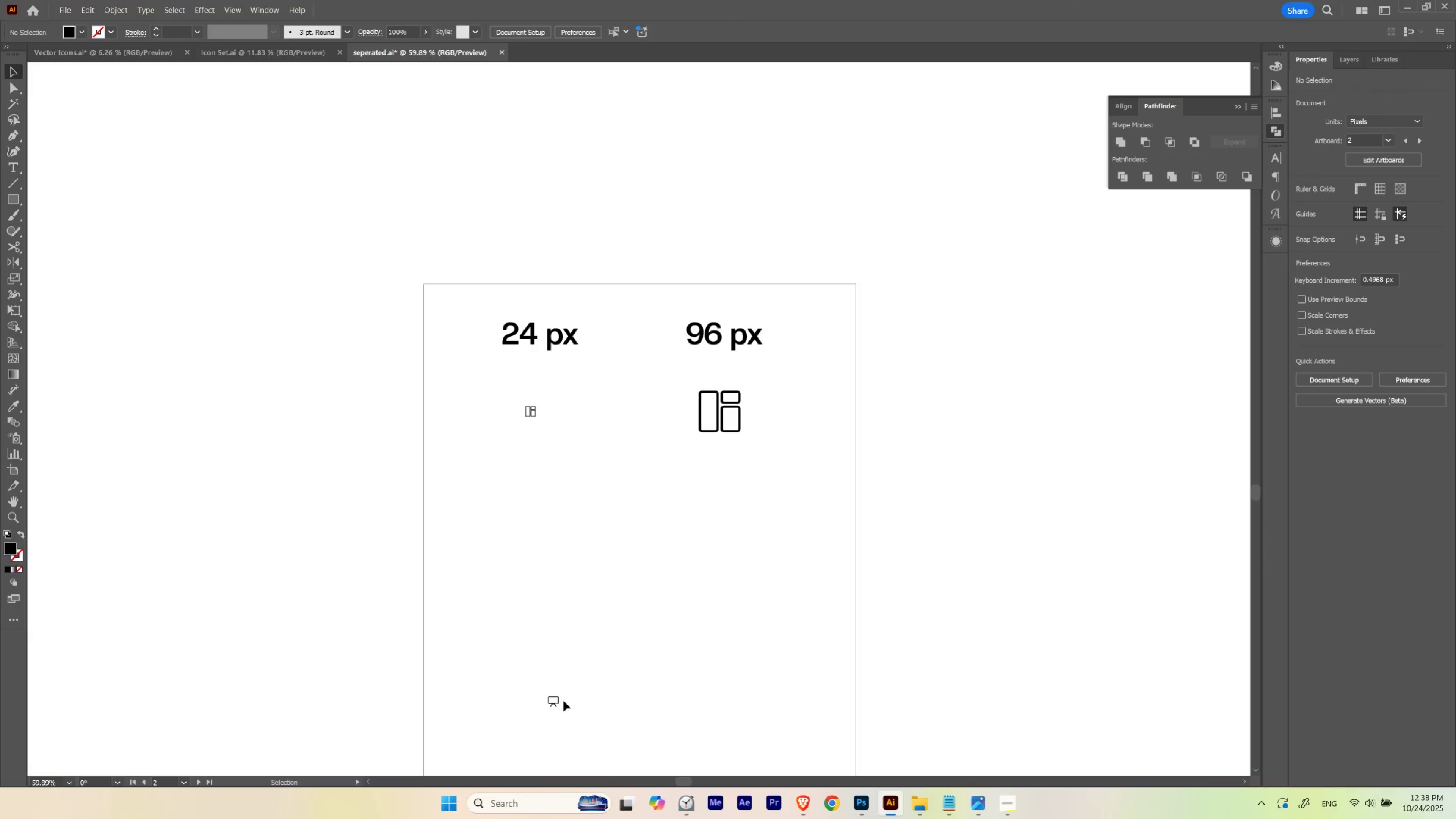 
hold_key(key=Space, duration=0.59)
 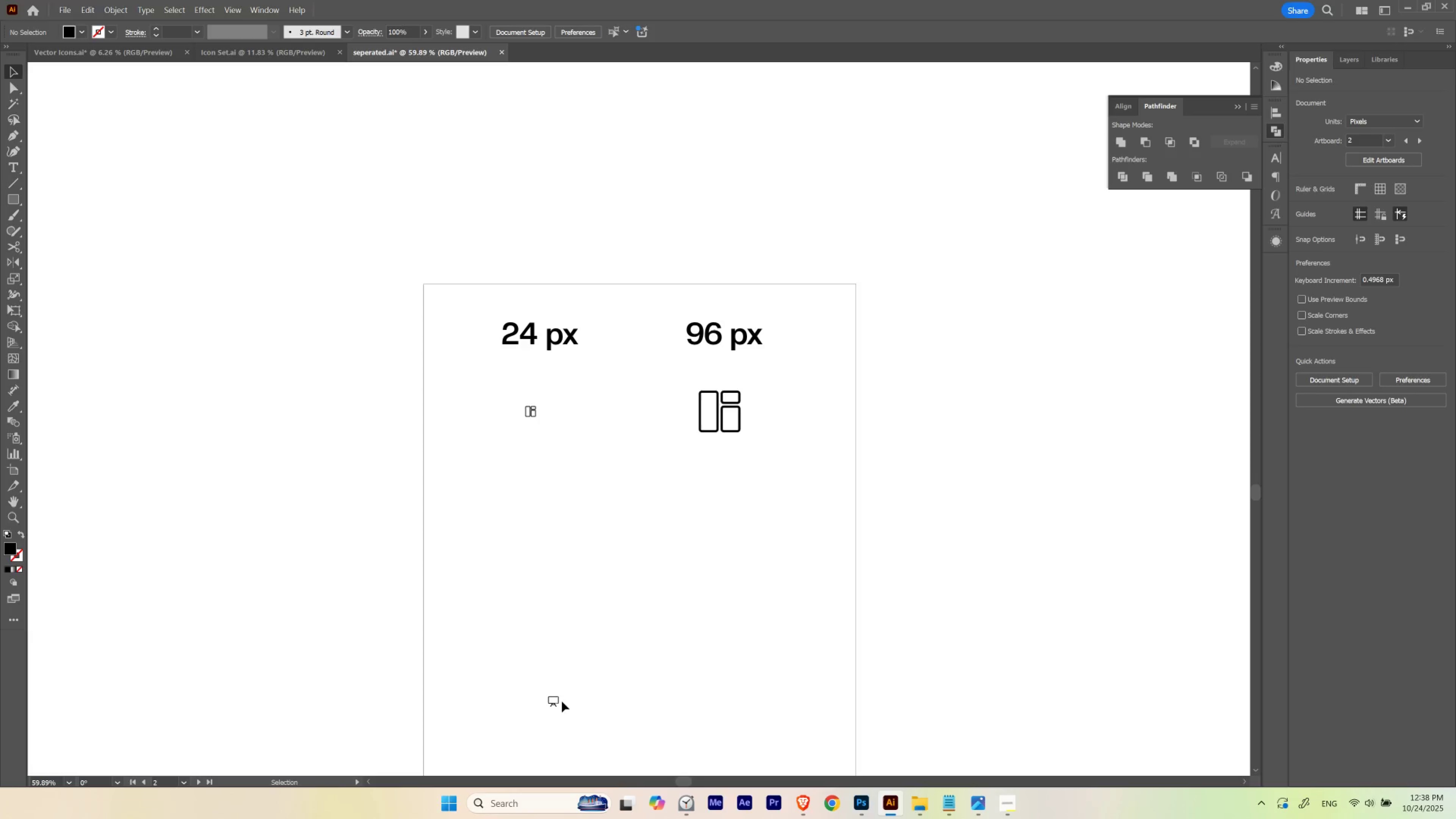 
left_click_drag(start_coordinate=[517, 598], to_coordinate=[601, 633])
 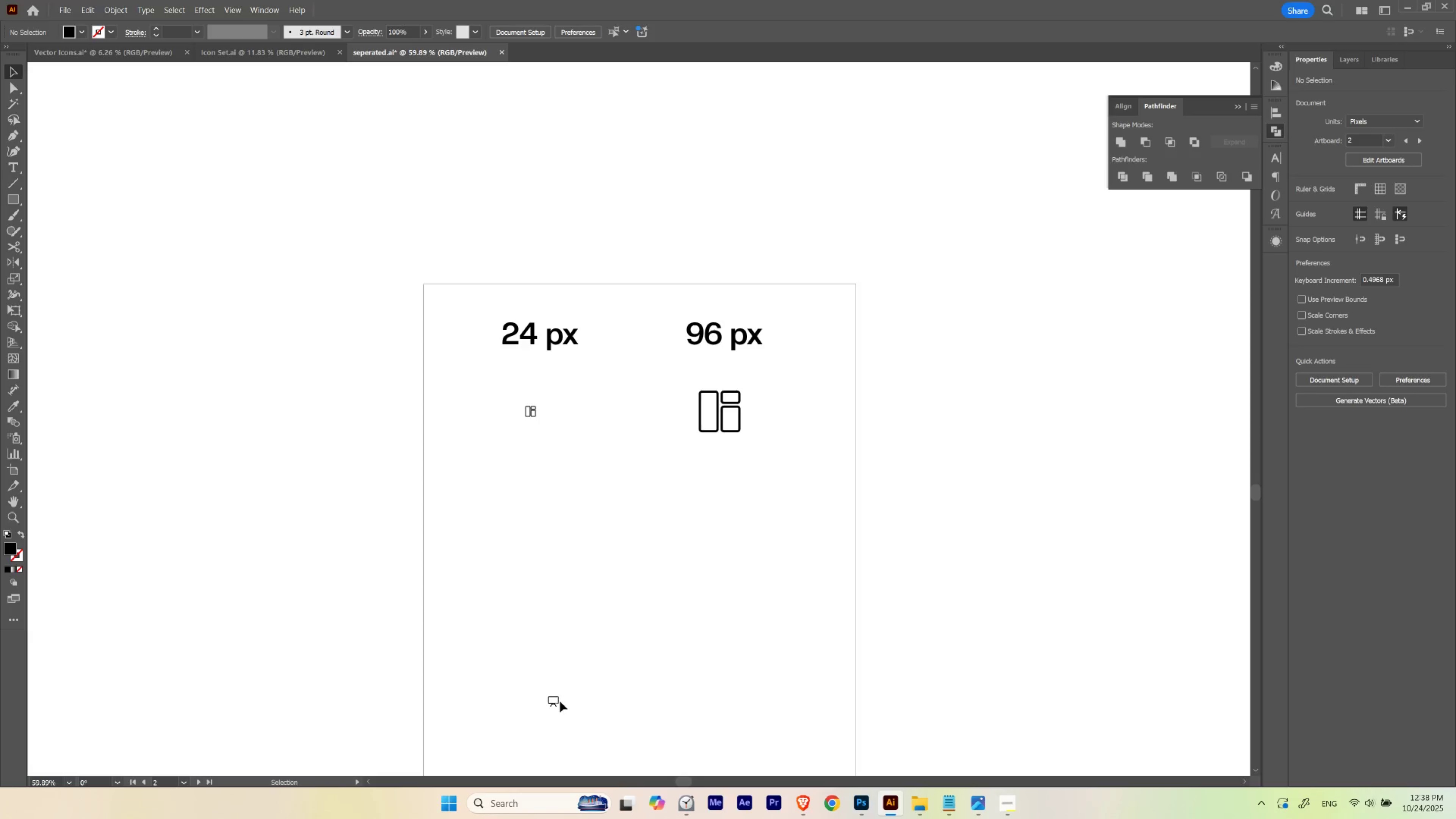 
left_click_drag(start_coordinate=[556, 701], to_coordinate=[526, 516])
 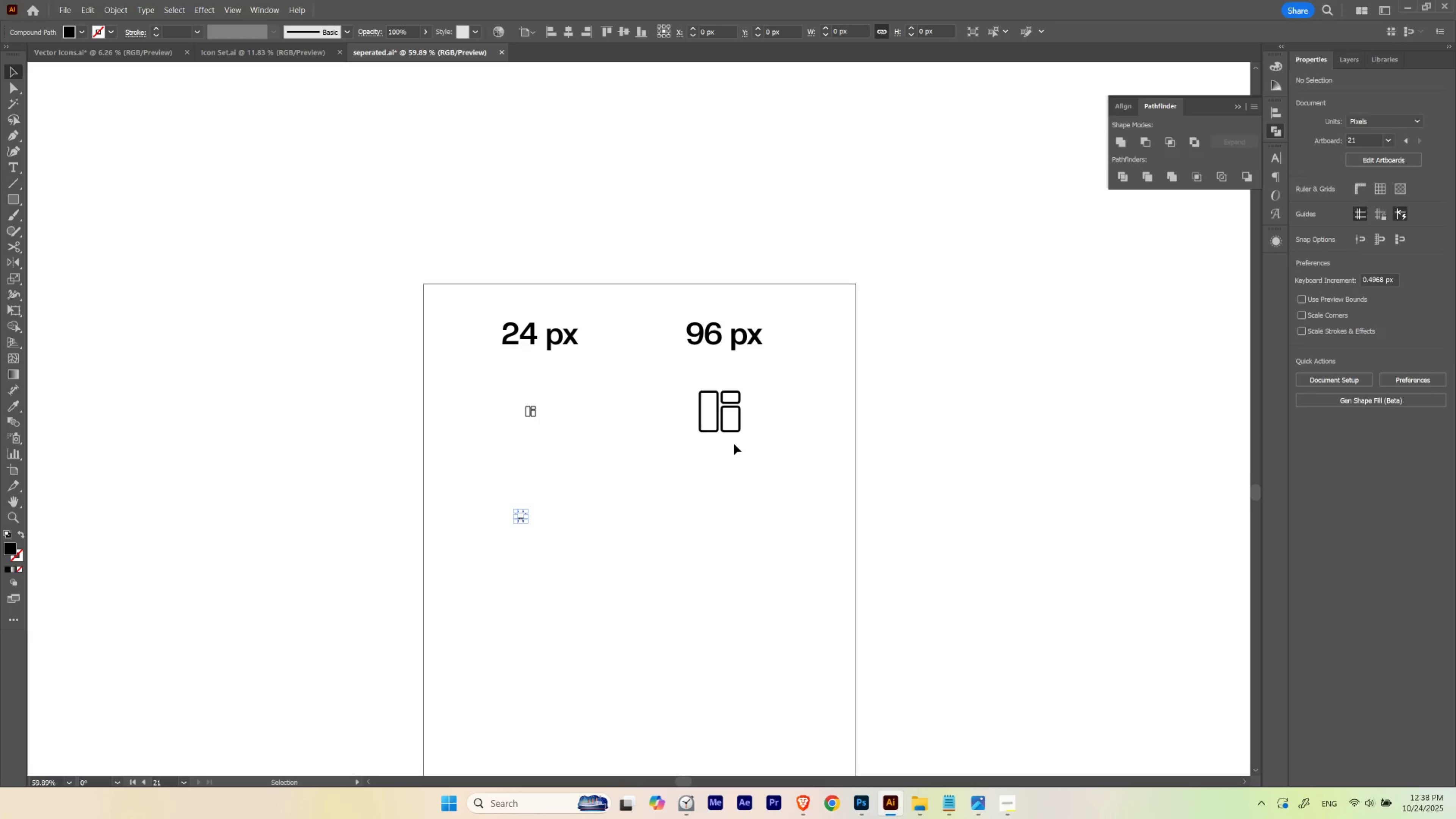 
hold_key(key=AltLeft, duration=3.37)
left_click_drag(start_coordinate=[733, 432], to_coordinate=[724, 532])
 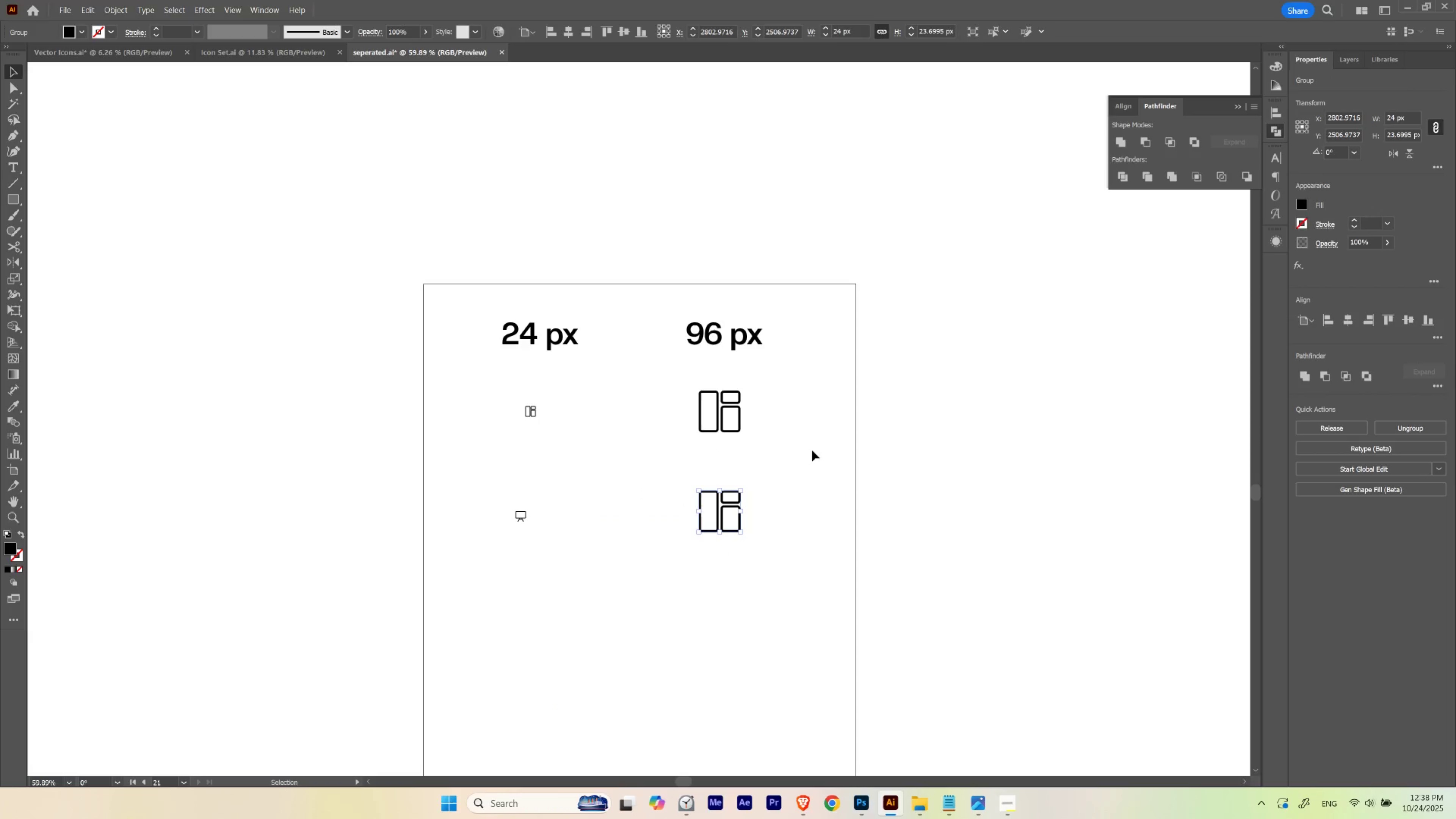 
hold_key(key=ShiftLeft, duration=1.53)
 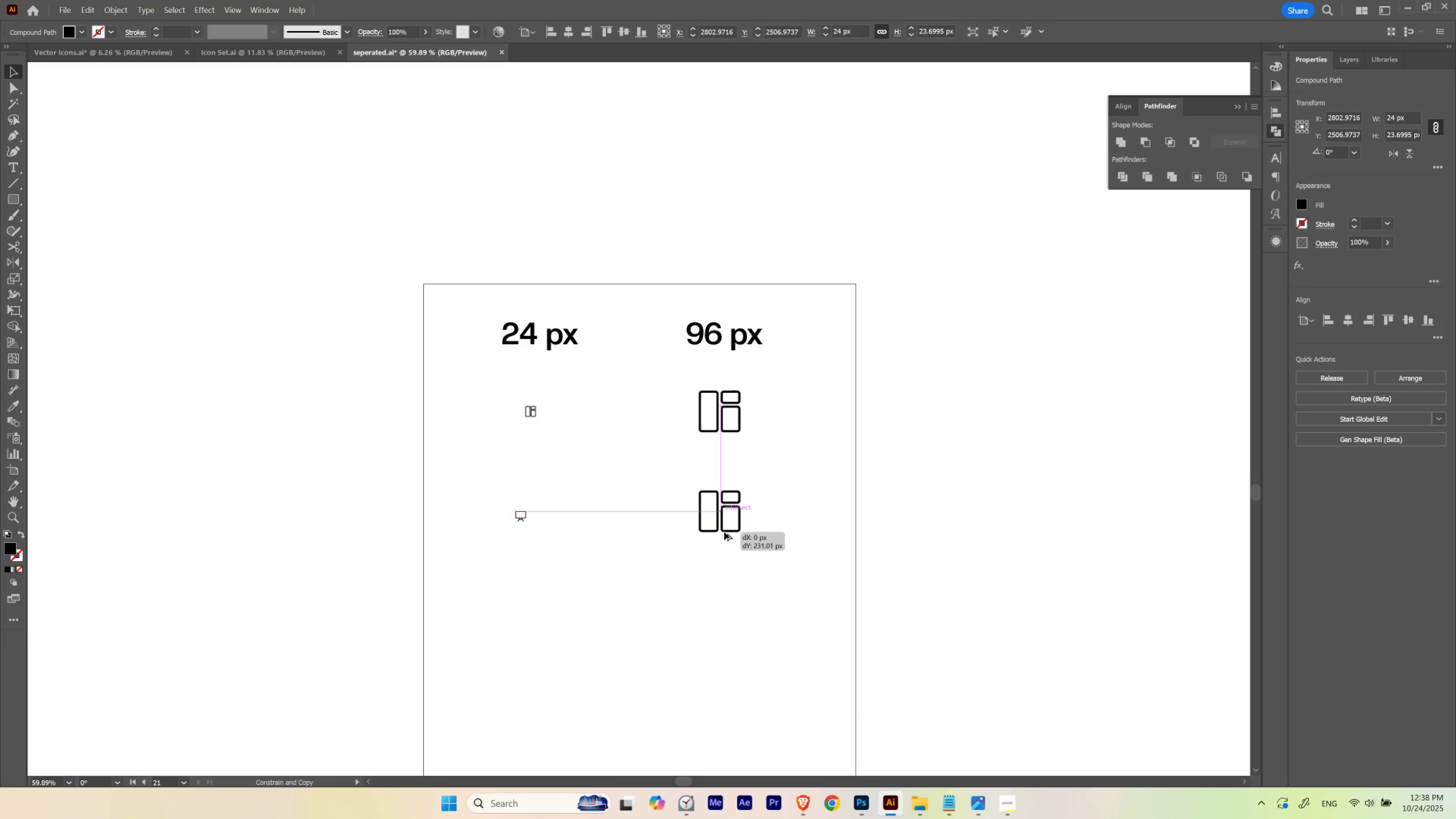 
hold_key(key=ShiftLeft, duration=1.01)
 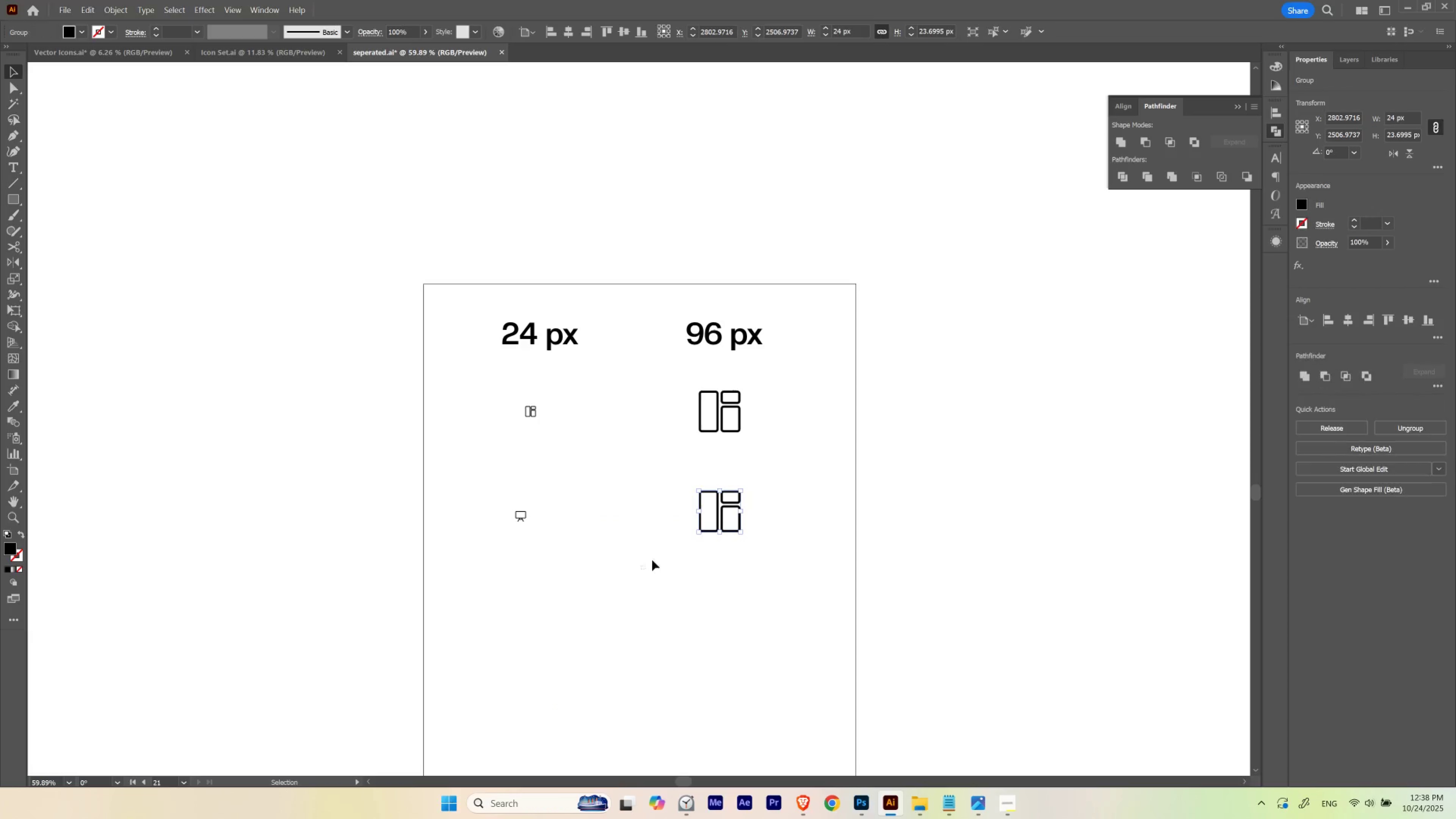 
left_click_drag(start_coordinate=[641, 569], to_coordinate=[812, 450])
 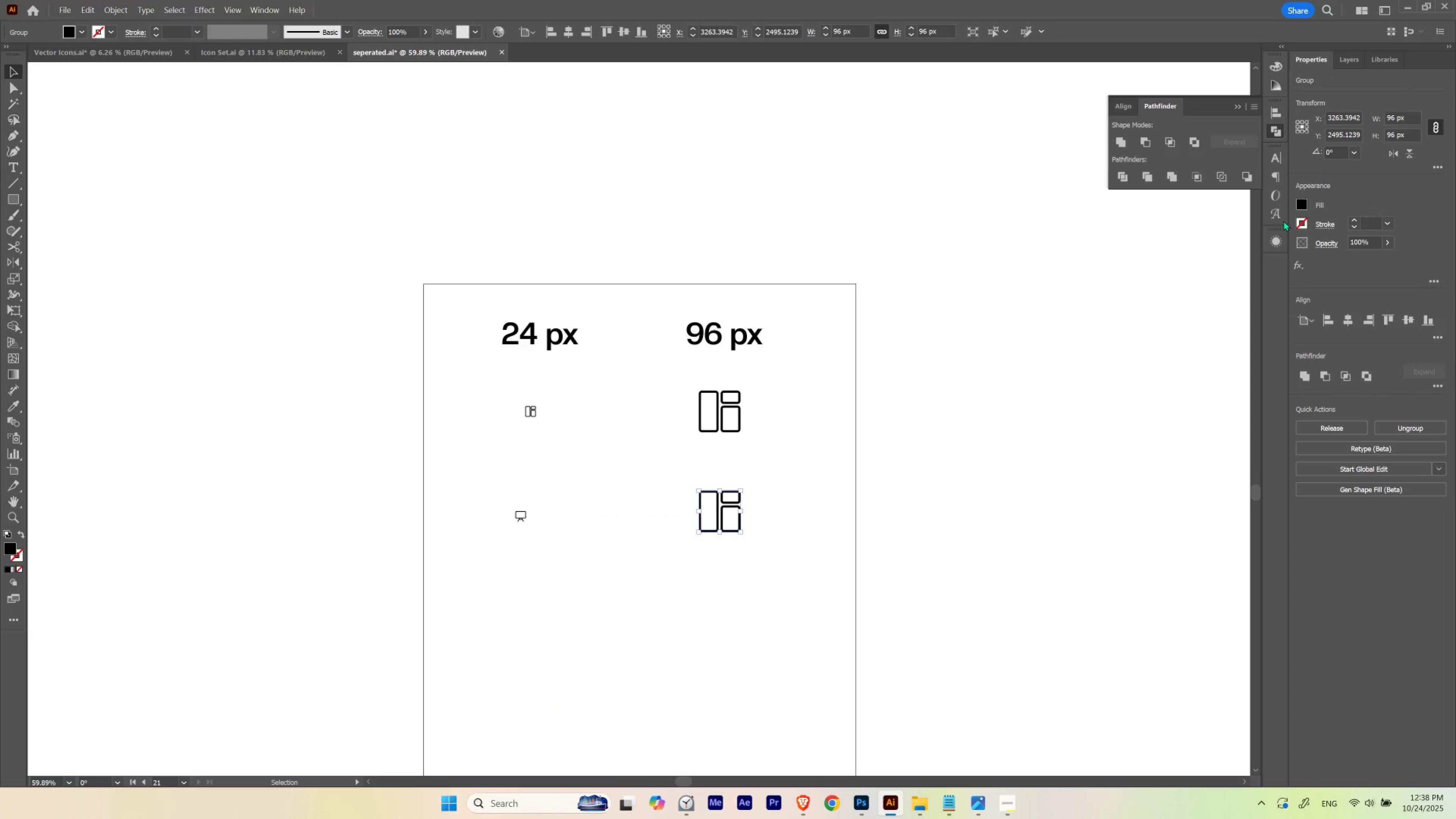 
left_click_drag(start_coordinate=[650, 564], to_coordinate=[798, 481])
 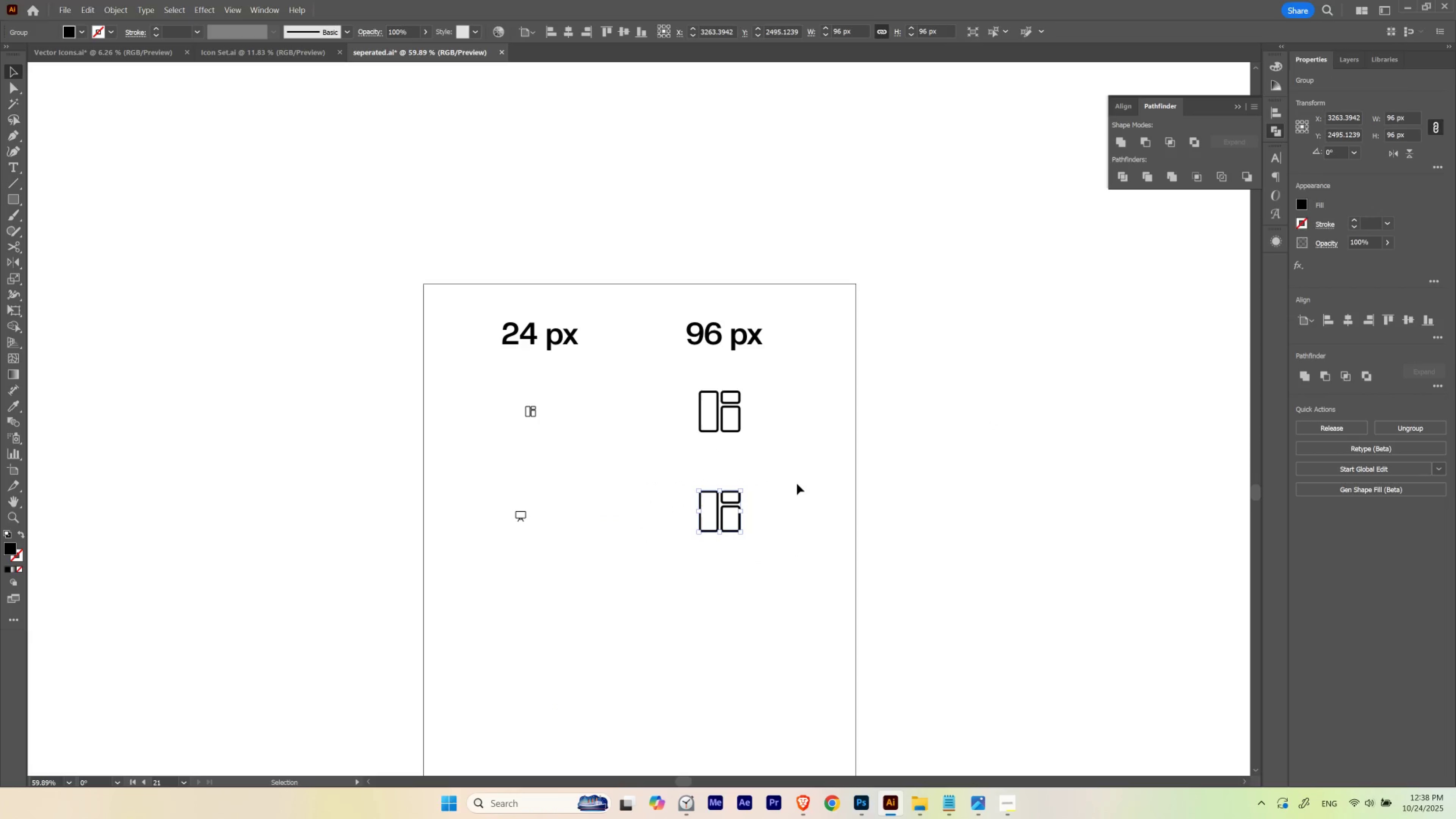 
key(Delete)
 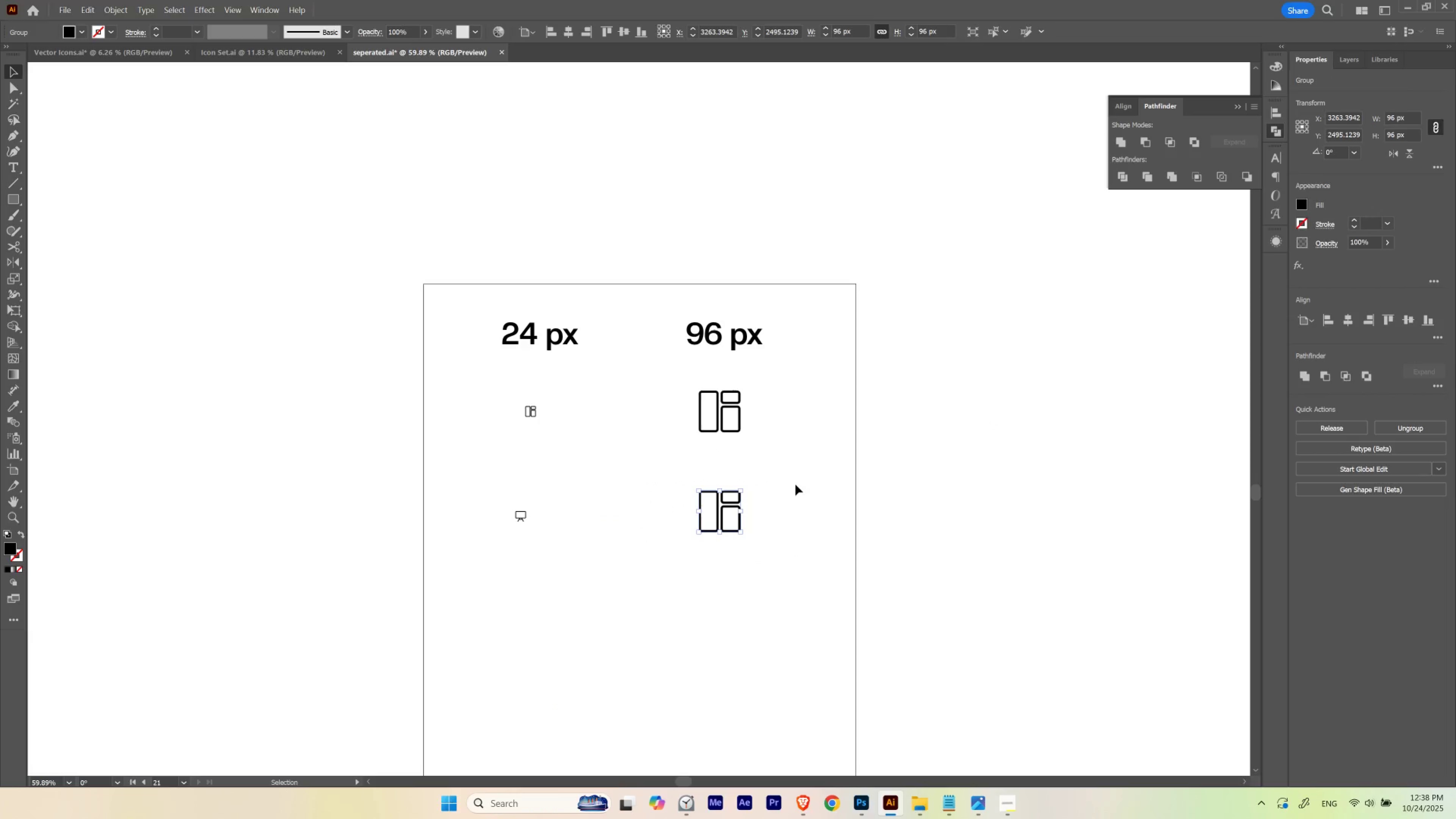 
key(Backslash)
 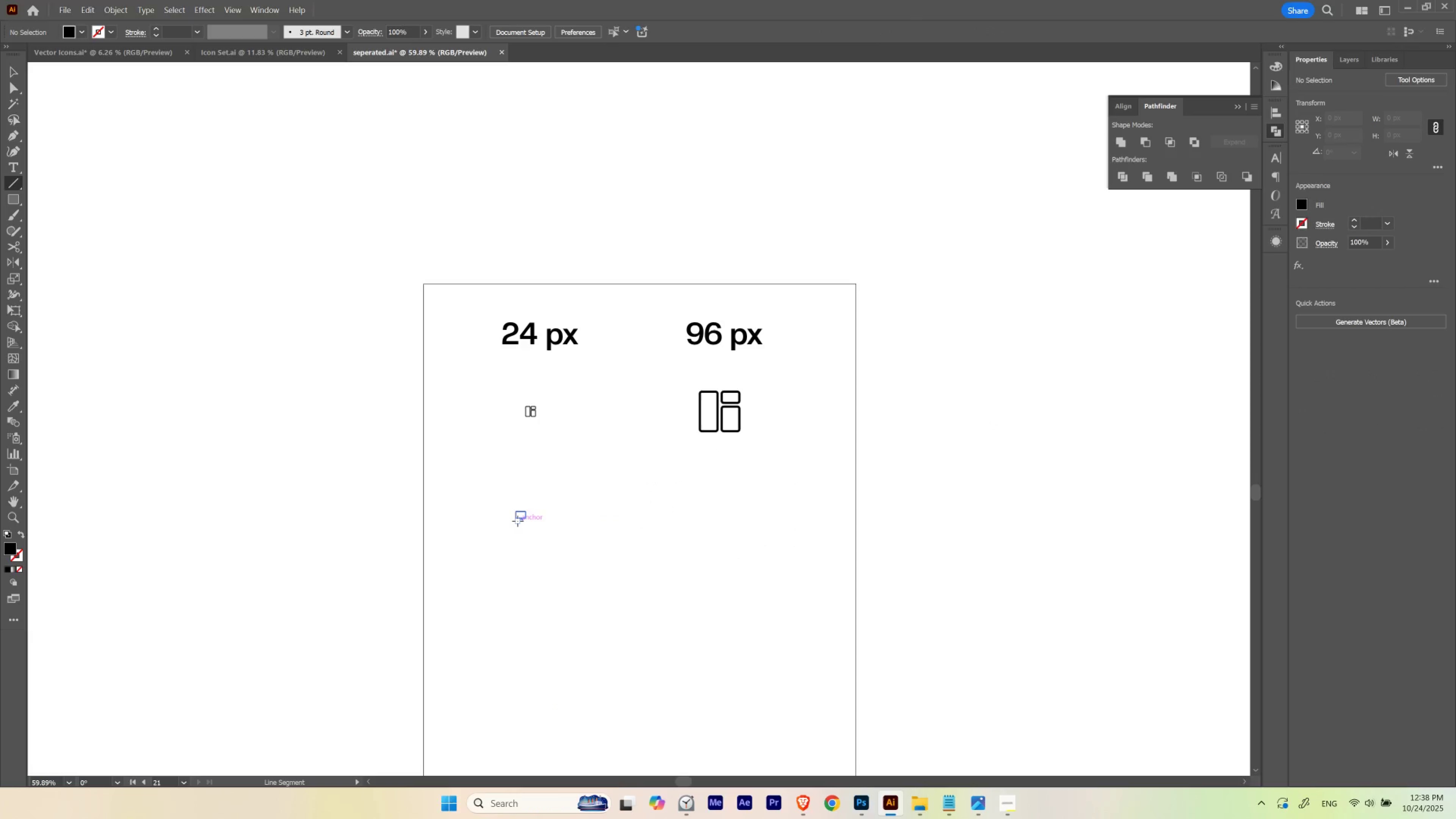 
key(V)
 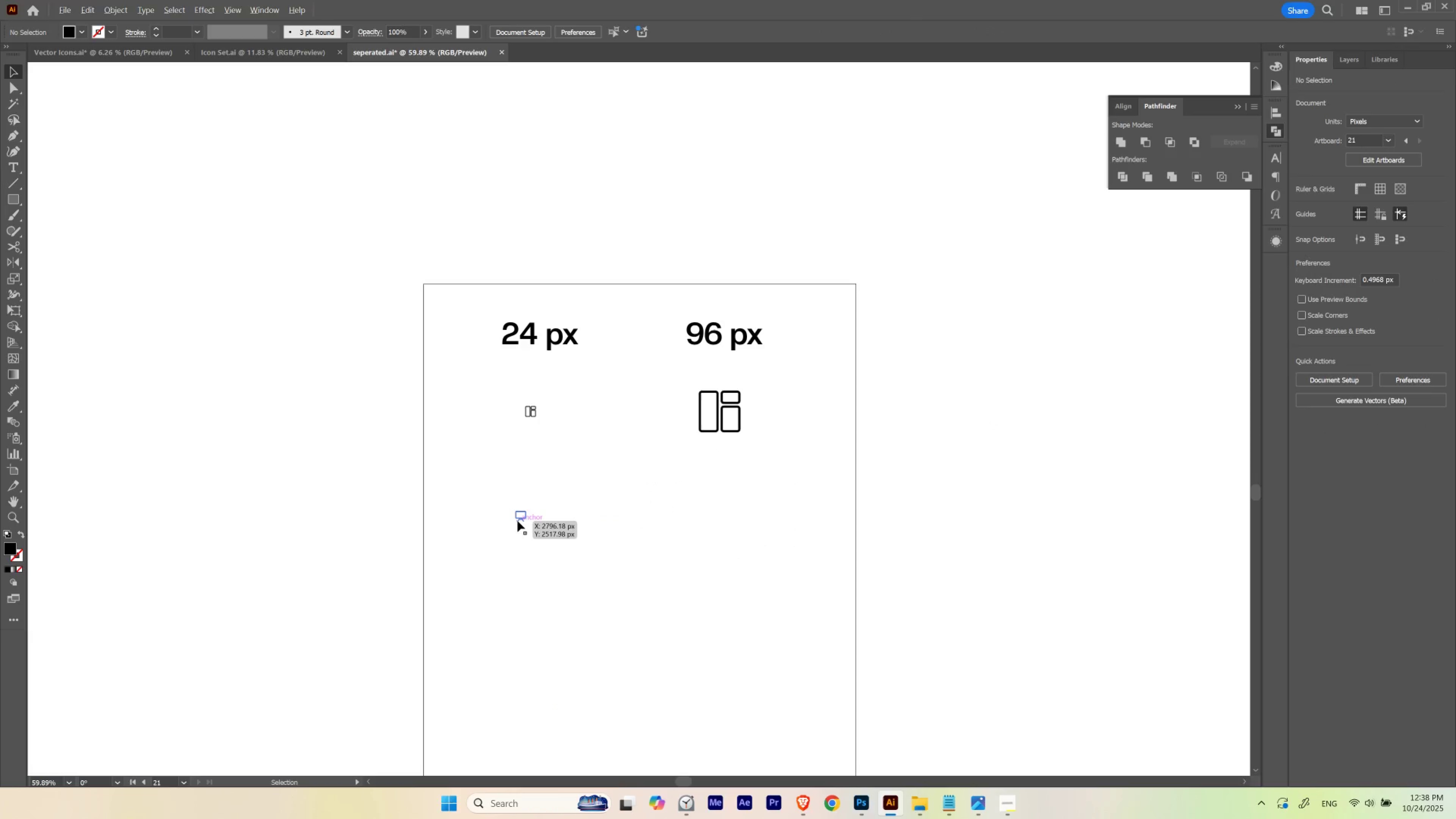 
hold_key(key=AltLeft, duration=1.22)
left_click_drag(start_coordinate=[517, 521], to_coordinate=[714, 531])
 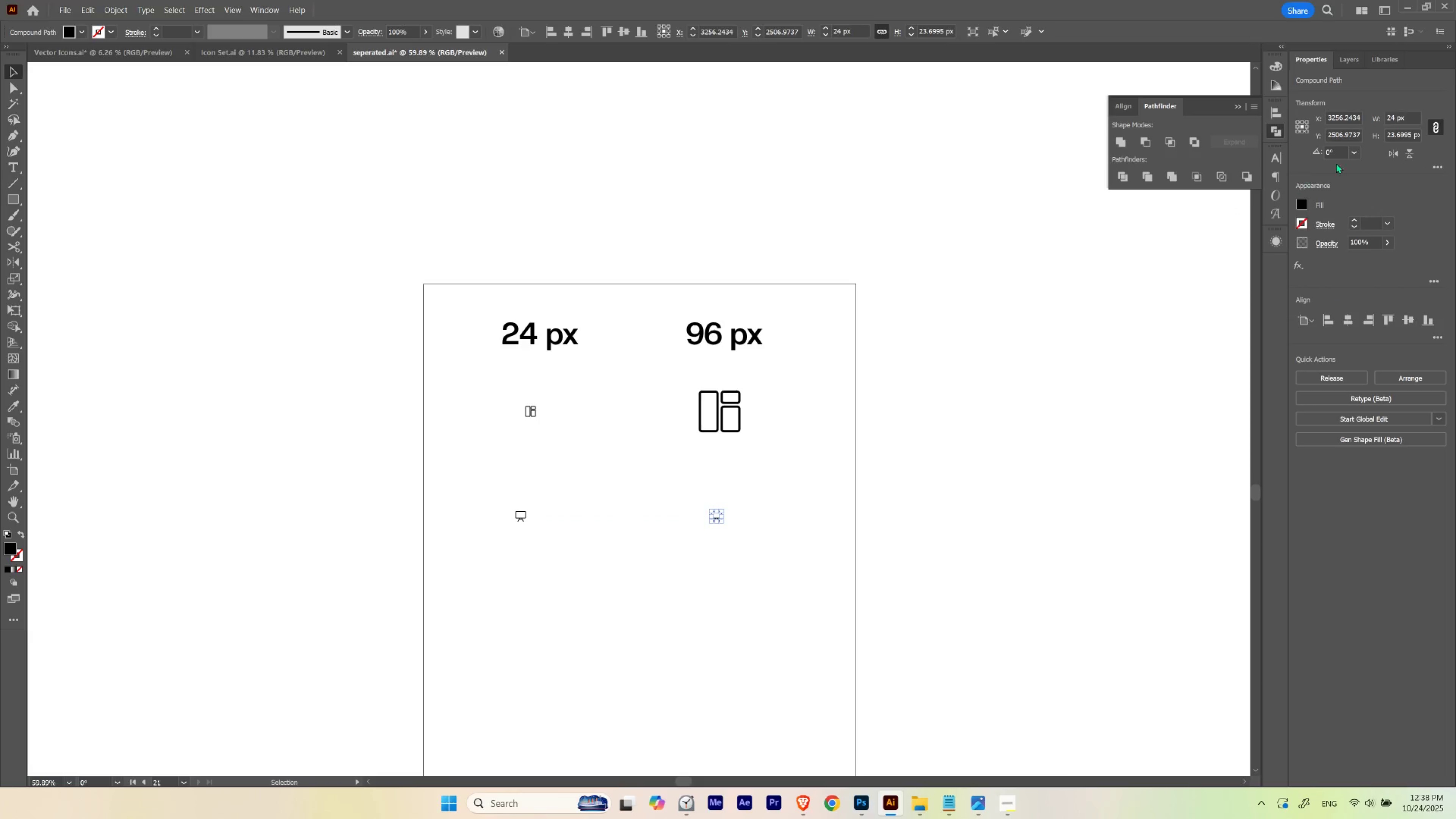 
hold_key(key=ShiftLeft, duration=0.94)
 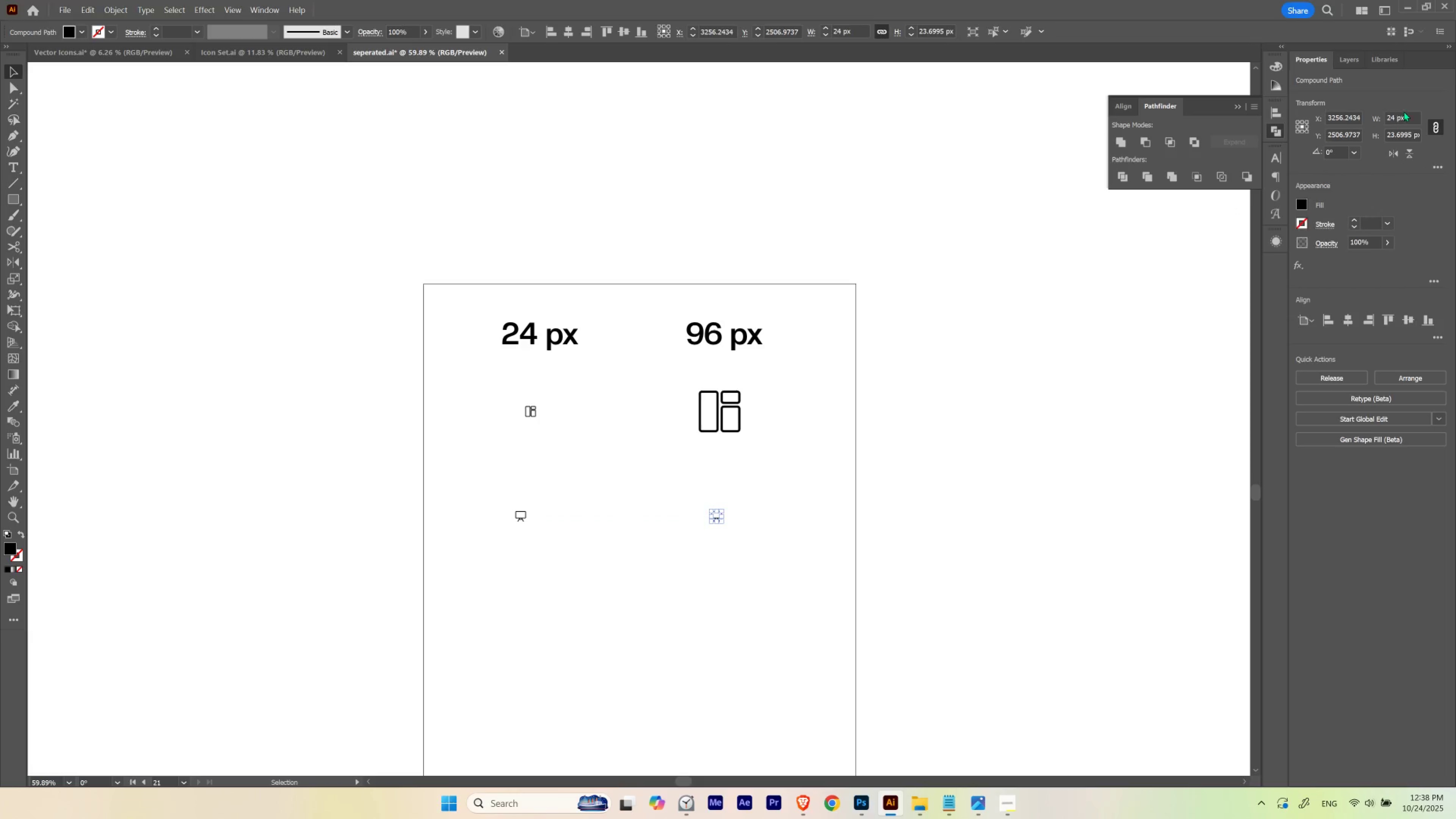 
left_click_drag(start_coordinate=[1409, 116], to_coordinate=[1247, 128])
 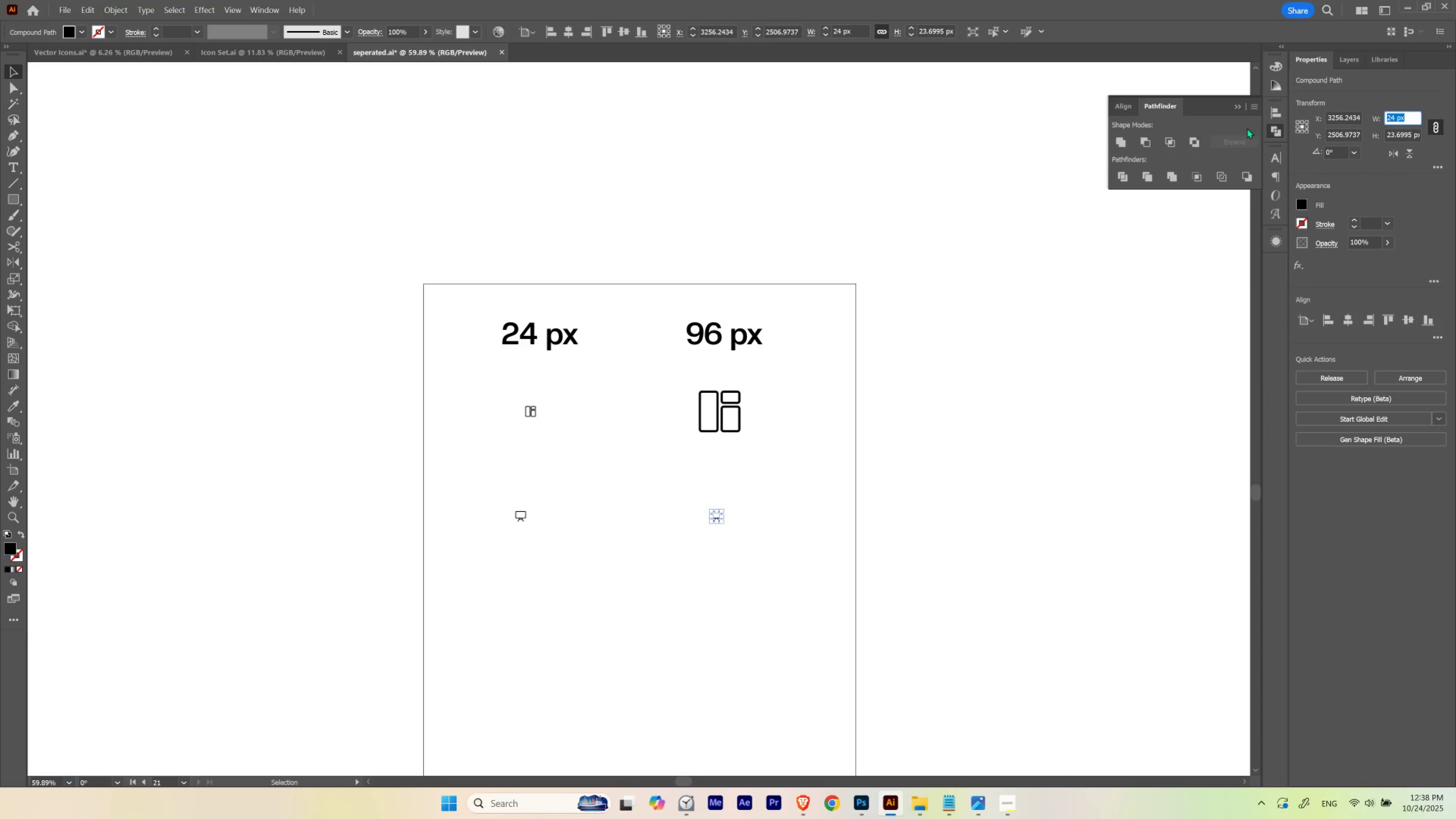 
key(Numpad9)
 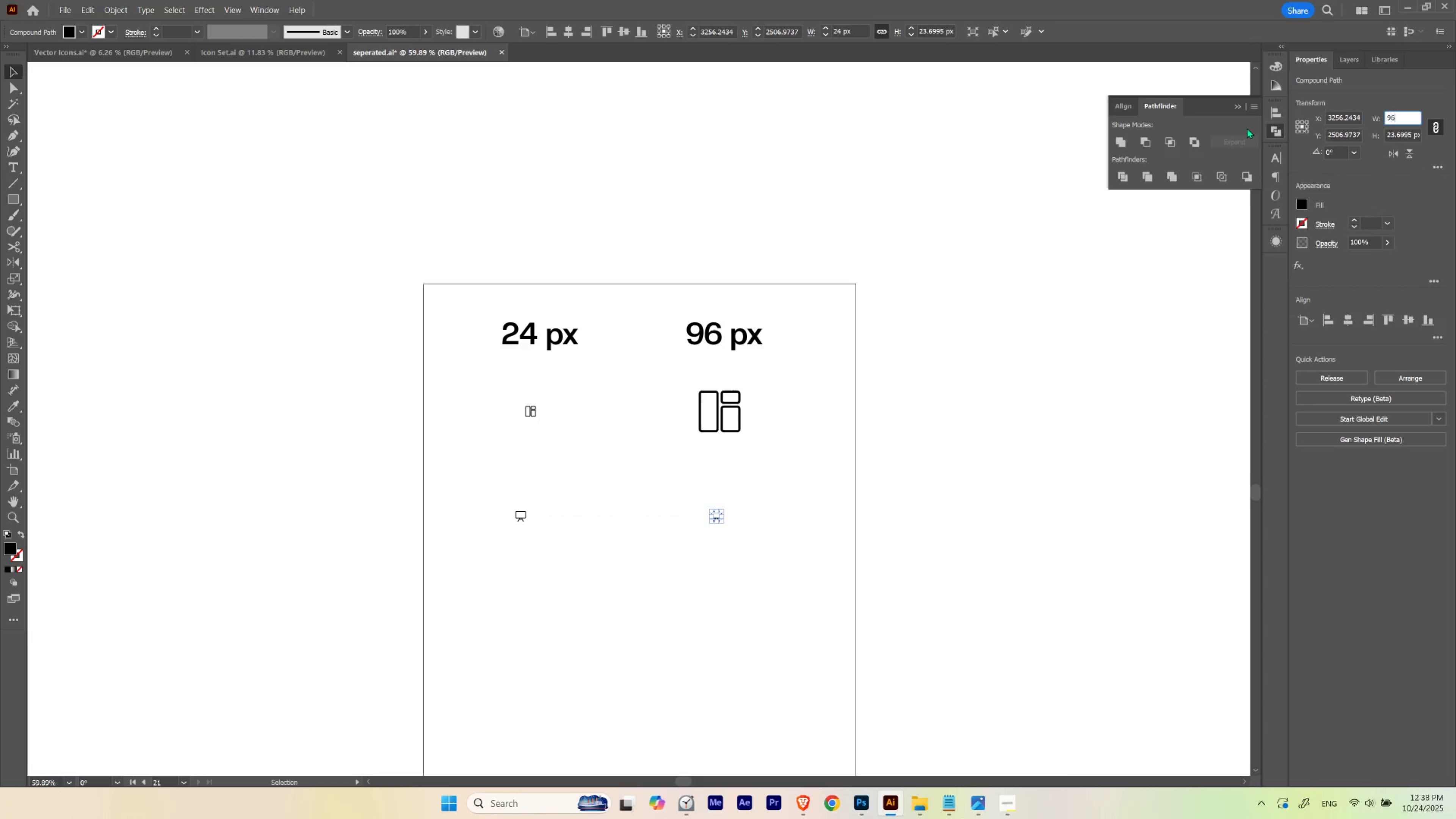 
key(Numpad6)
 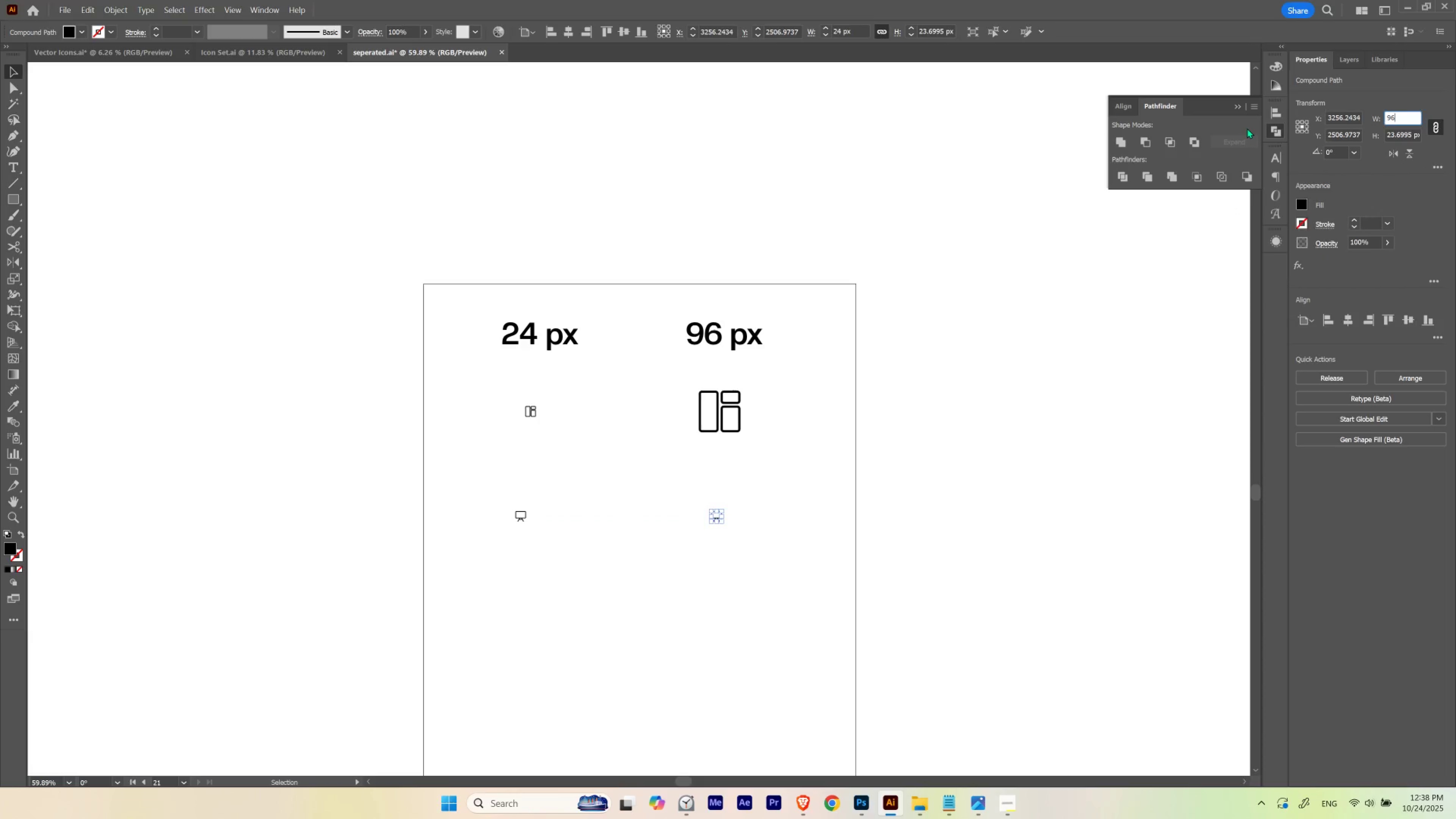 
key(NumpadEnter)
 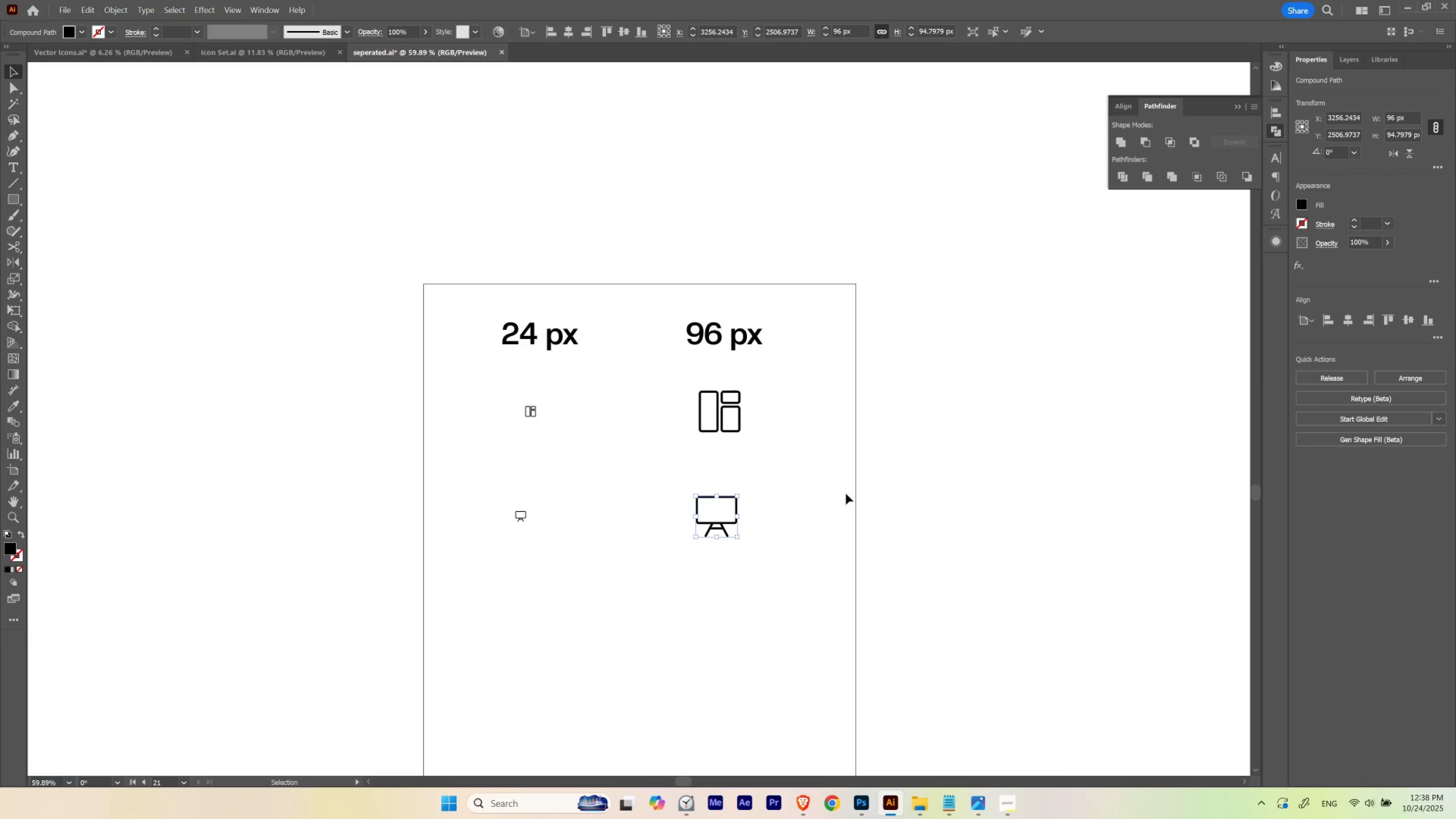 
left_click([844, 494])
 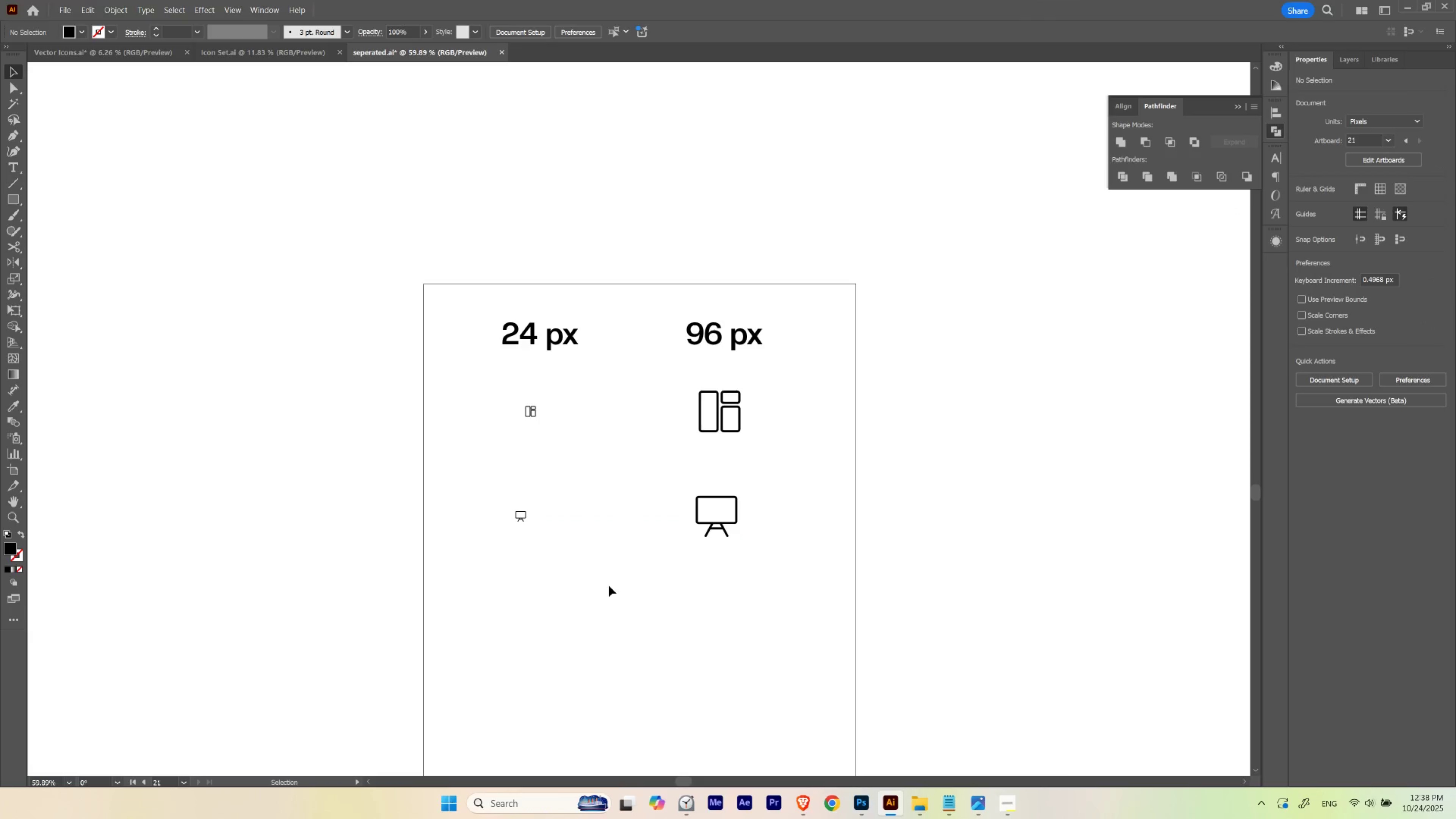 
left_click_drag(start_coordinate=[609, 586], to_coordinate=[785, 353])
 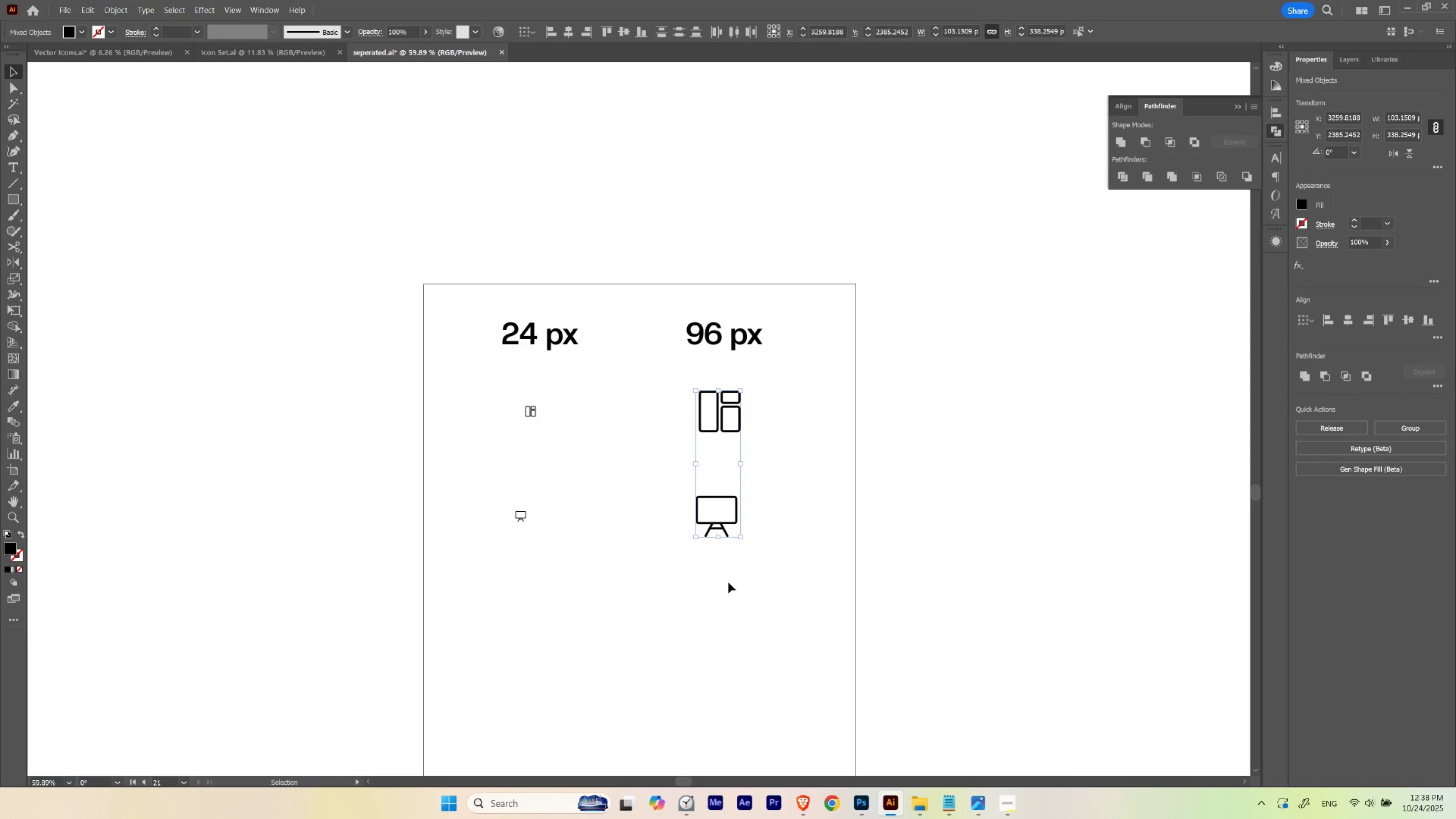 
left_click([726, 586])
 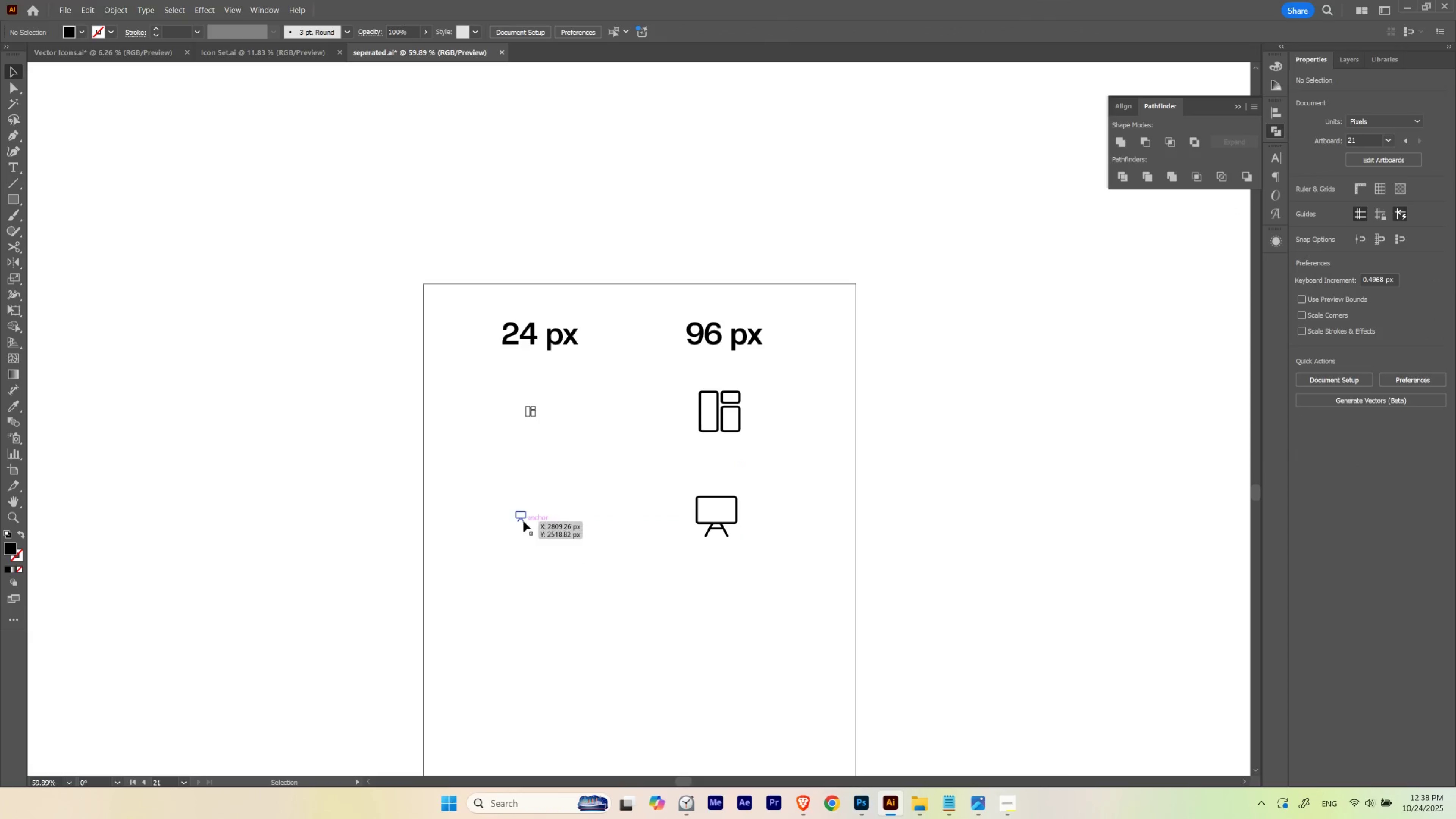 
left_click_drag(start_coordinate=[522, 519], to_coordinate=[533, 520])
 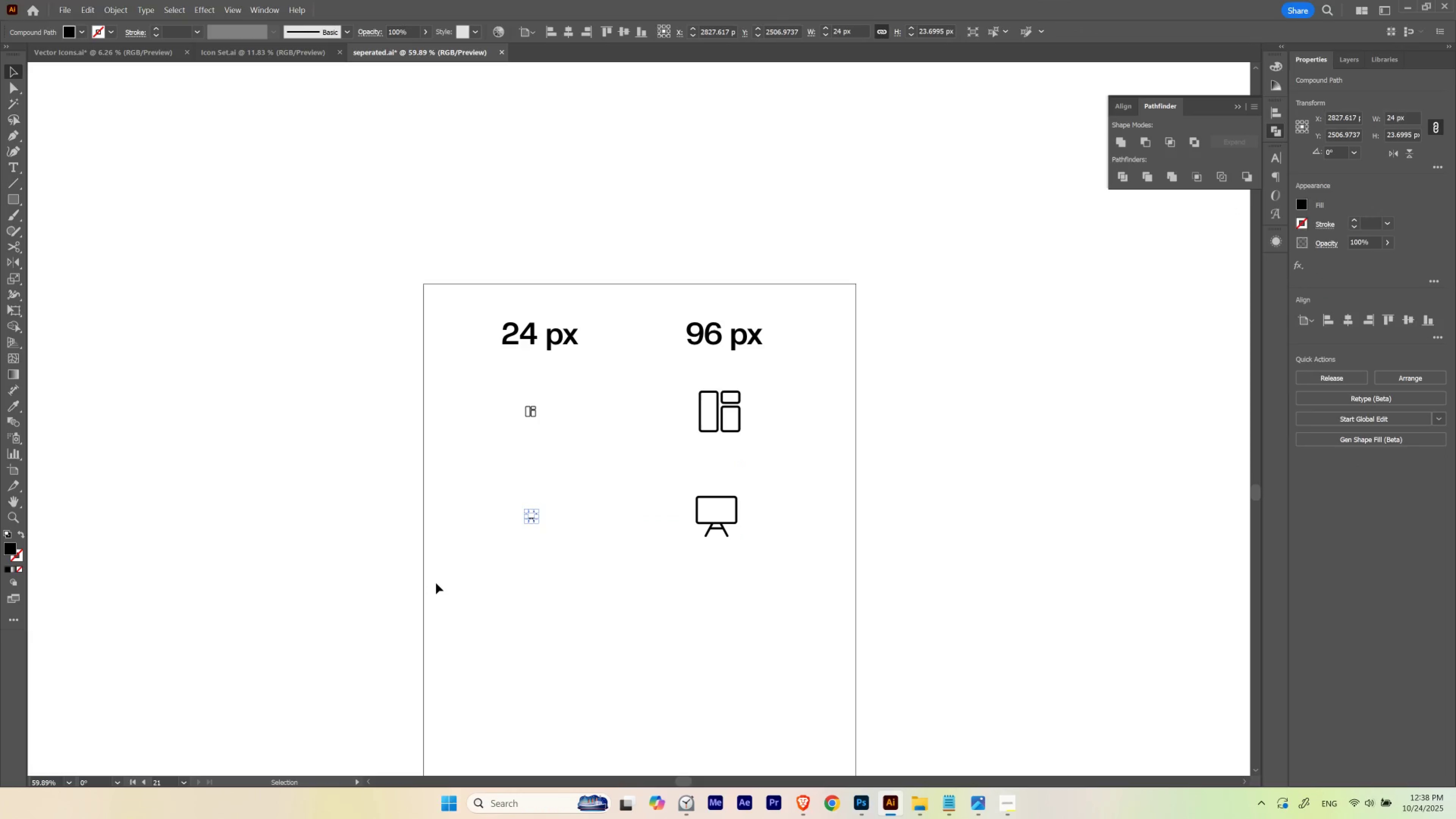 
hold_key(key=ShiftLeft, duration=1.54)
 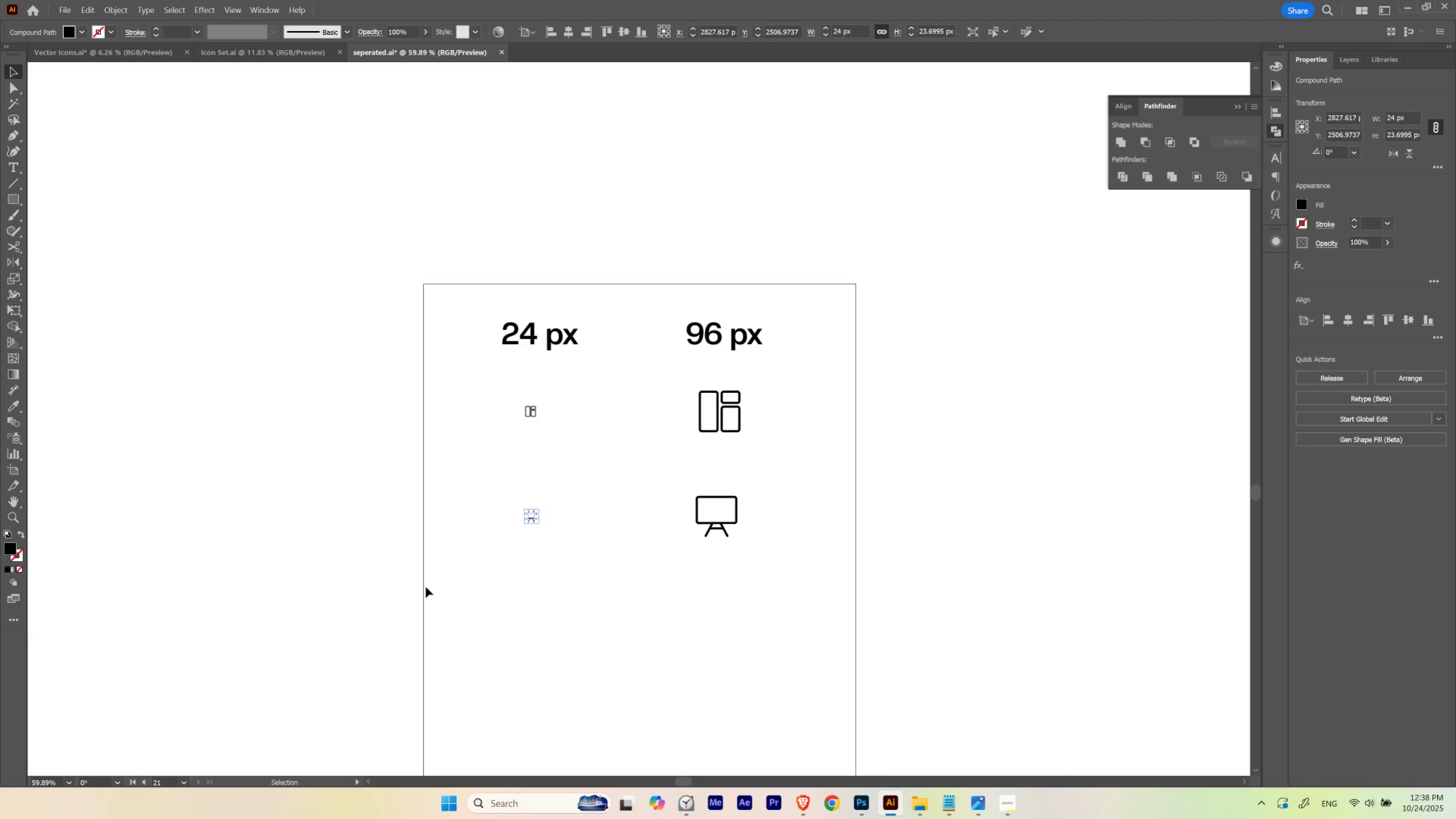 
left_click([426, 587])
 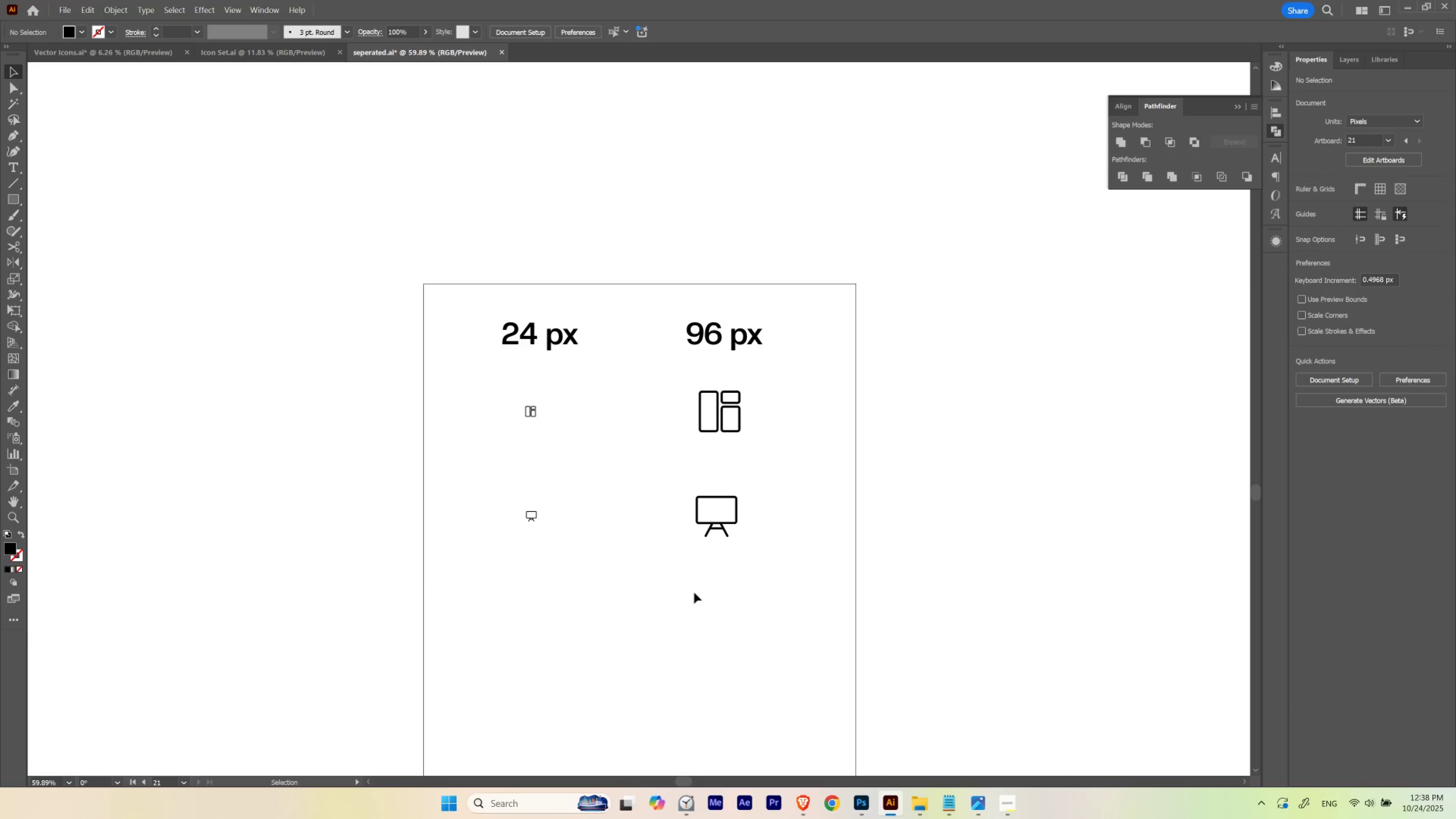 
left_click_drag(start_coordinate=[651, 594], to_coordinate=[752, 420])
 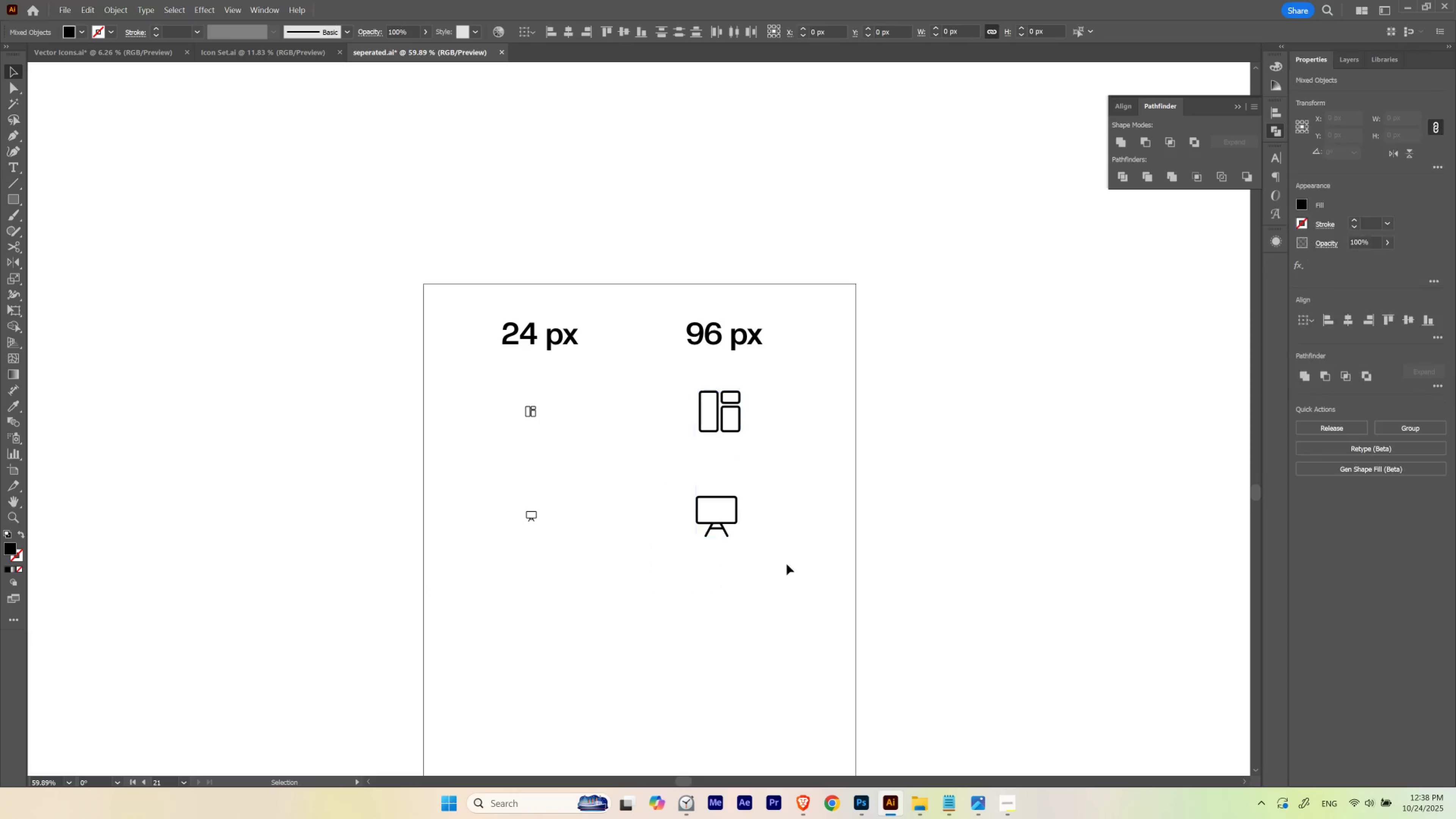 
hold_key(key=Space, duration=1.5)
 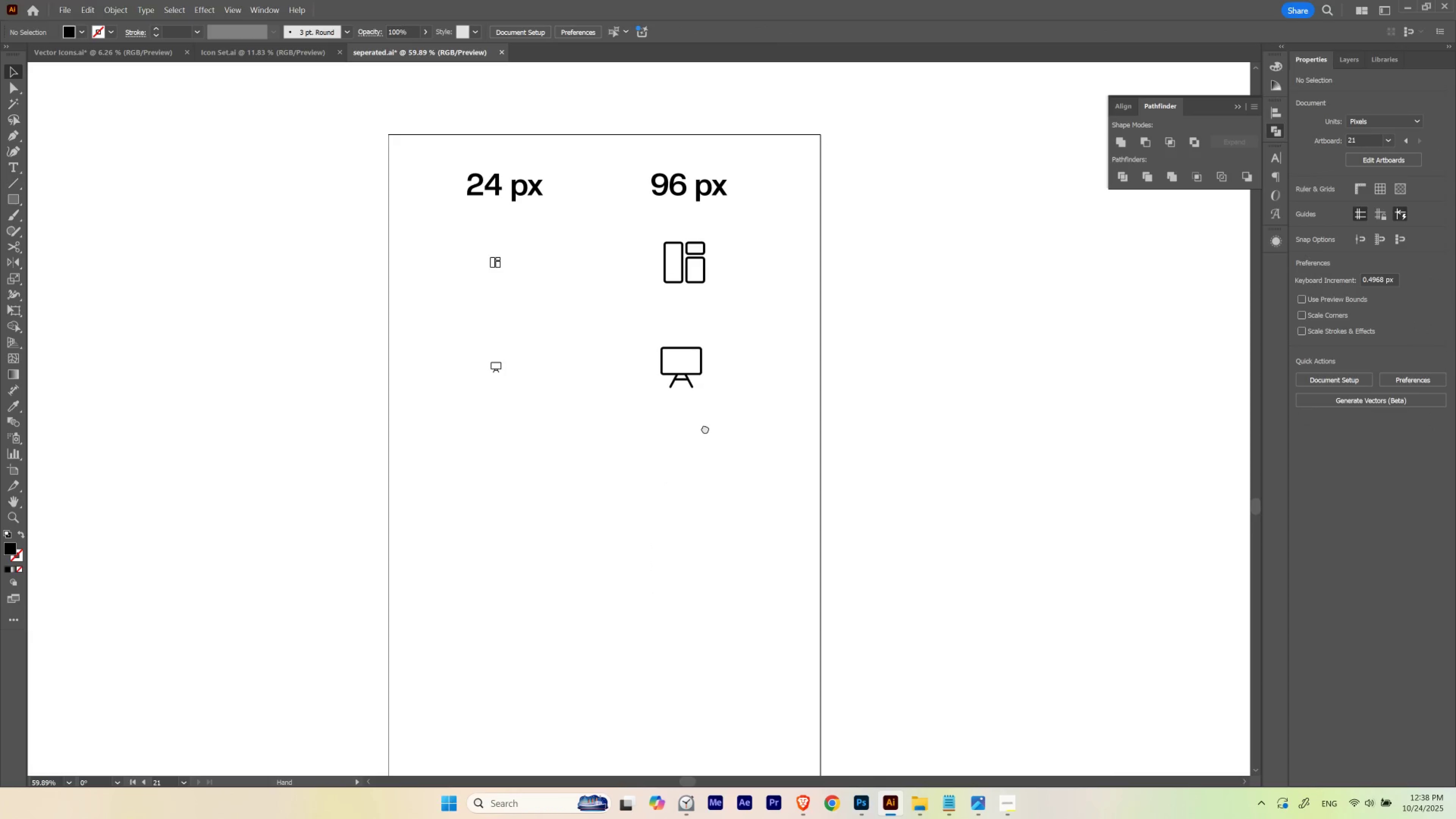 
left_click_drag(start_coordinate=[740, 578], to_coordinate=[705, 428])
 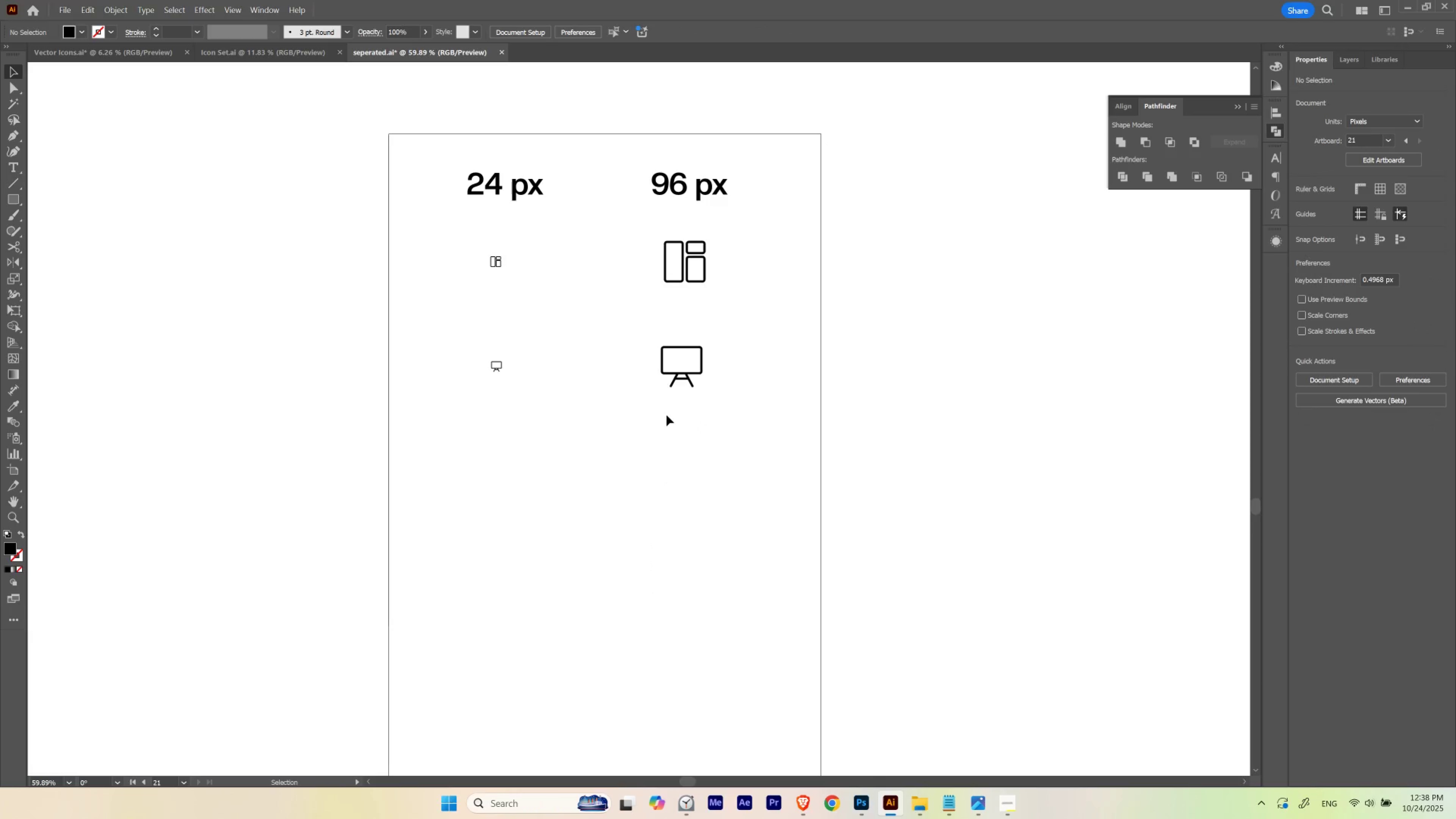 
hold_key(key=Space, duration=1.35)
 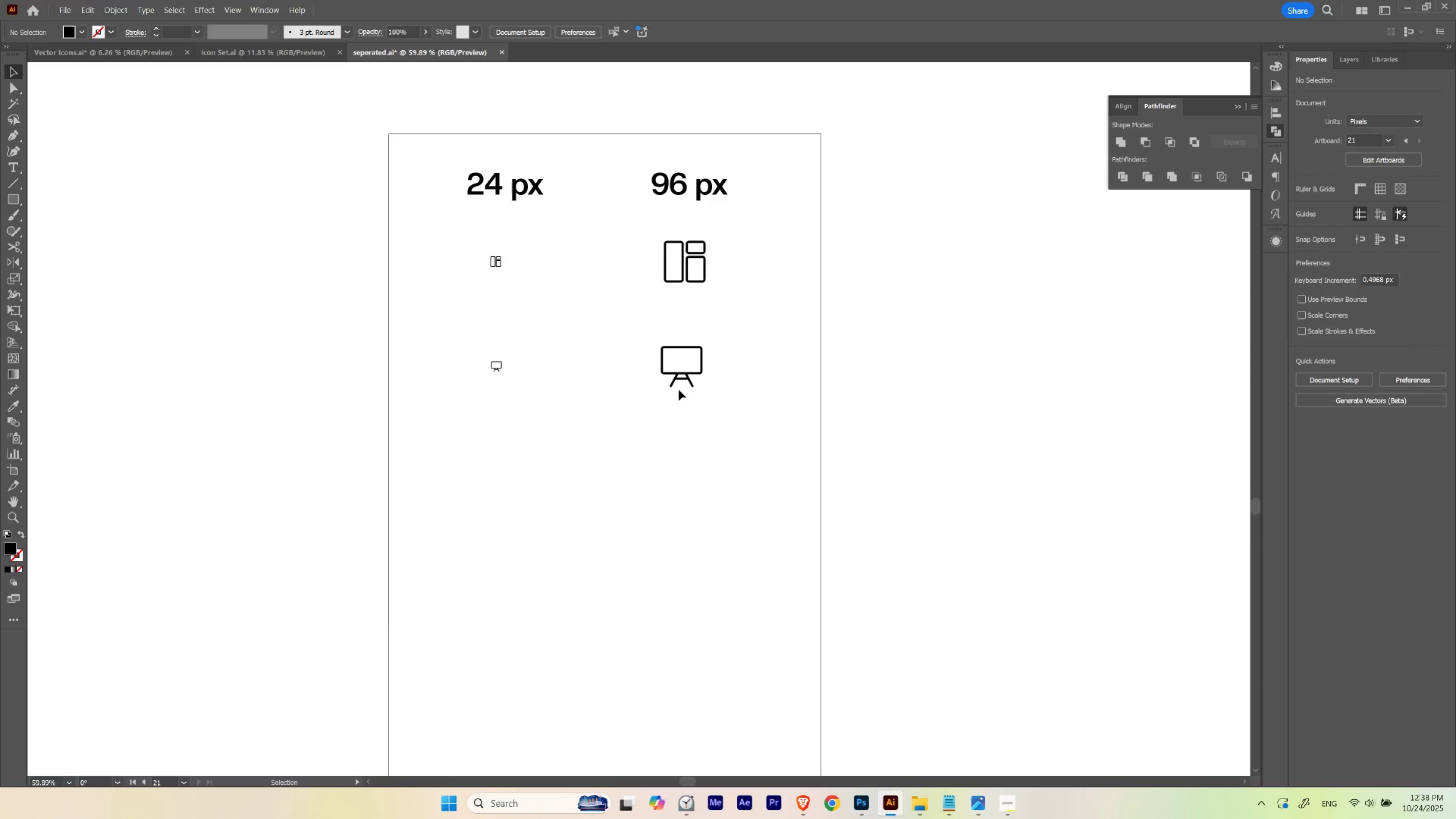 
hold_key(key=Space, duration=2.74)
 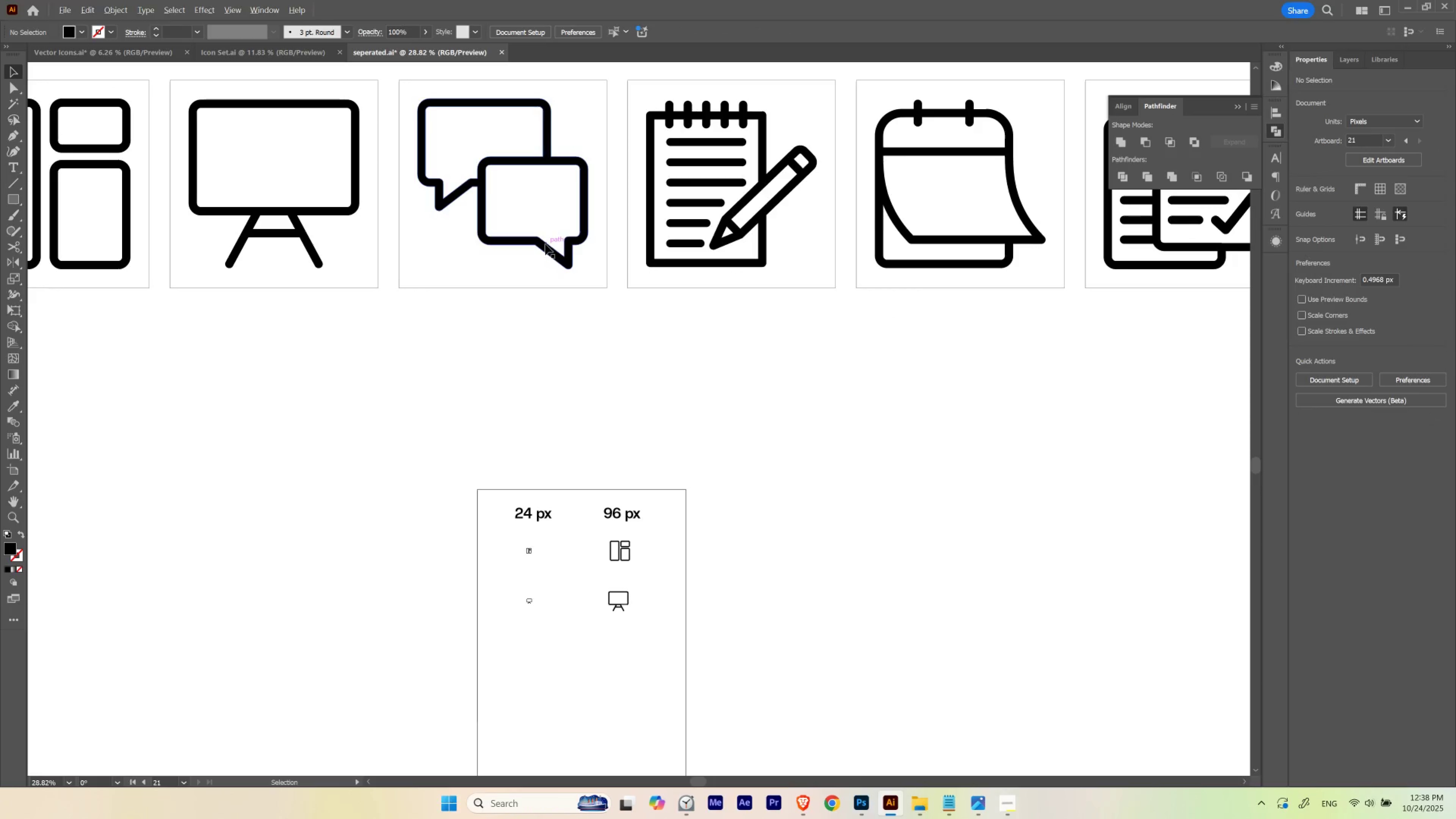 
left_click_drag(start_coordinate=[716, 325], to_coordinate=[700, 398])
 